 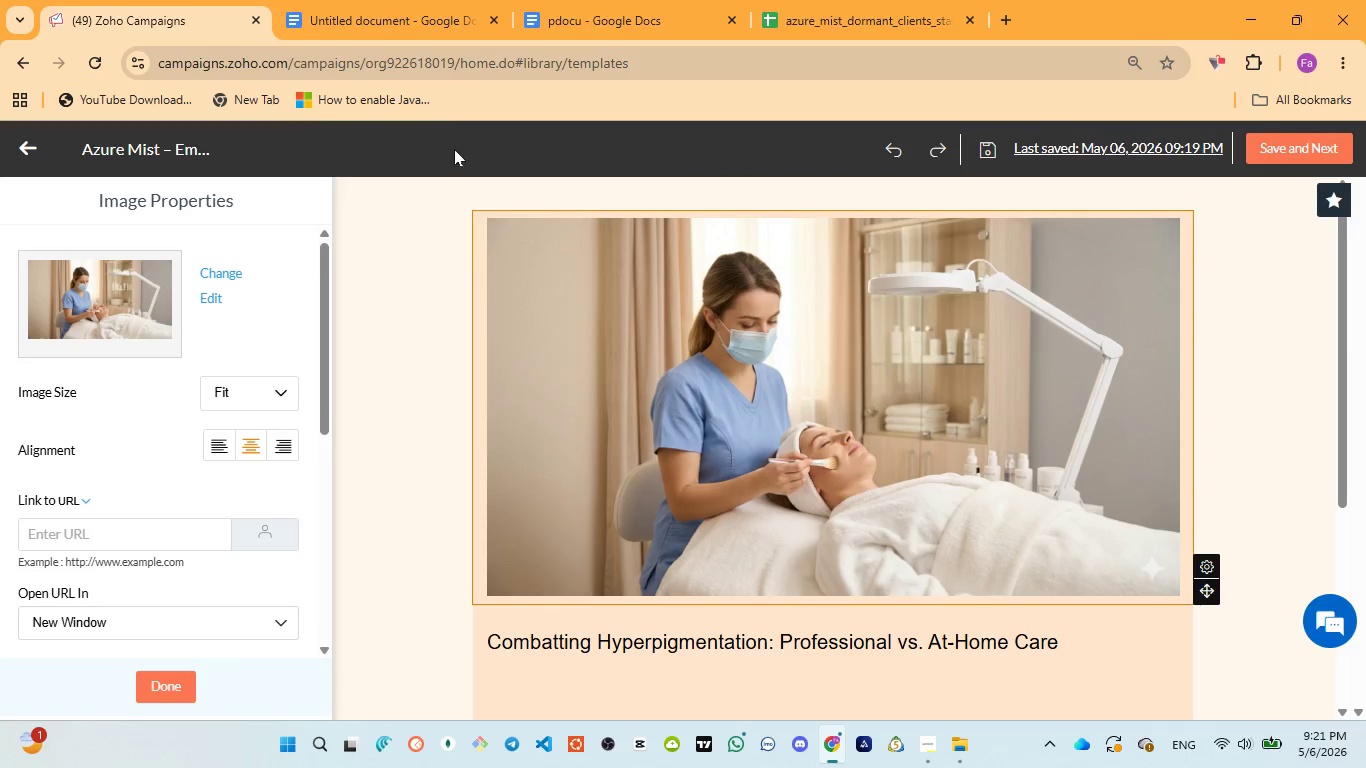 
left_click([572, 10])
 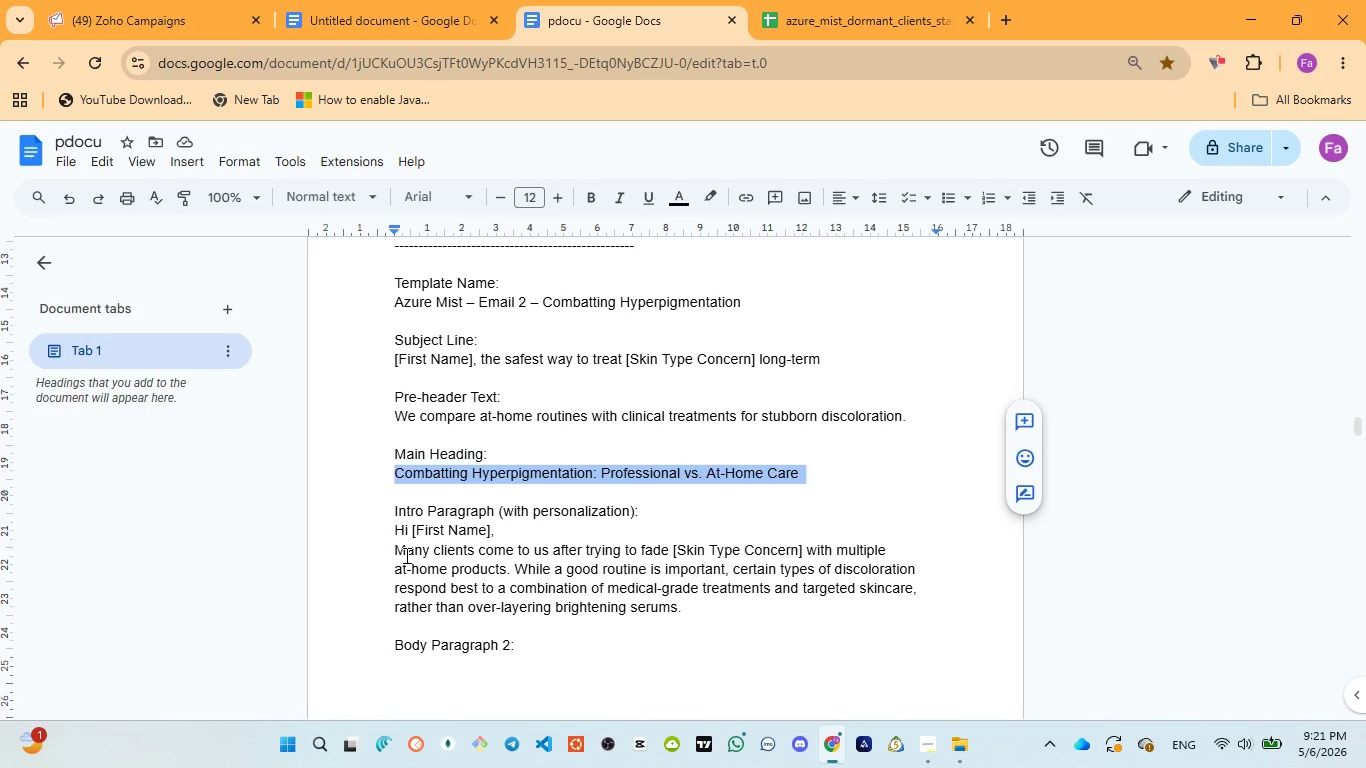 
left_click_drag(start_coordinate=[389, 536], to_coordinate=[537, 543])
 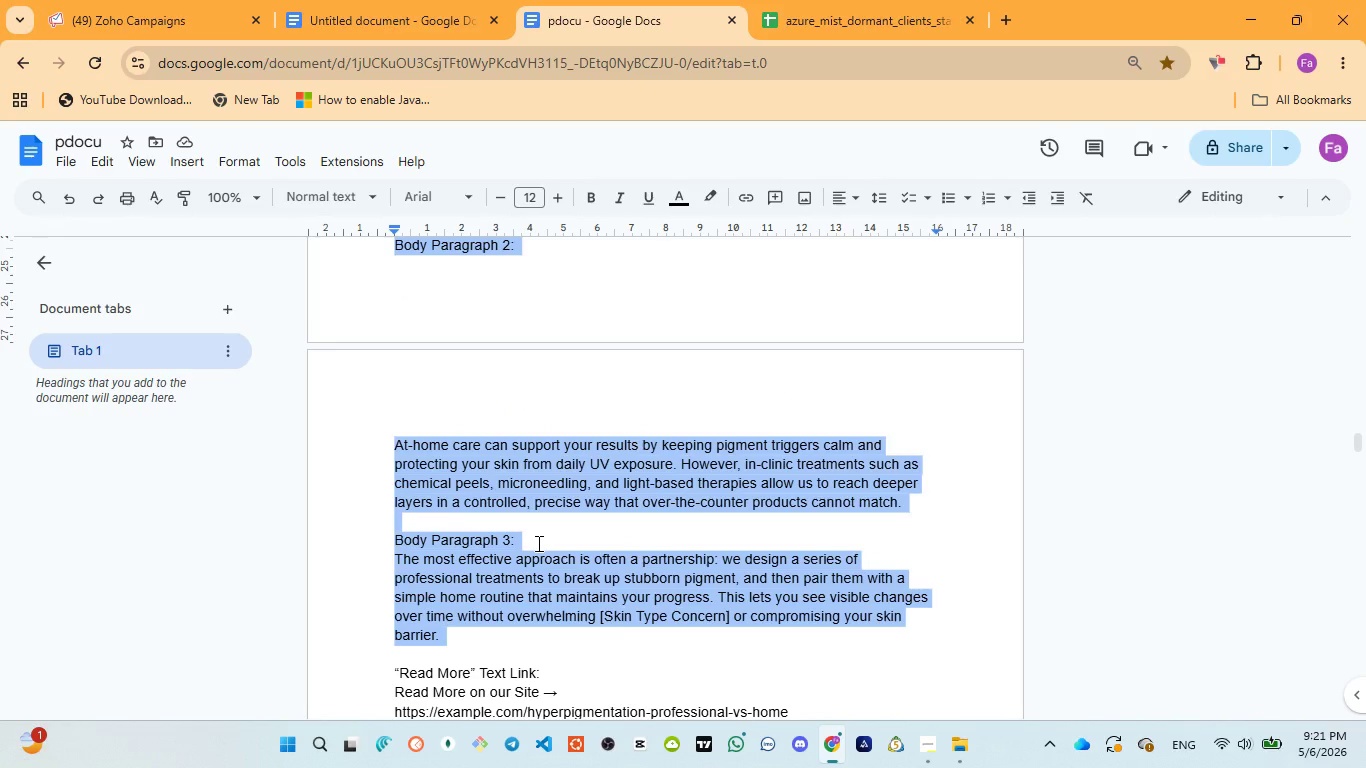 
scroll: coordinate [506, 636], scroll_direction: down, amount: 4.0
 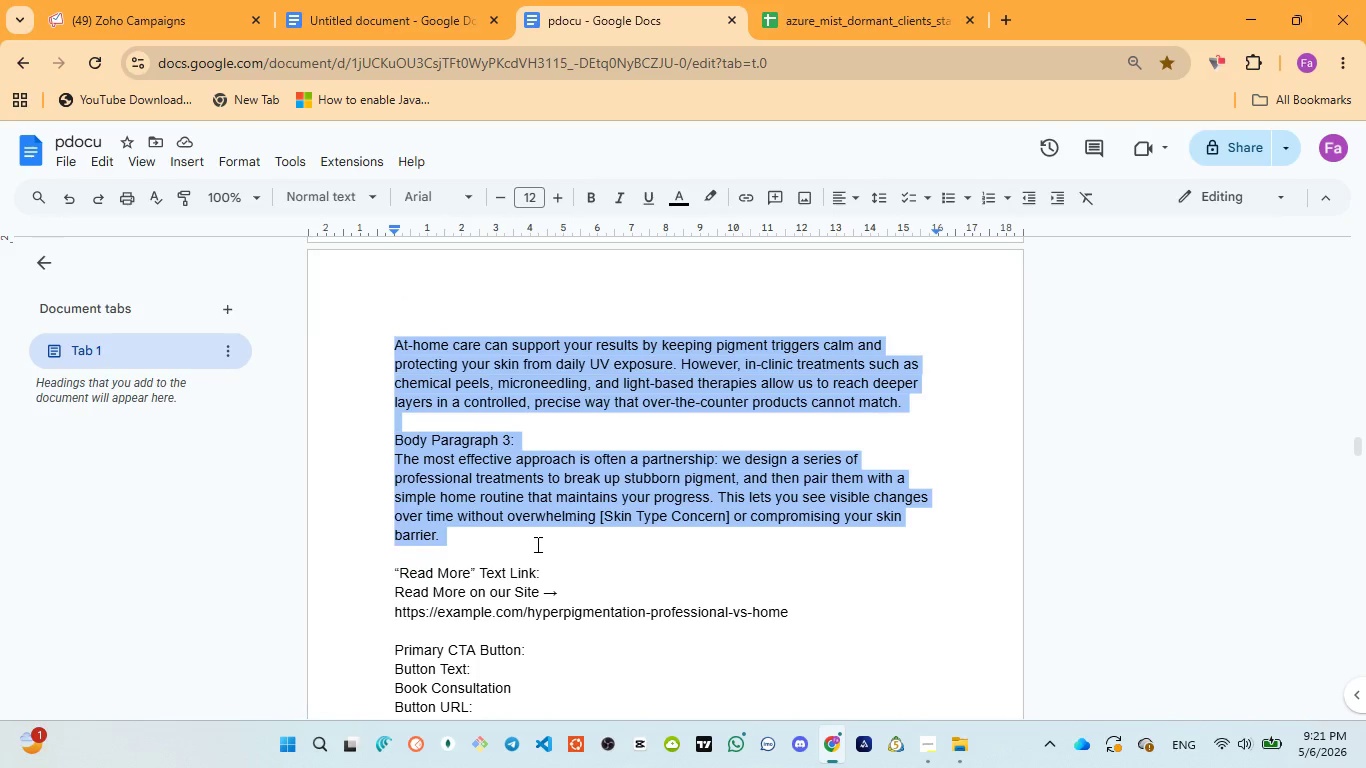 
scroll: coordinate [537, 543], scroll_direction: up, amount: 1.0
 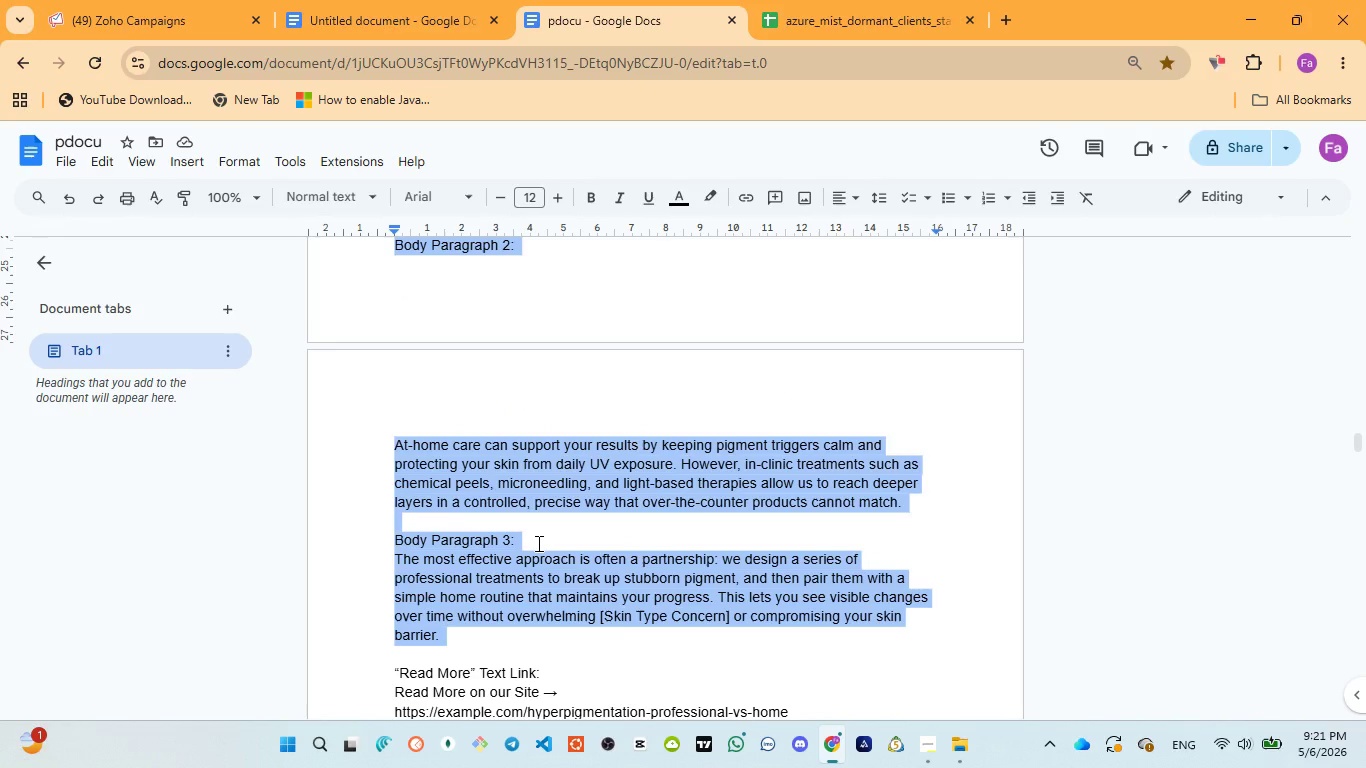 
key(Control+C)
 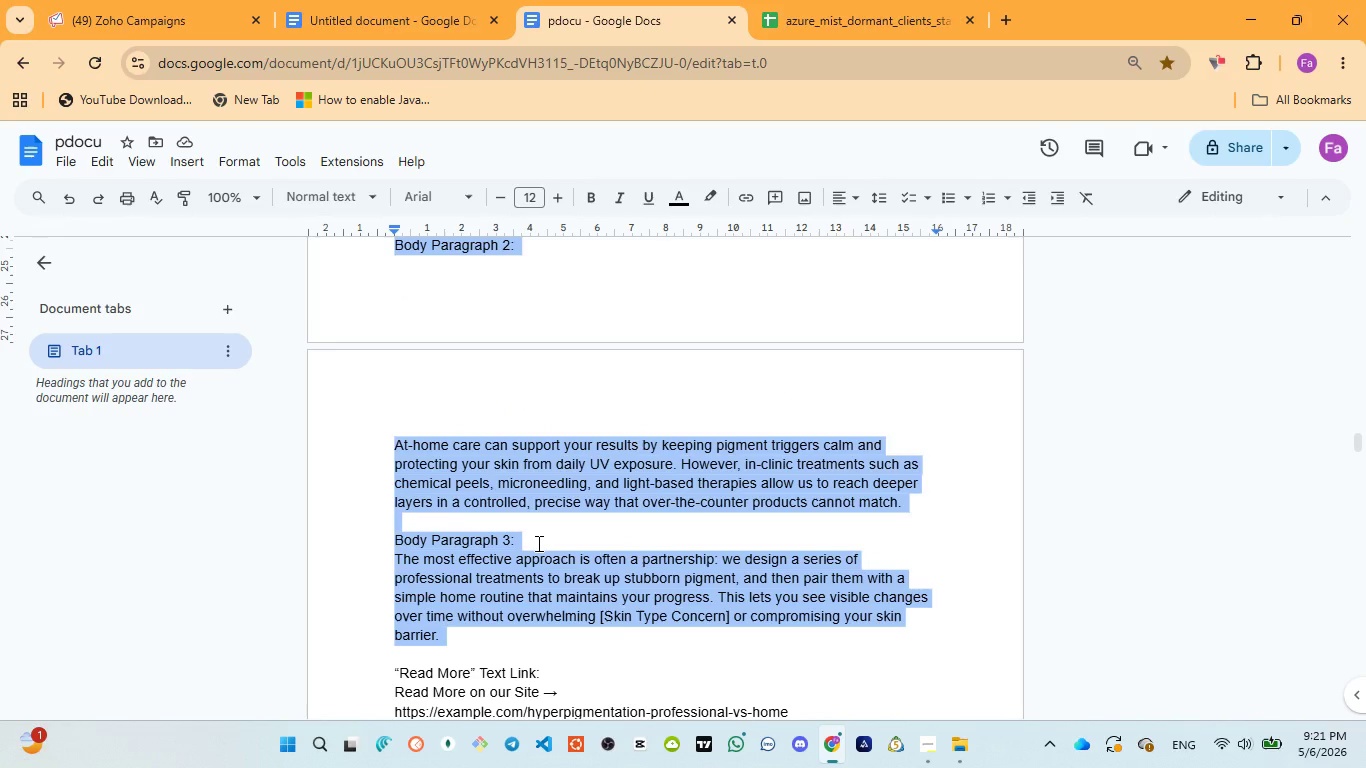 
key(Control+C)
 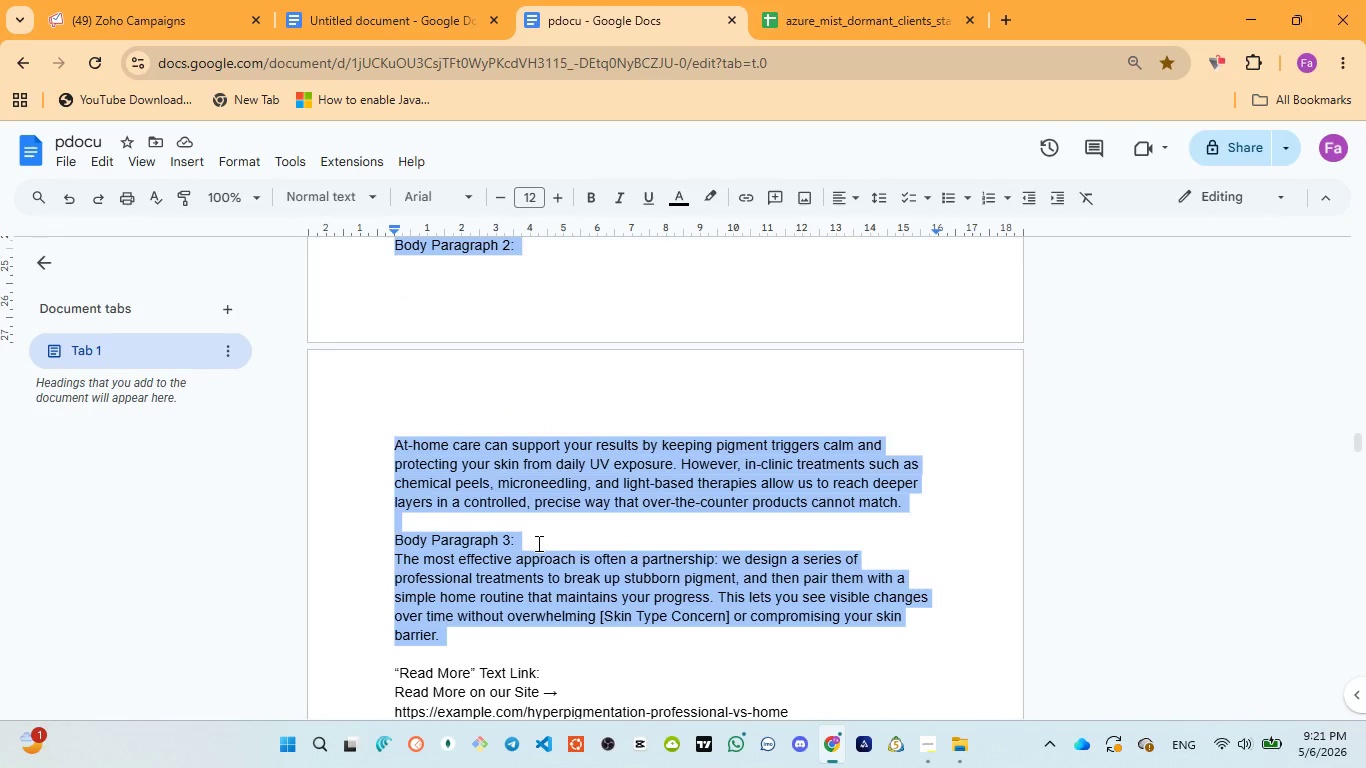 
key(Control+C)
 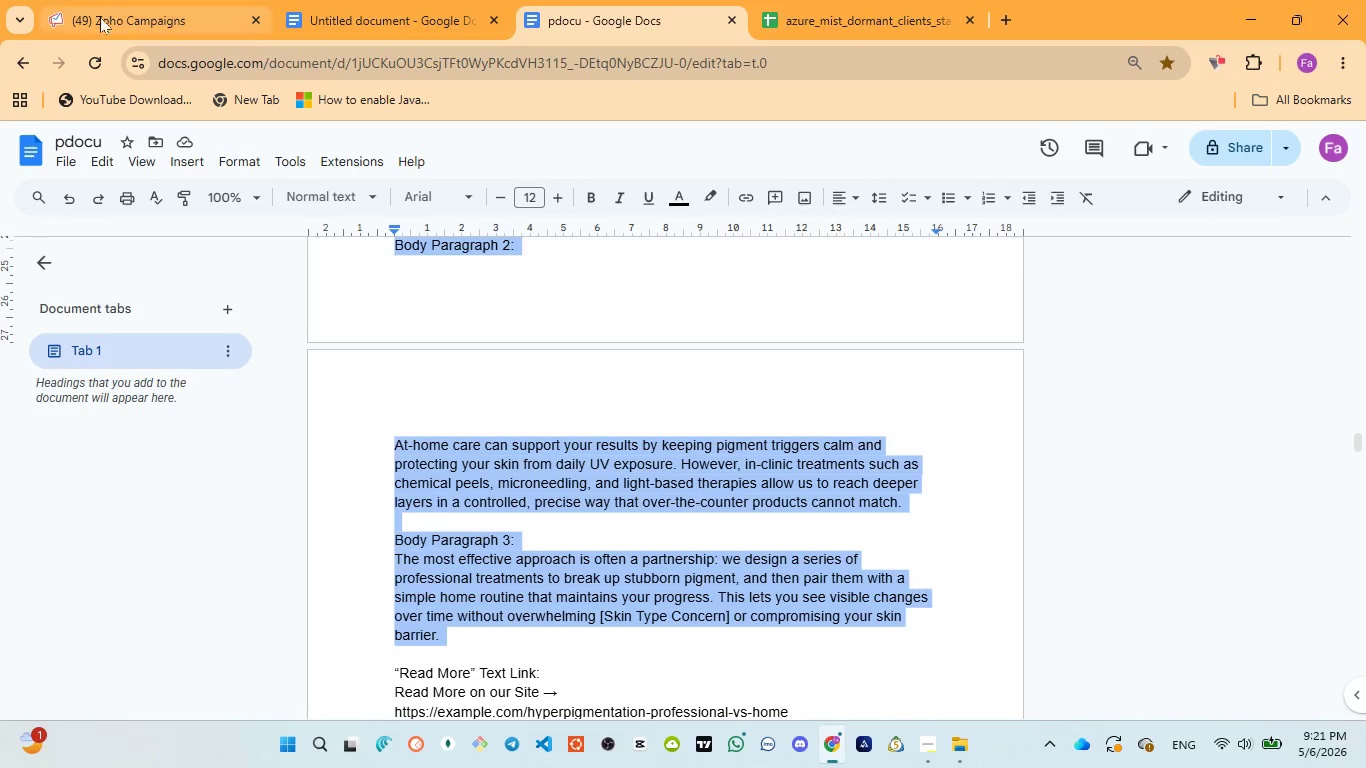 
left_click([100, 15])
 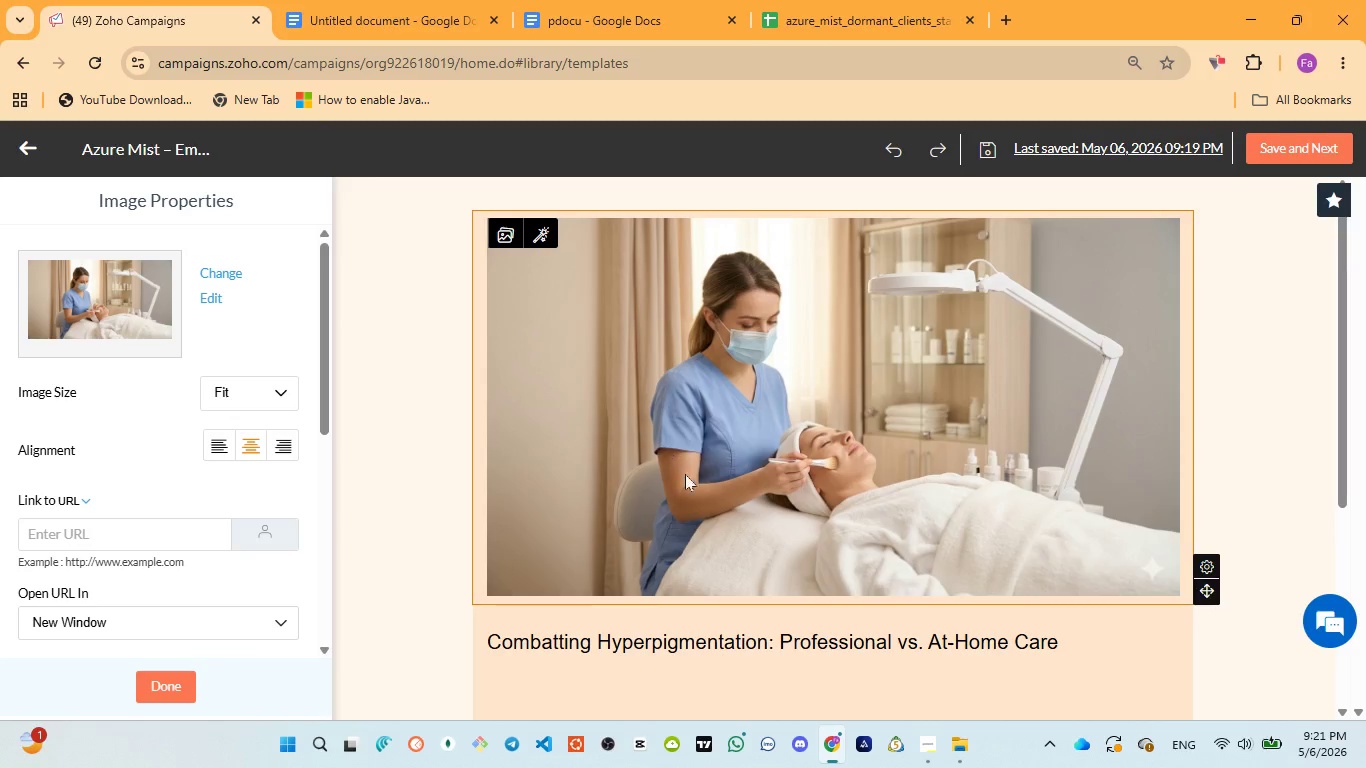 
scroll: coordinate [697, 496], scroll_direction: down, amount: 2.0
 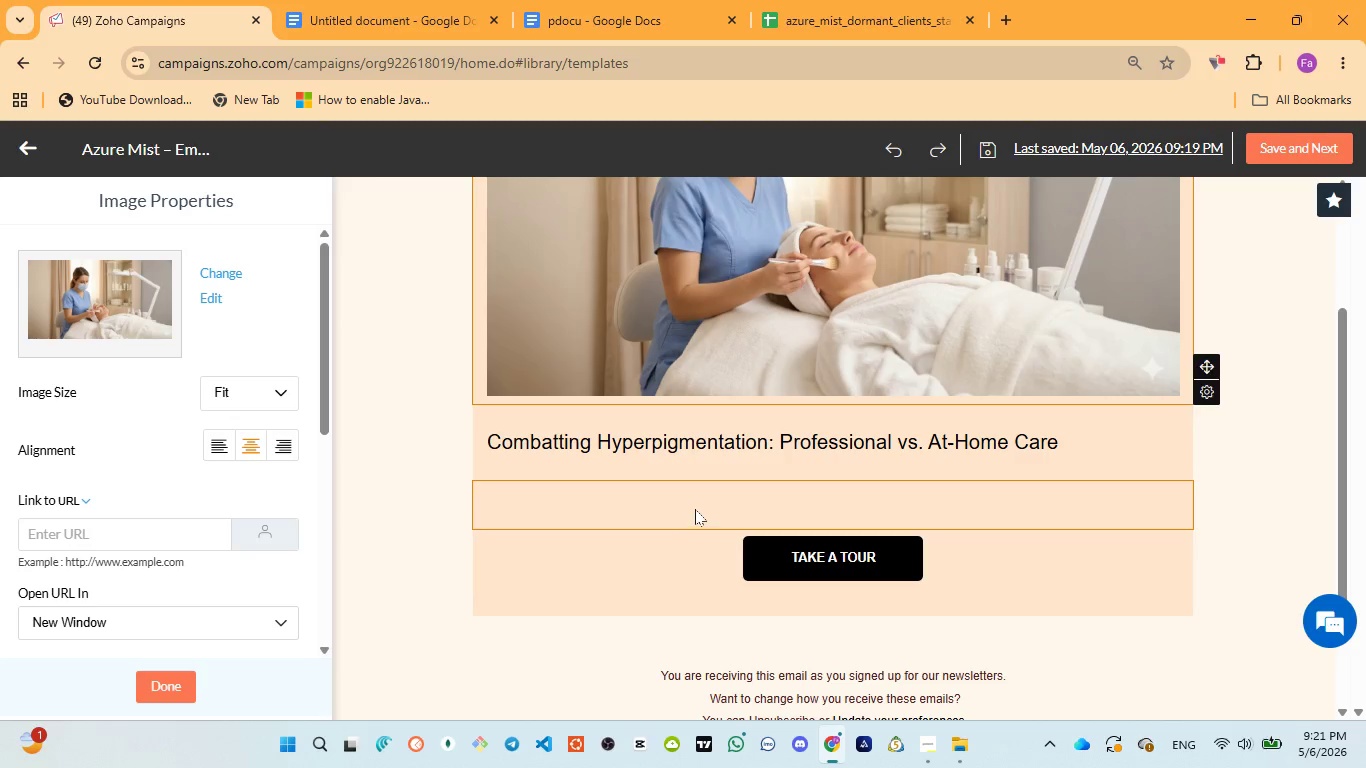 
left_click([695, 508])
 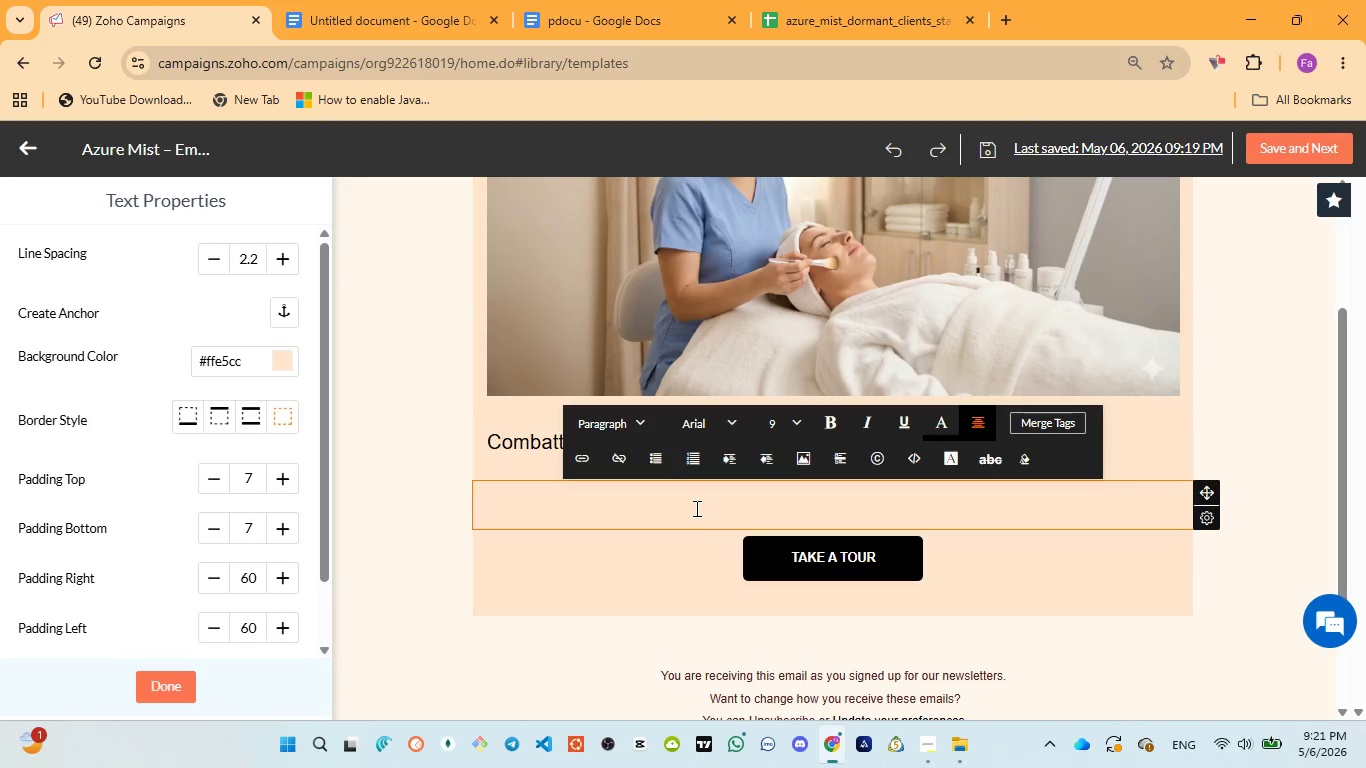 
key(Control+V)
 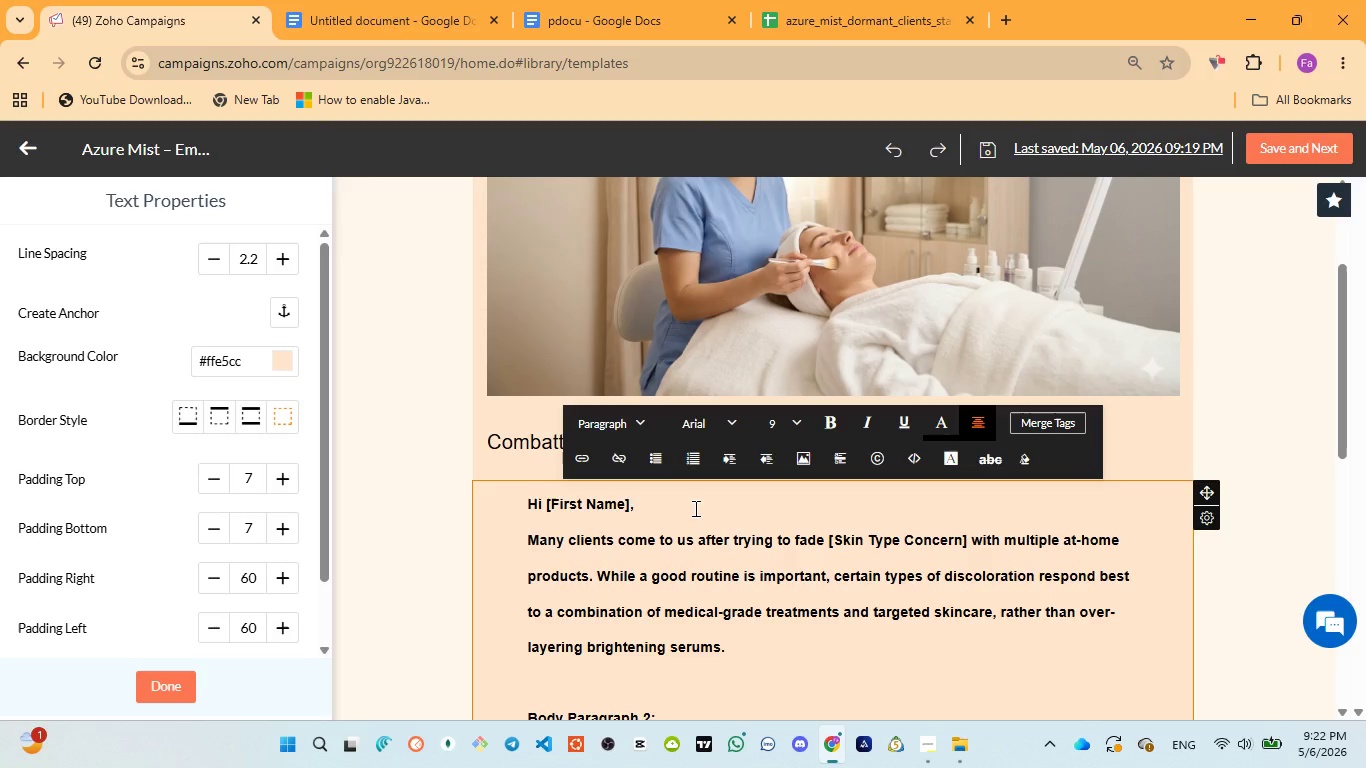 
wait(48.23)
 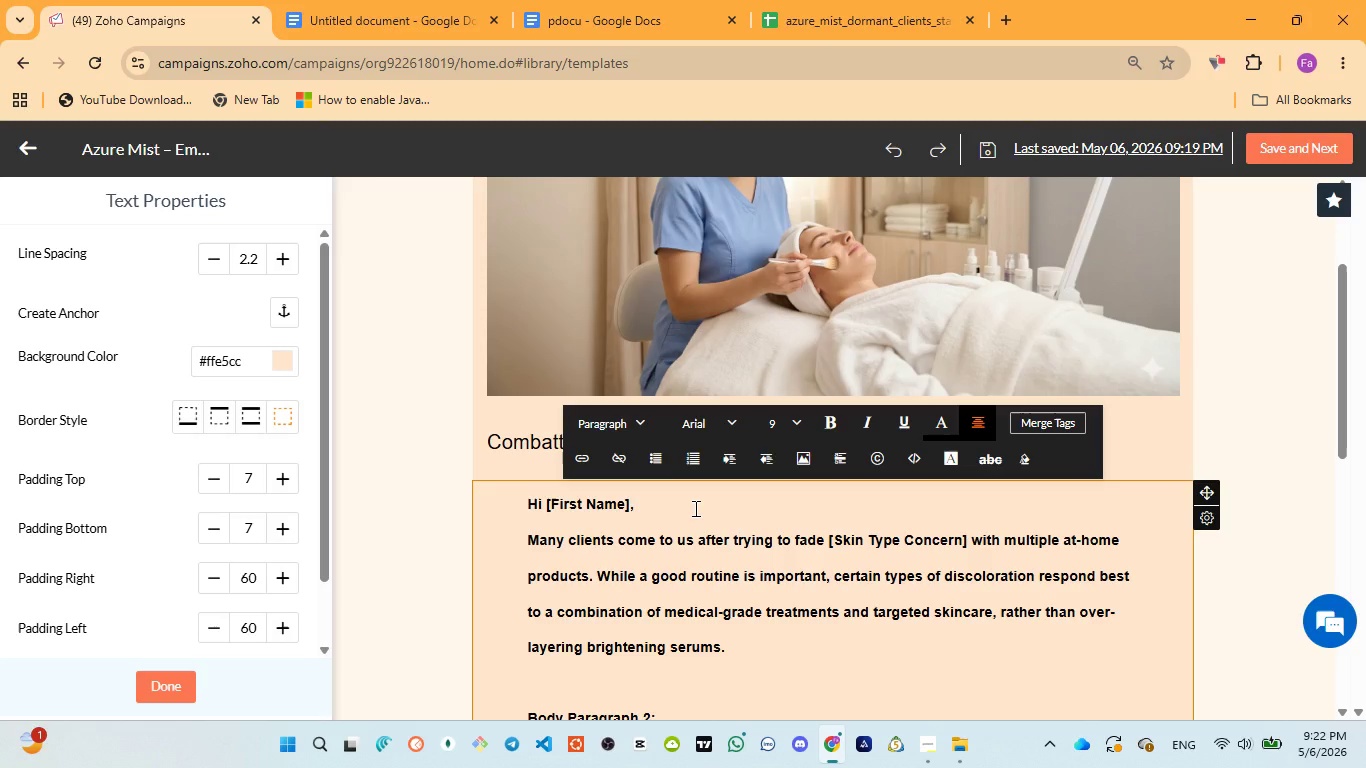 
scroll: coordinate [694, 508], scroll_direction: down, amount: 3.0
 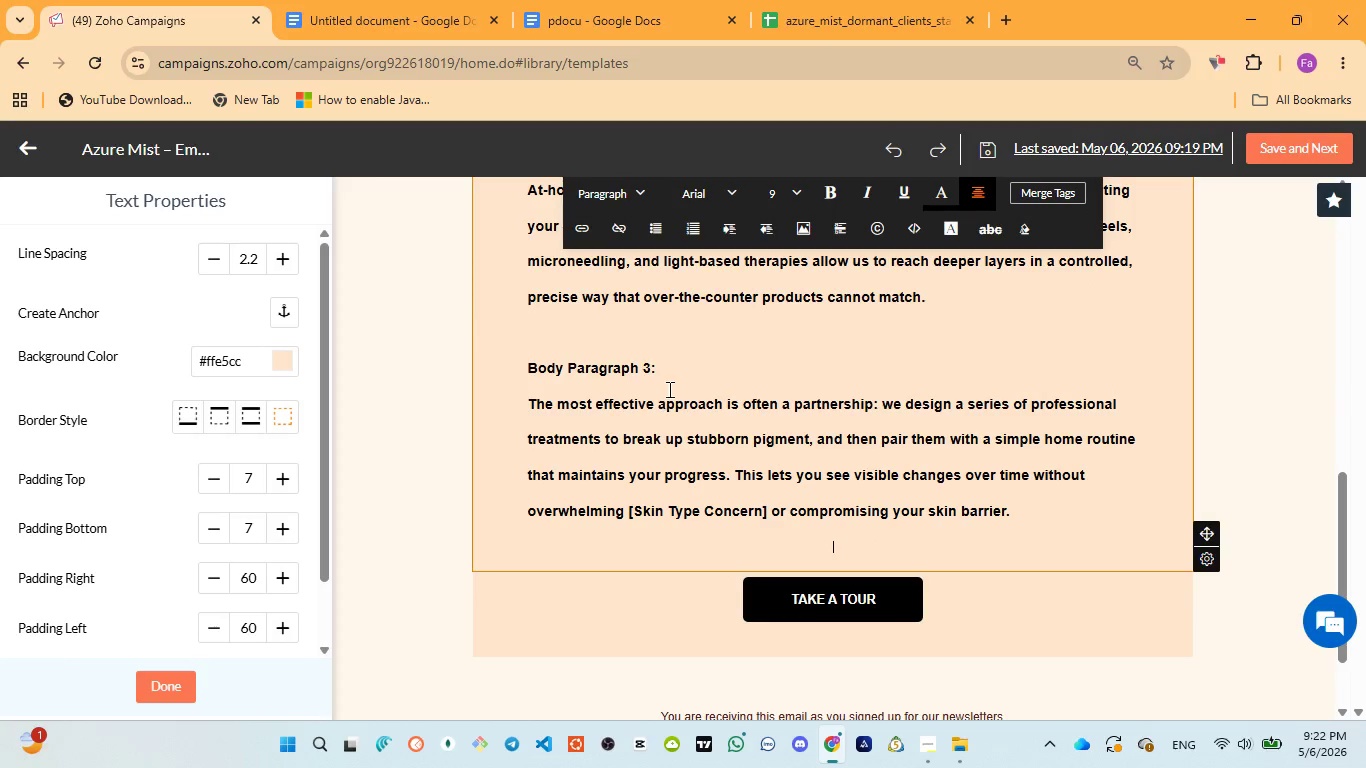 
left_click_drag(start_coordinate=[669, 363], to_coordinate=[513, 364])
 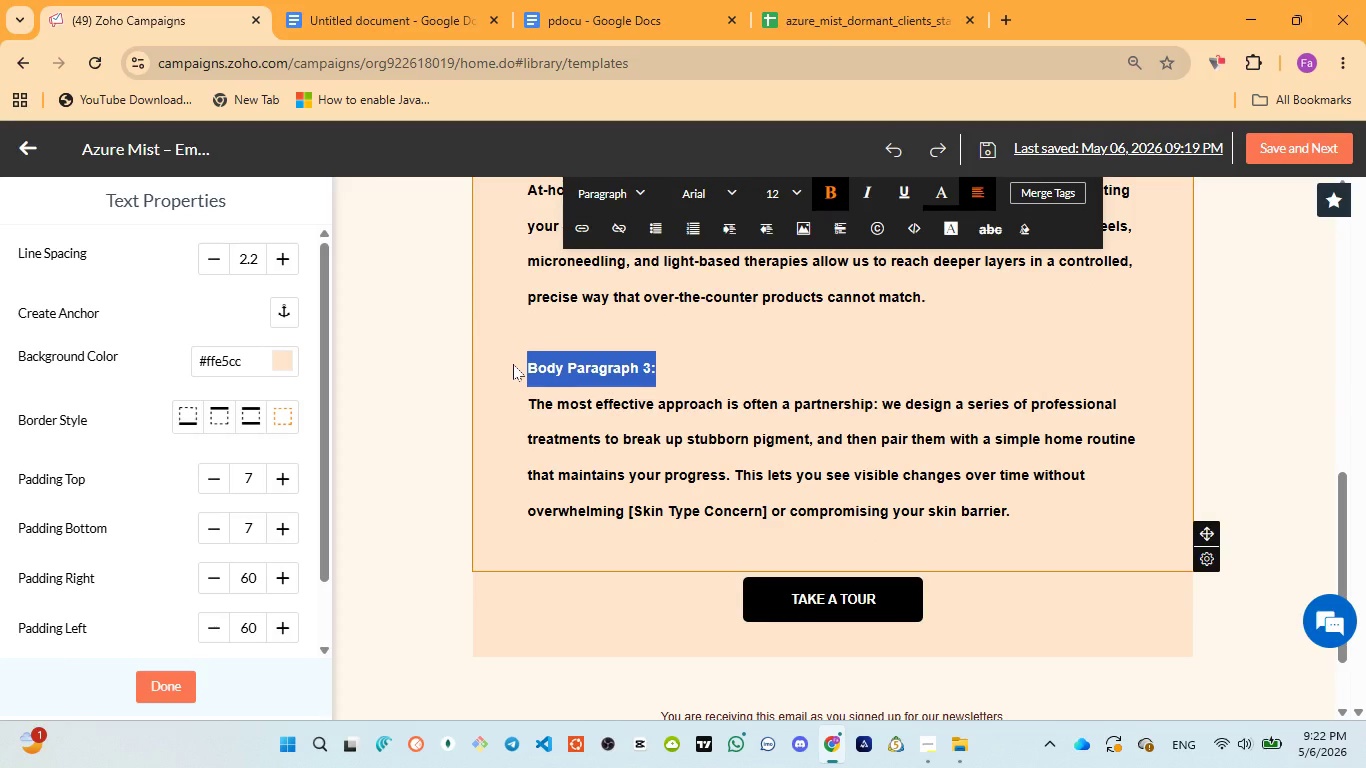 
key(Backspace)
 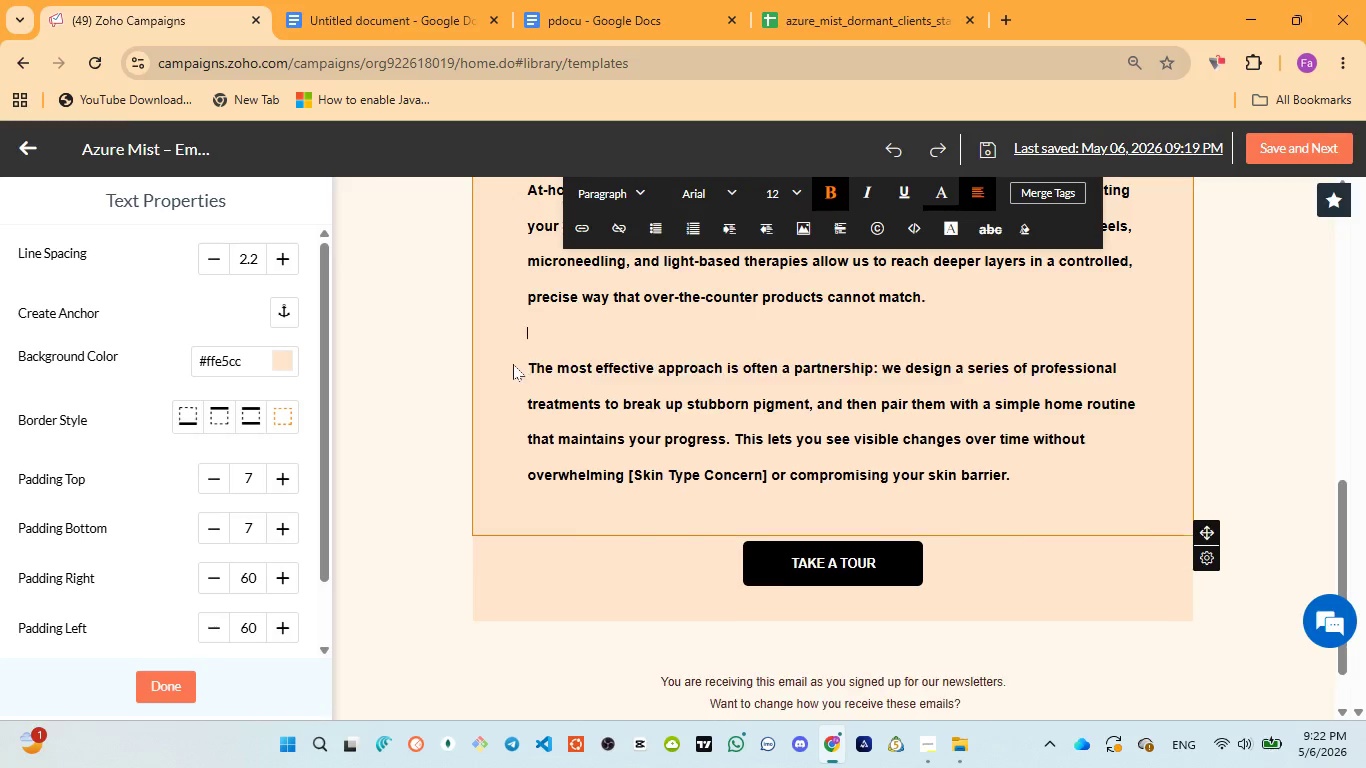 
key(Backspace)
 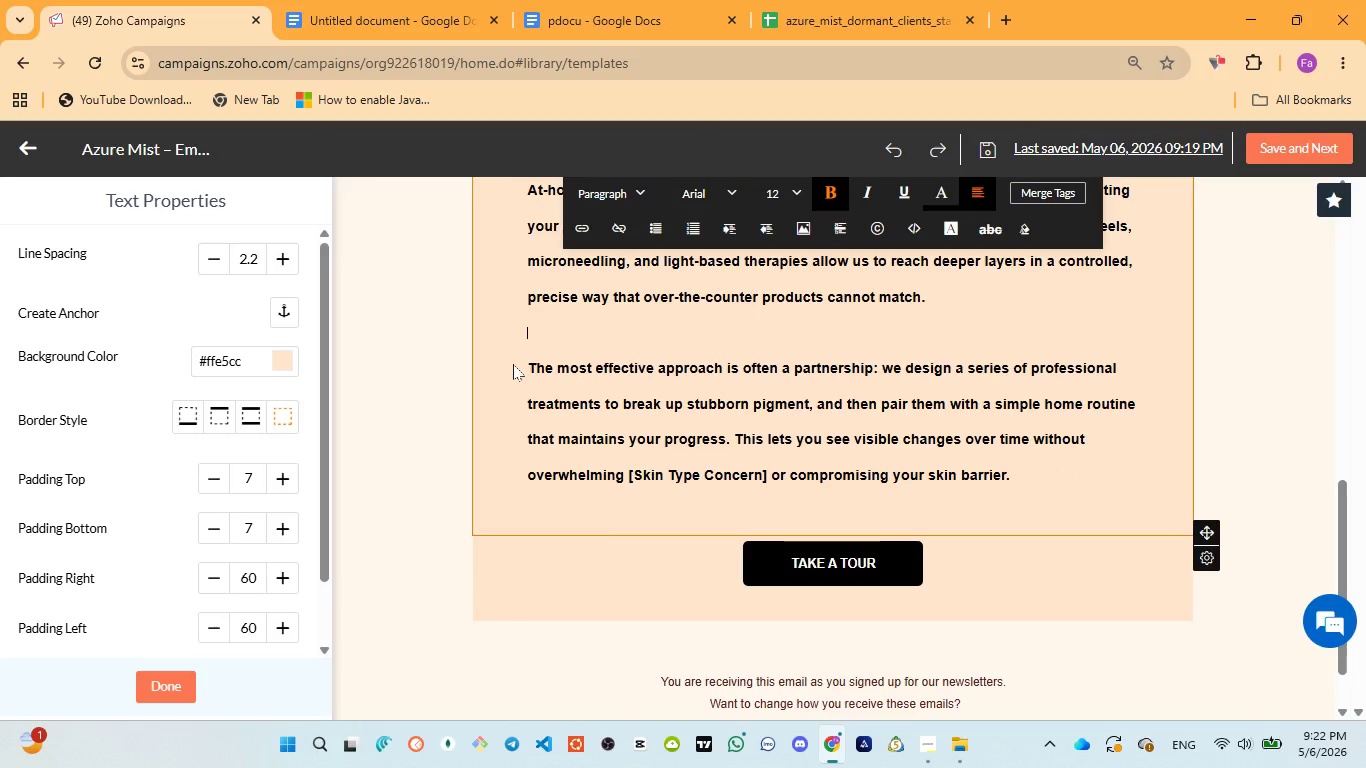 
scroll: coordinate [566, 478], scroll_direction: up, amount: 5.0
 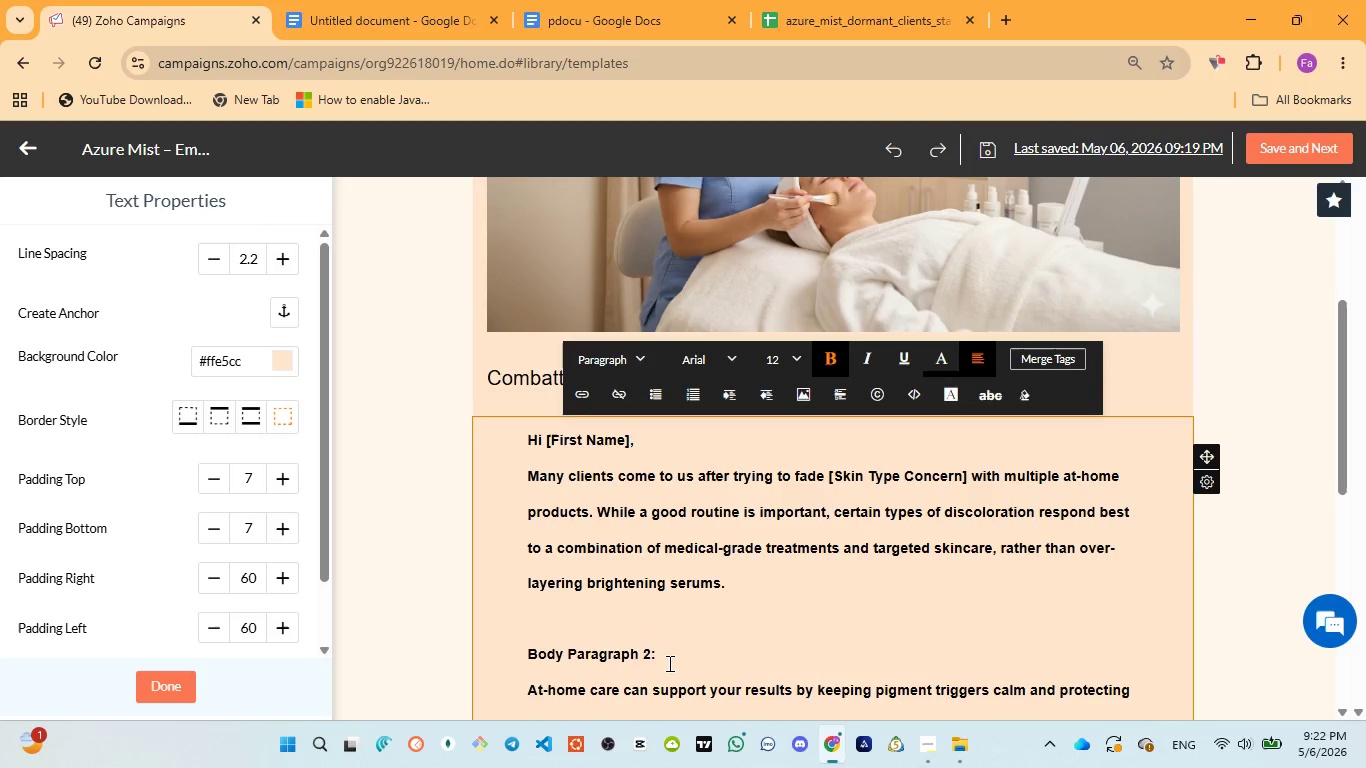 
left_click_drag(start_coordinate=[668, 663], to_coordinate=[538, 630])
 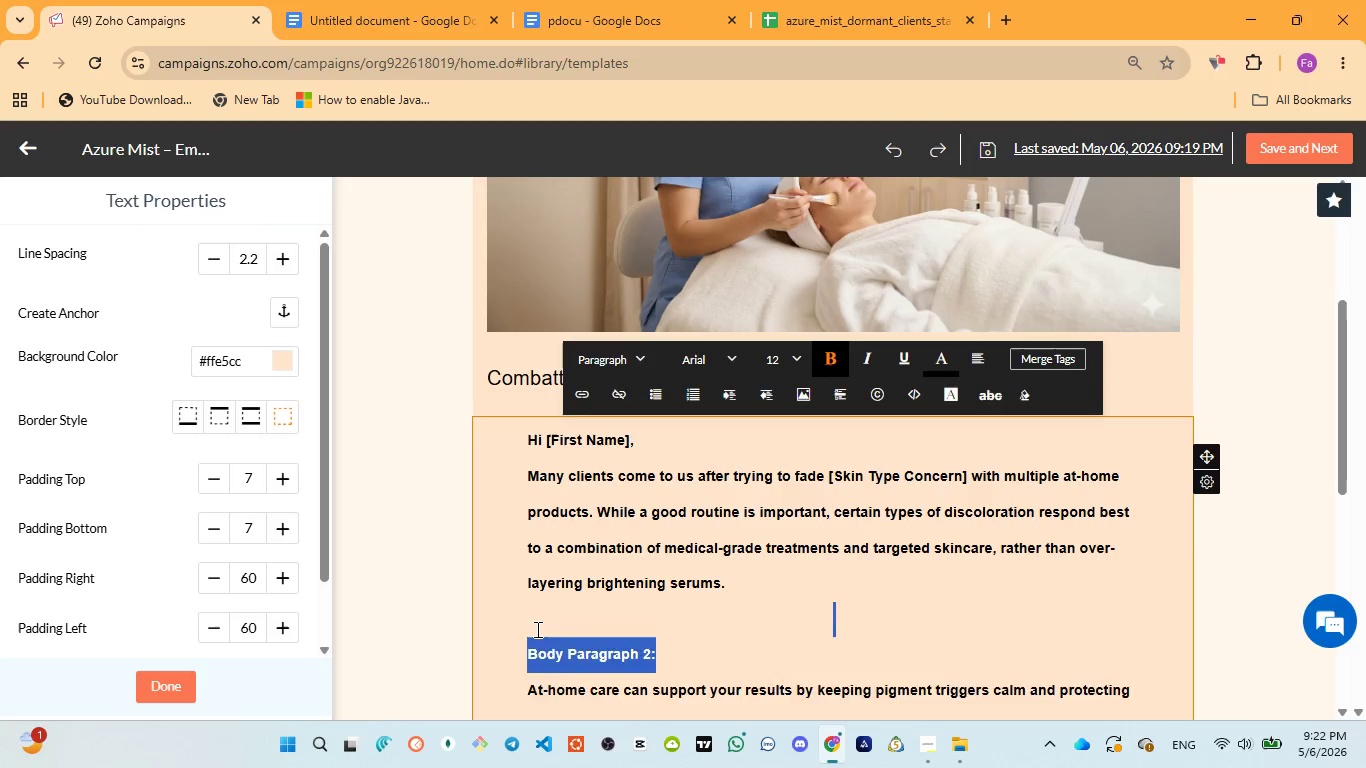 
key(Backspace)
 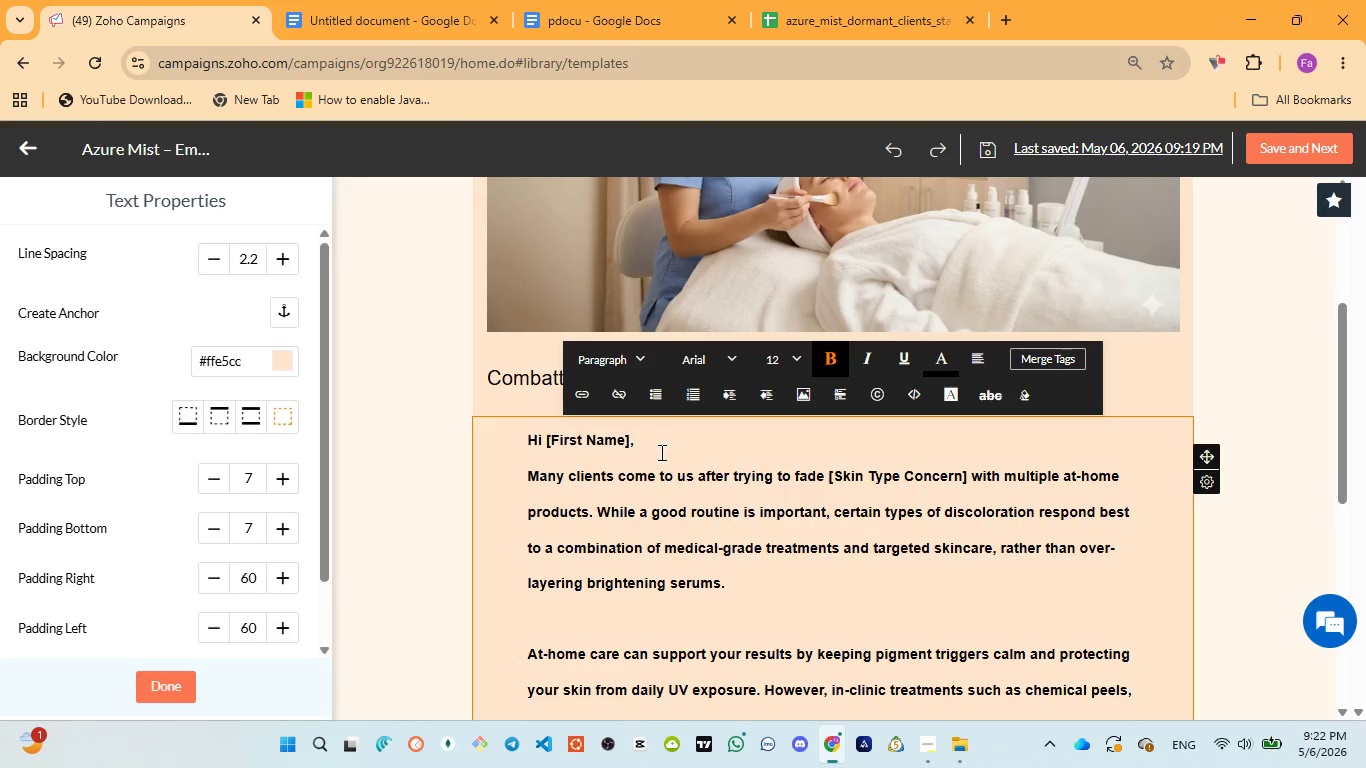 
scroll: coordinate [679, 620], scroll_direction: up, amount: 2.0
 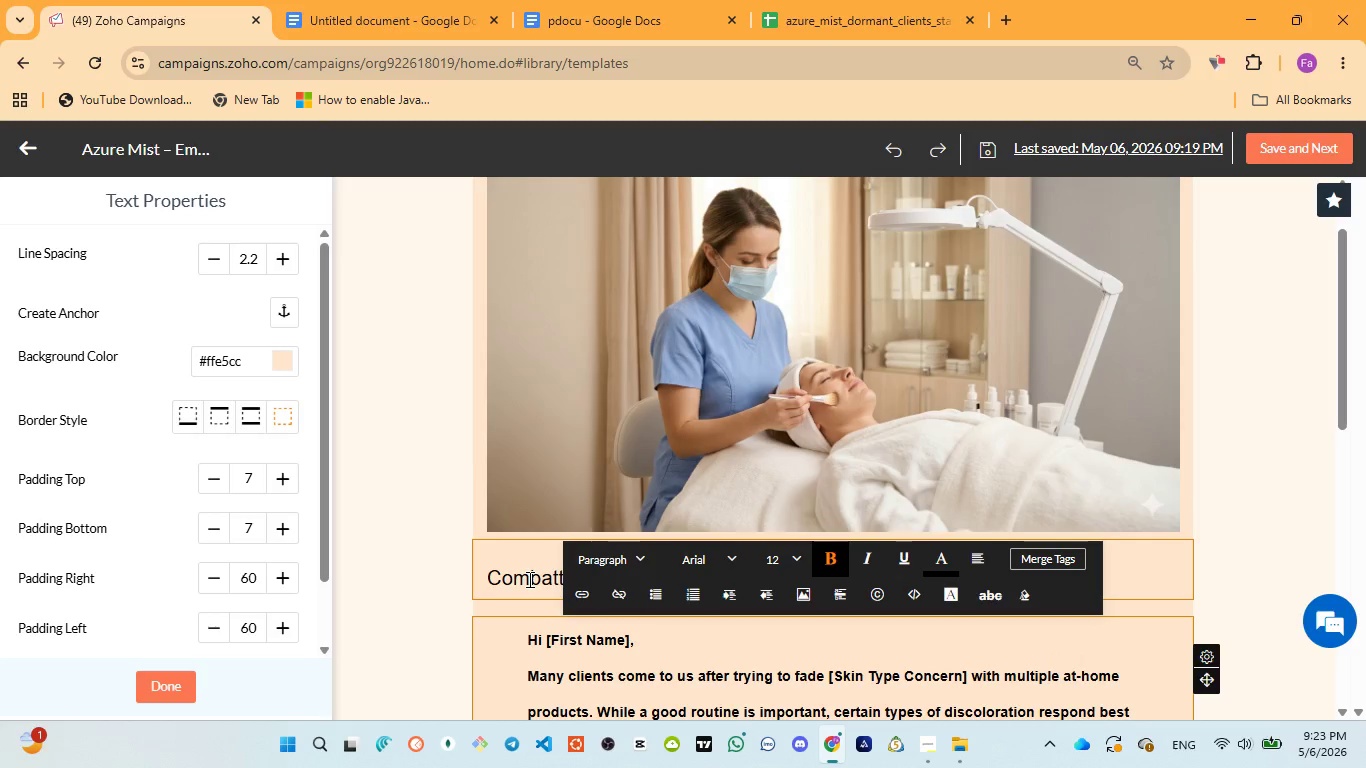 
left_click([527, 579])
 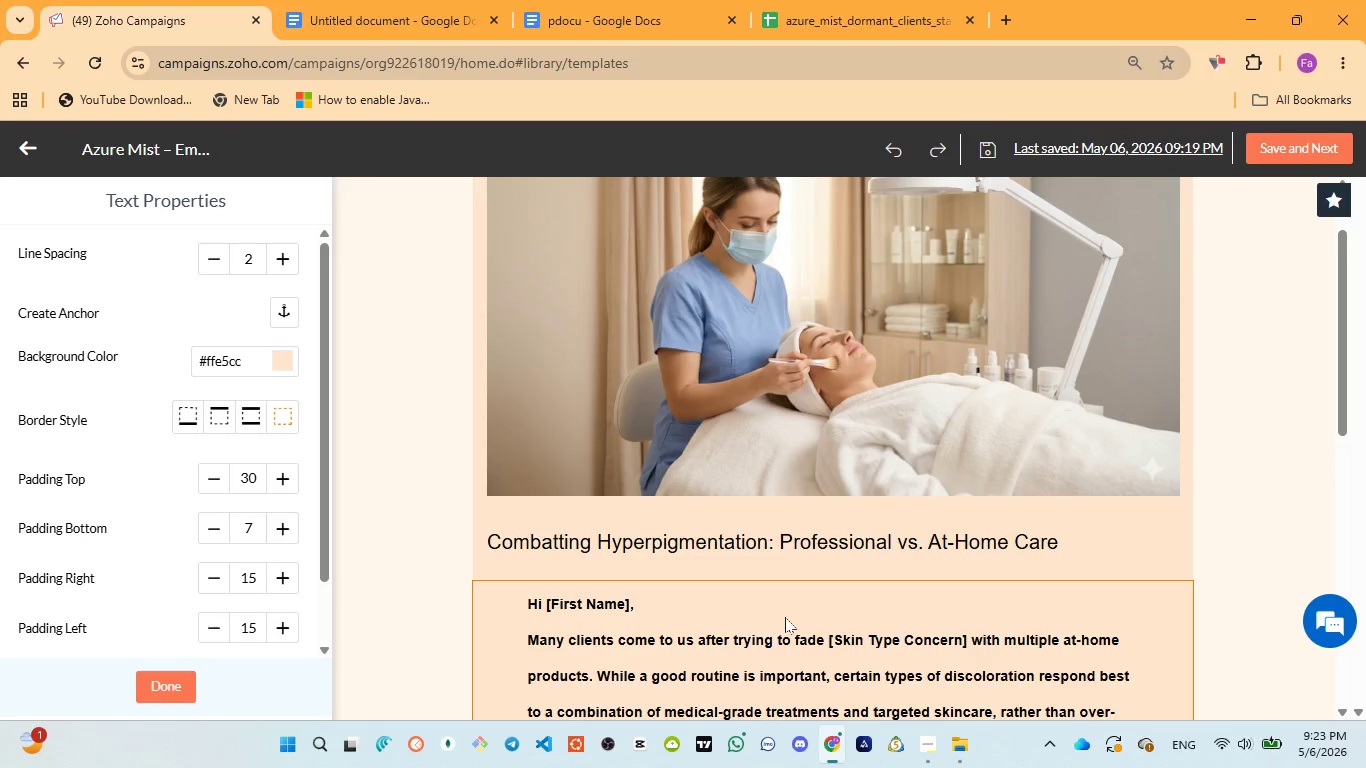 
wait(52.53)
 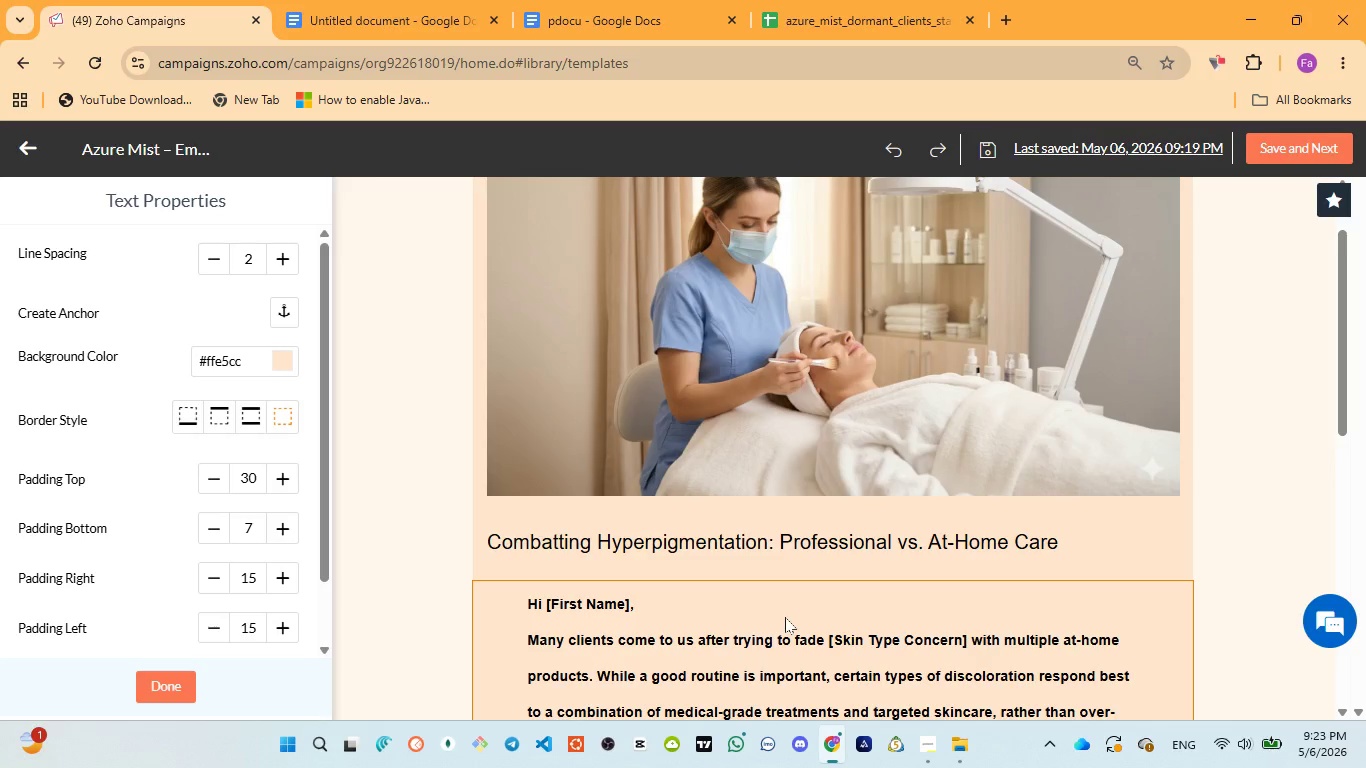 
left_click([1232, 445])
 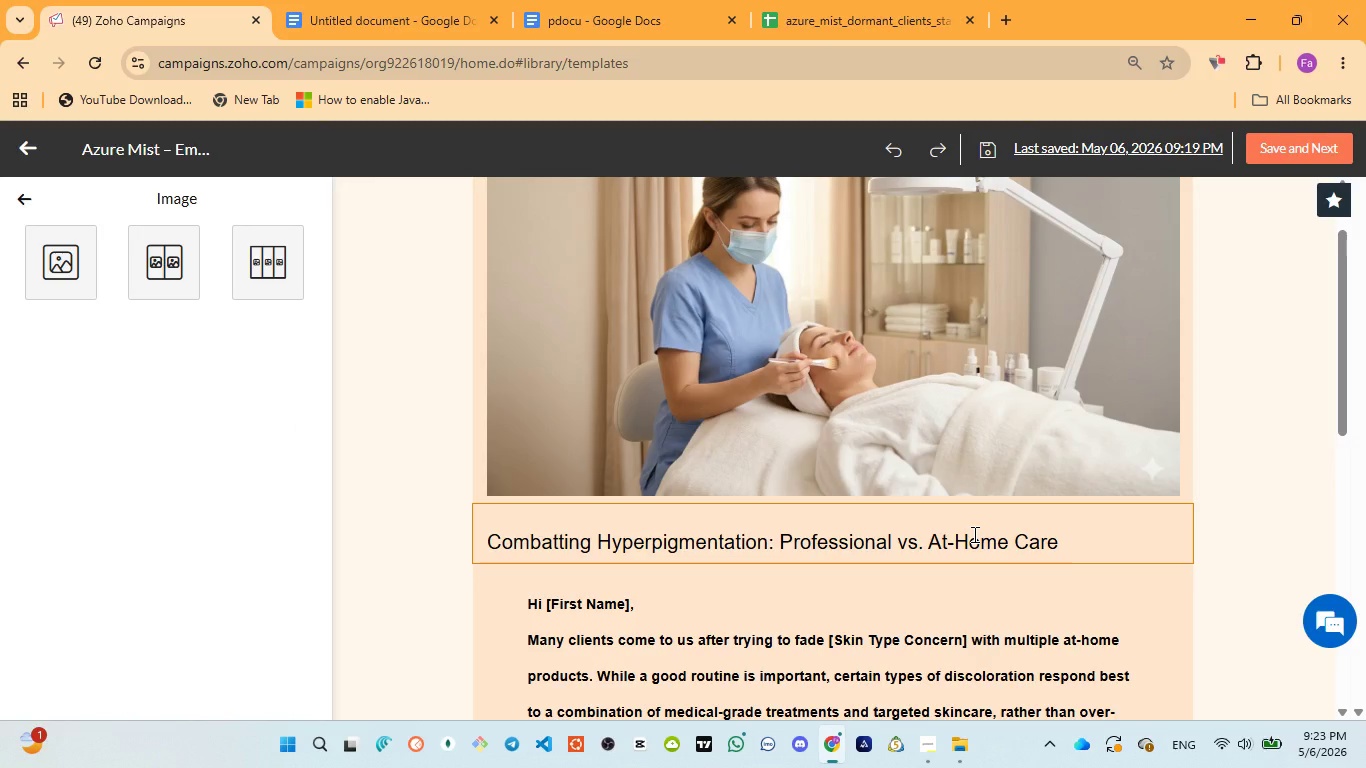 
left_click([973, 534])
 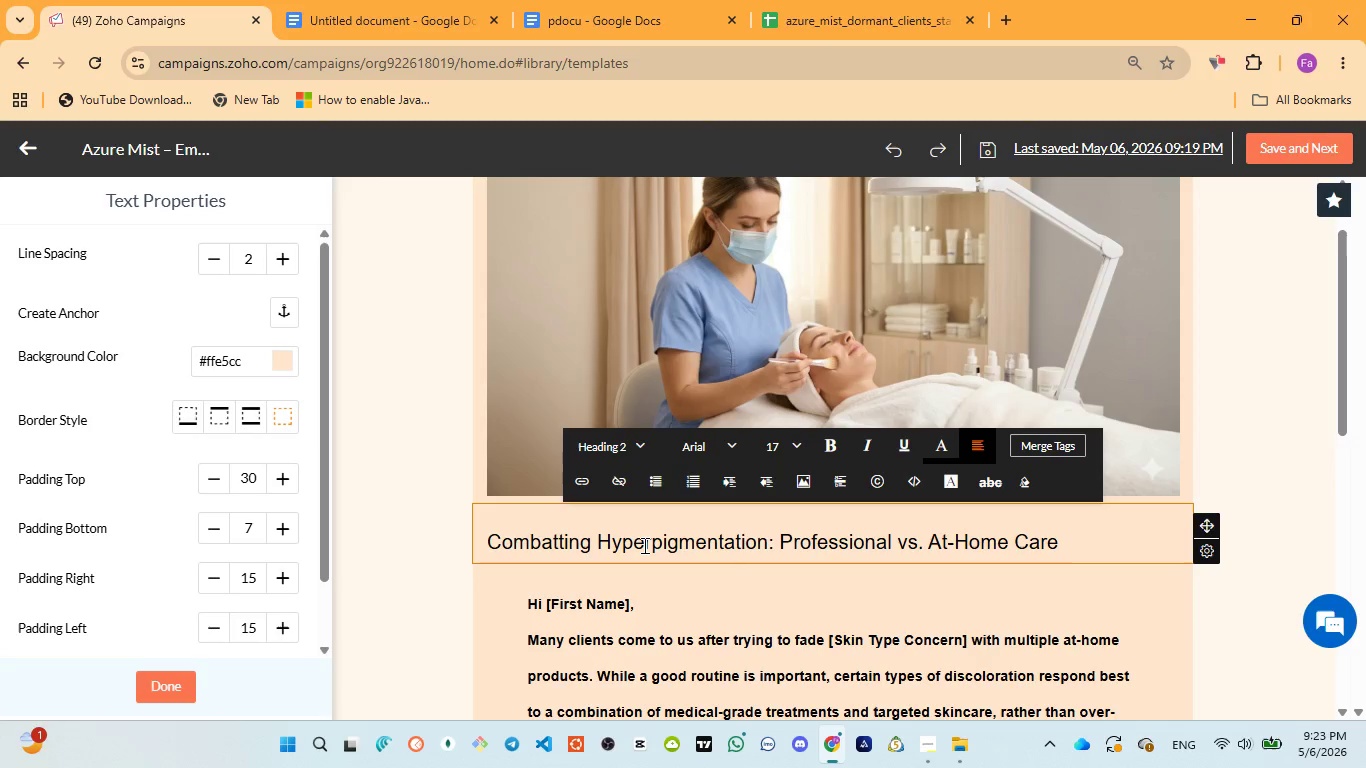 
left_click([643, 545])
 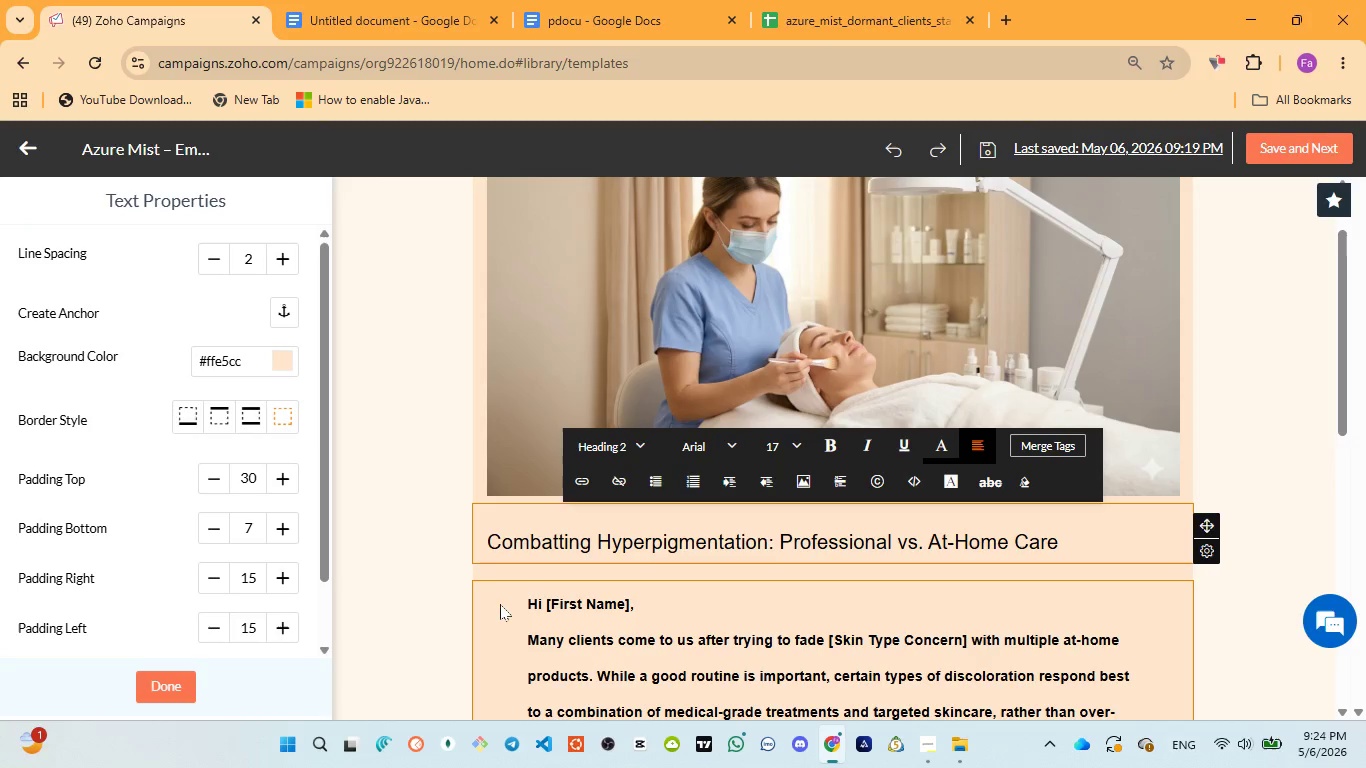 
left_click([529, 603])
 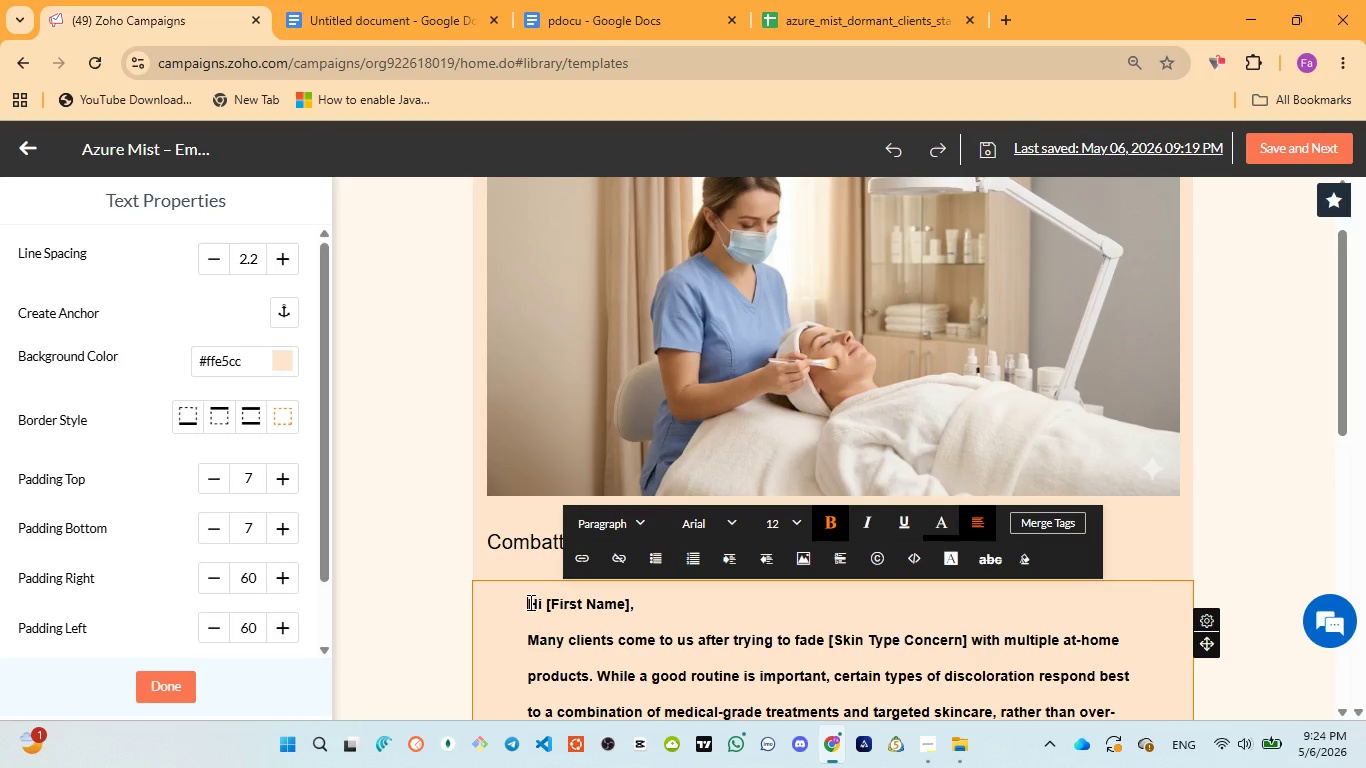 
left_click([529, 602])
 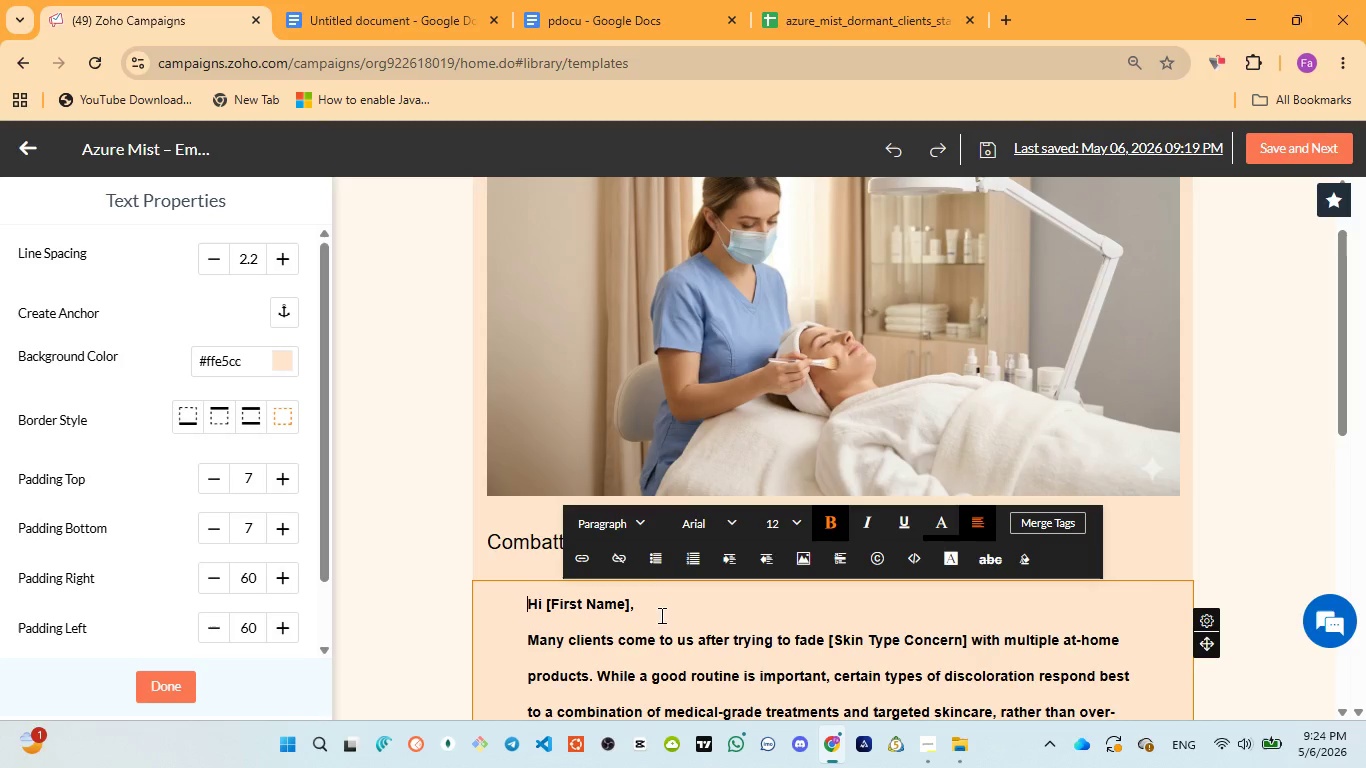 
left_click([660, 615])
 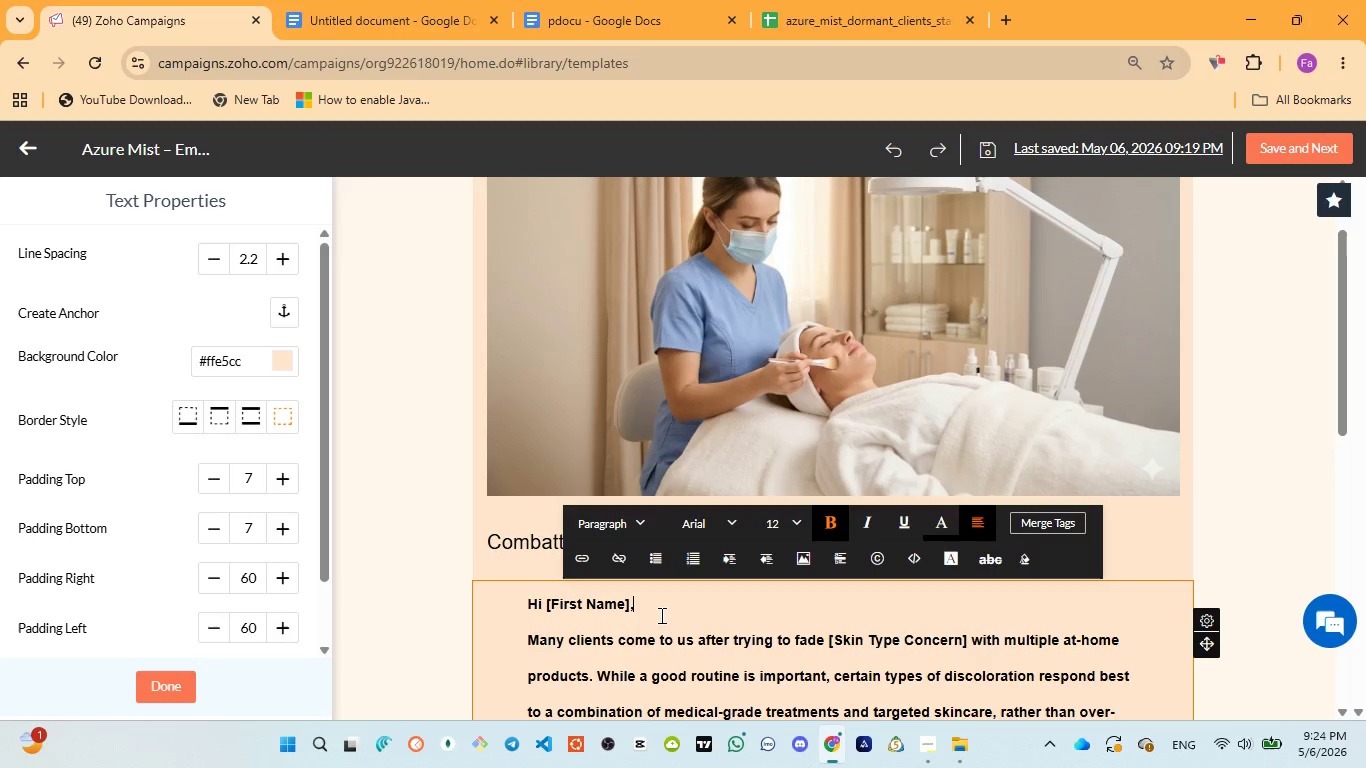 
wait(22.12)
 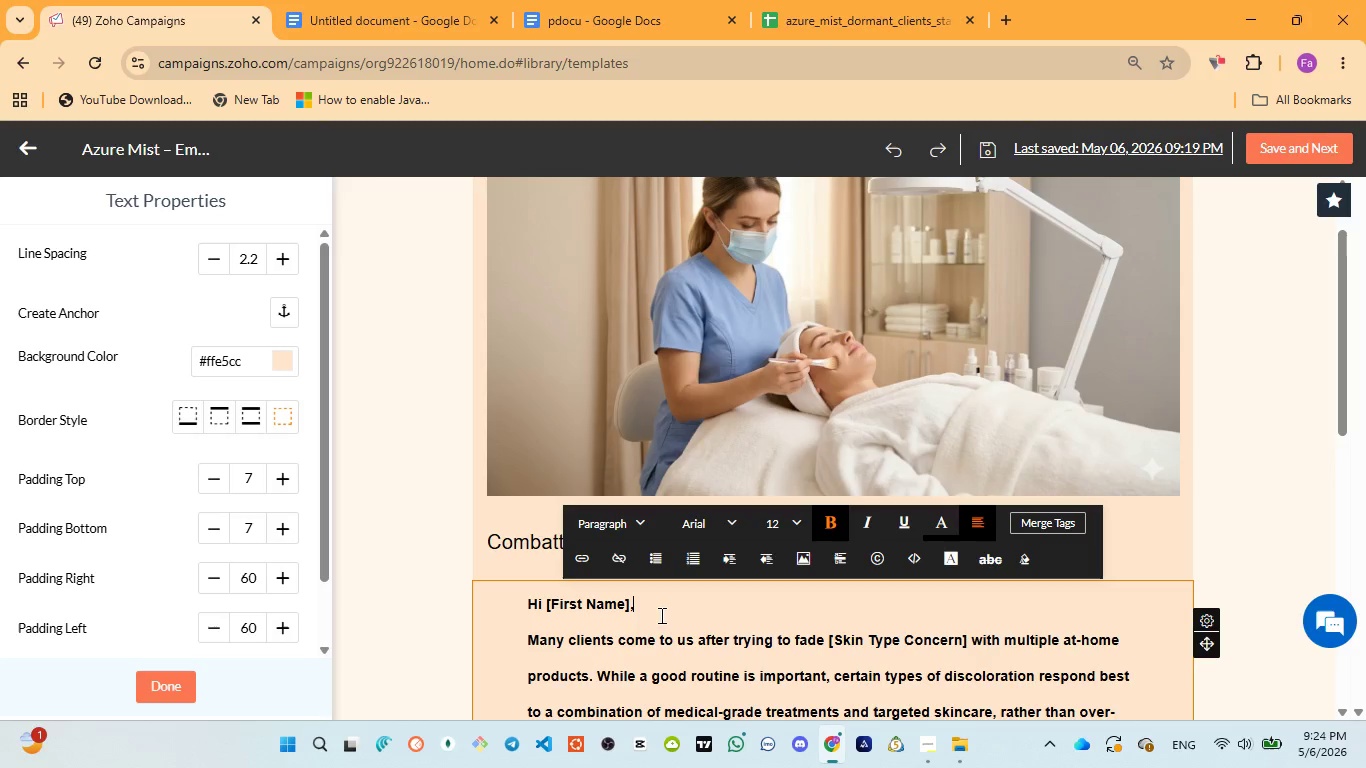 
left_click([418, 581])
 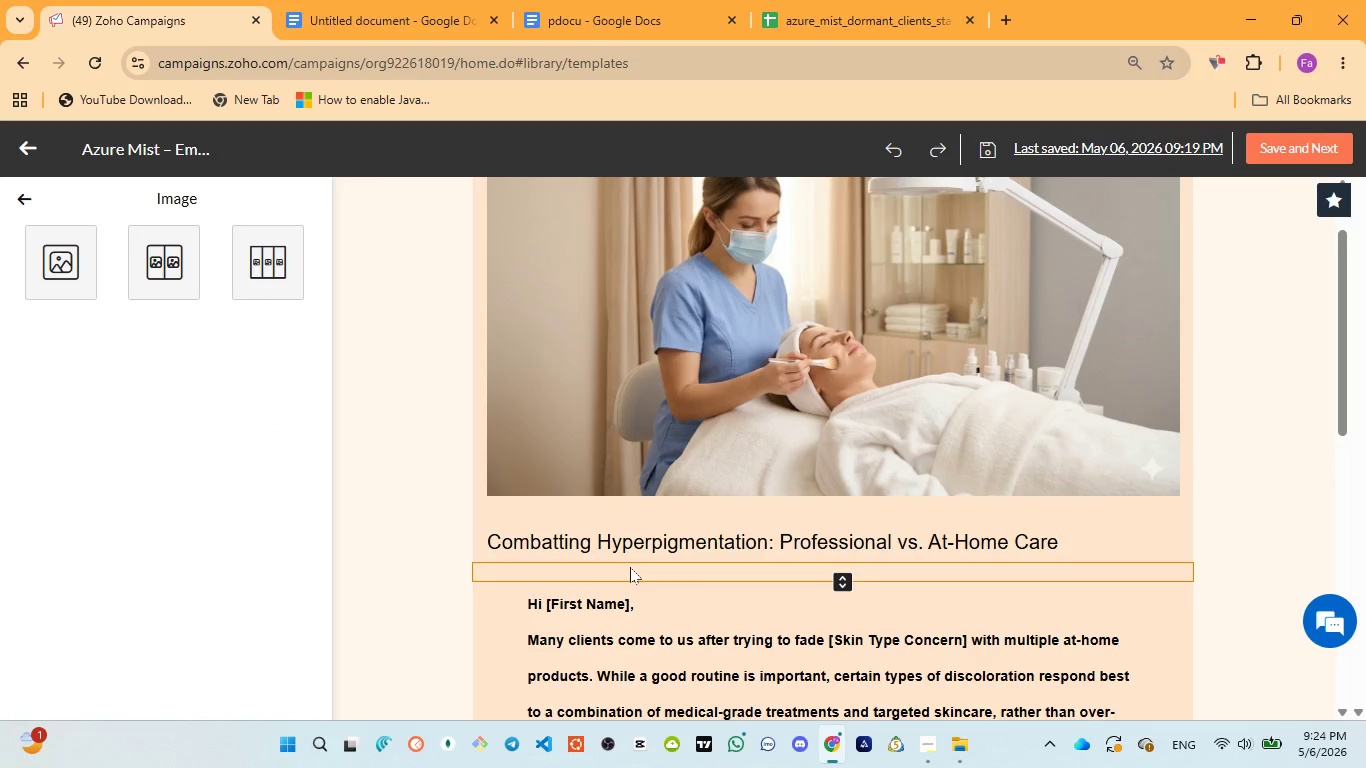 
wait(11.44)
 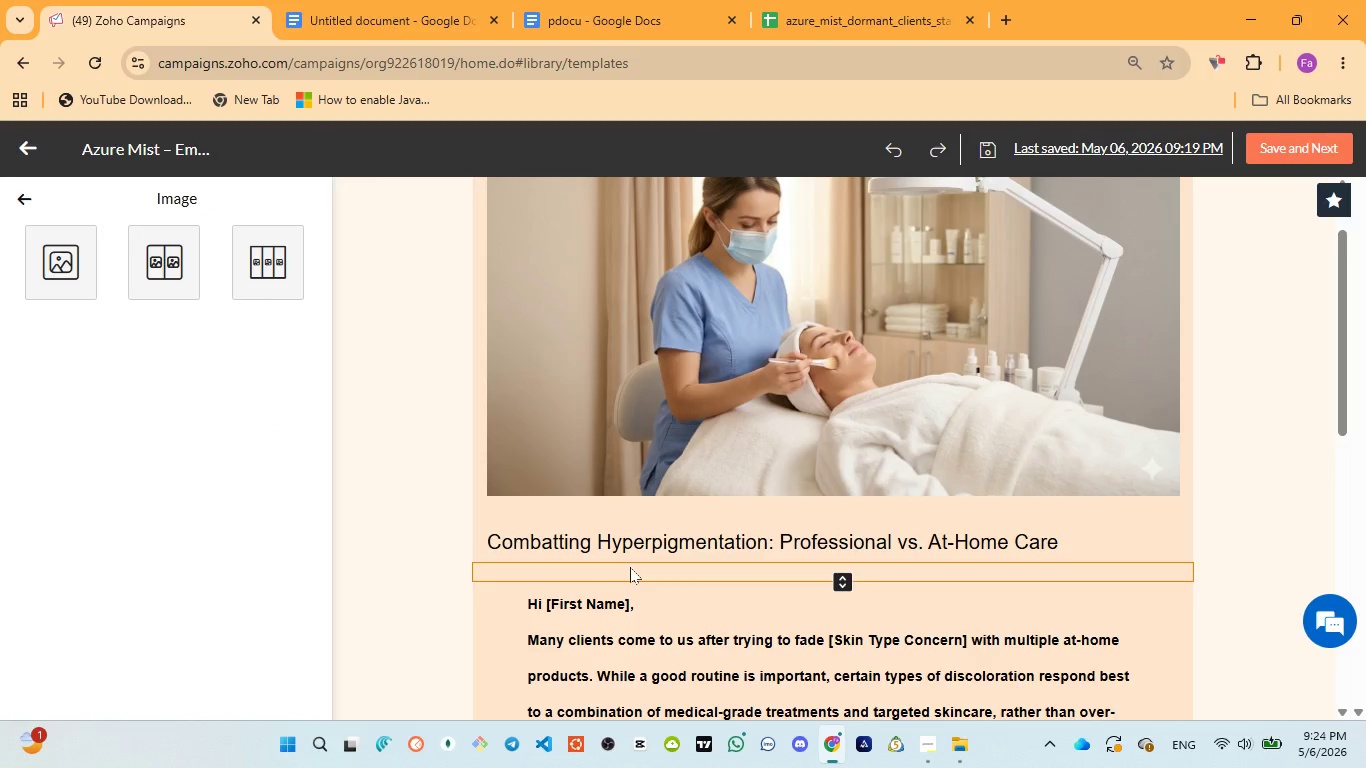 
scroll: coordinate [418, 574], scroll_direction: down, amount: 1.0
 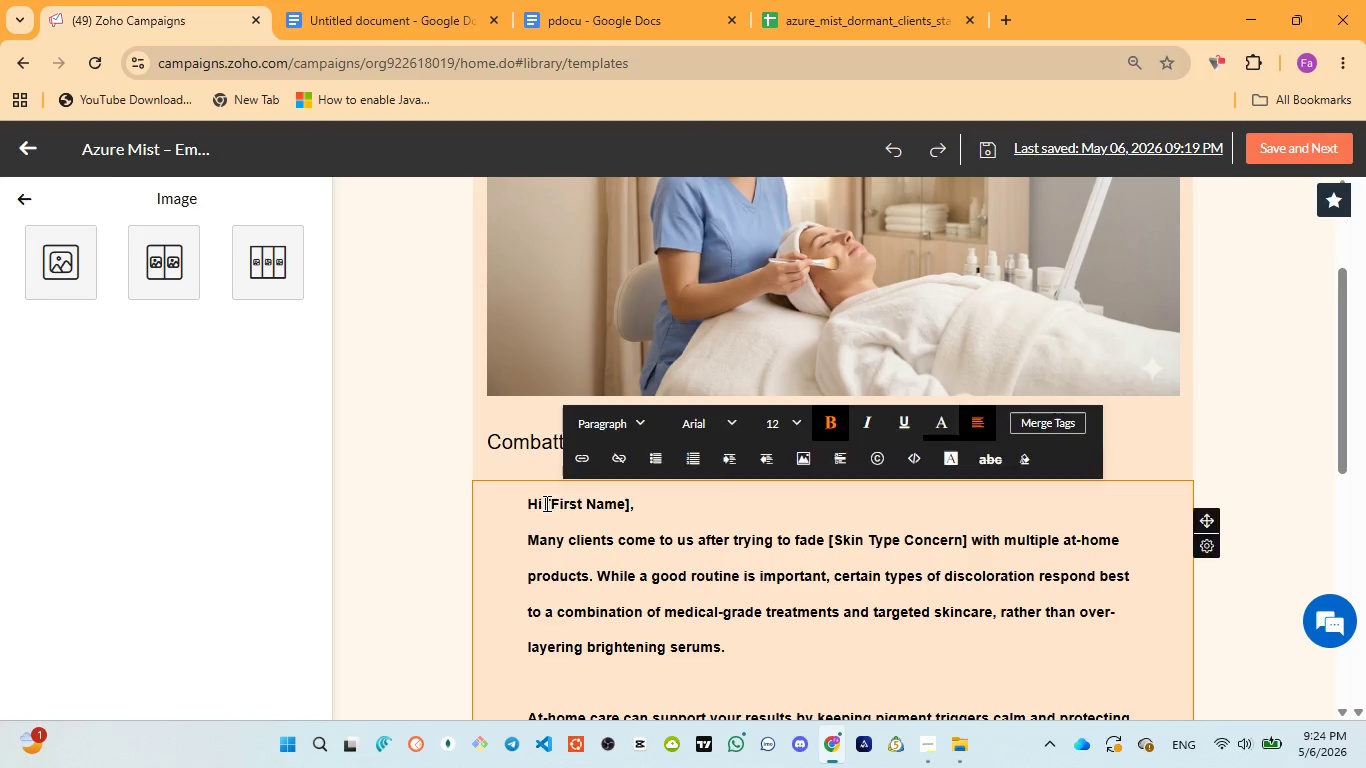 
left_click_drag(start_coordinate=[565, 498], to_coordinate=[576, 498])
 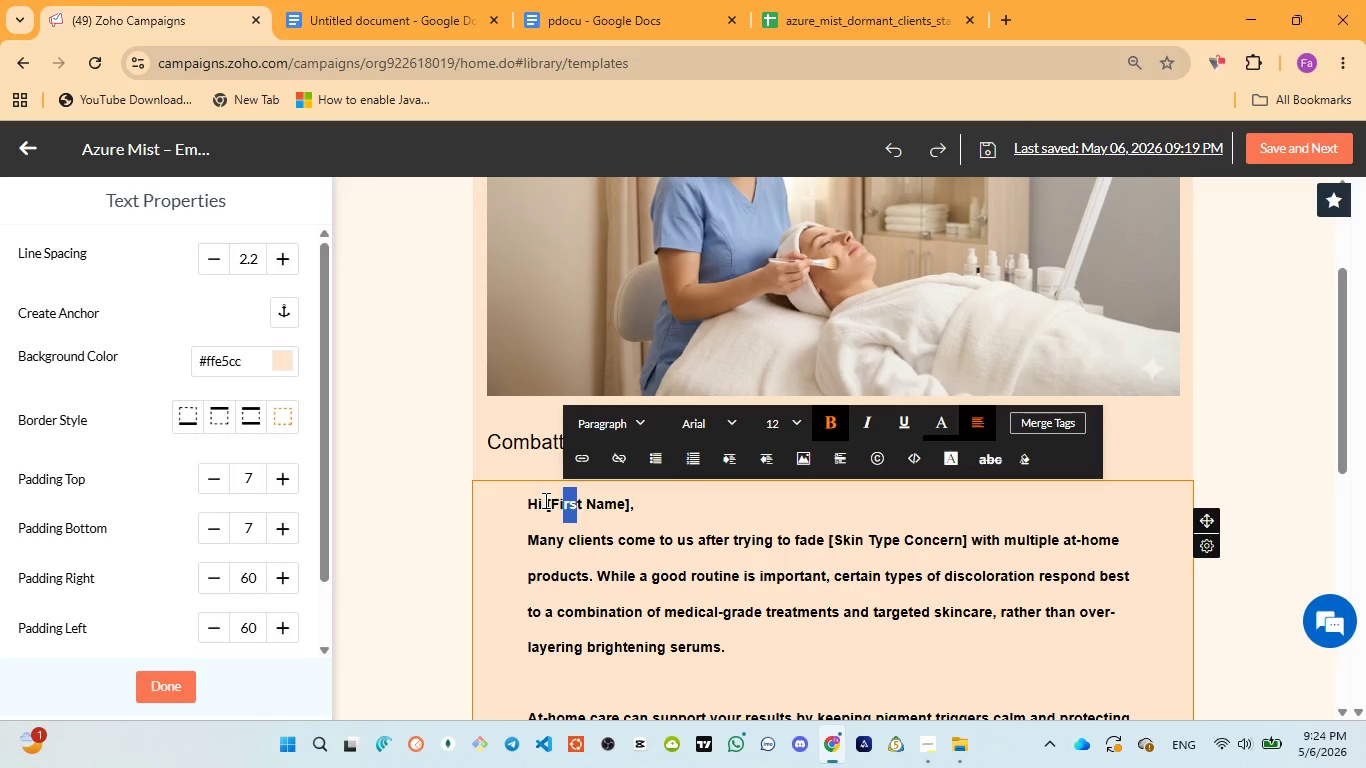 
left_click_drag(start_coordinate=[544, 500], to_coordinate=[630, 508])
 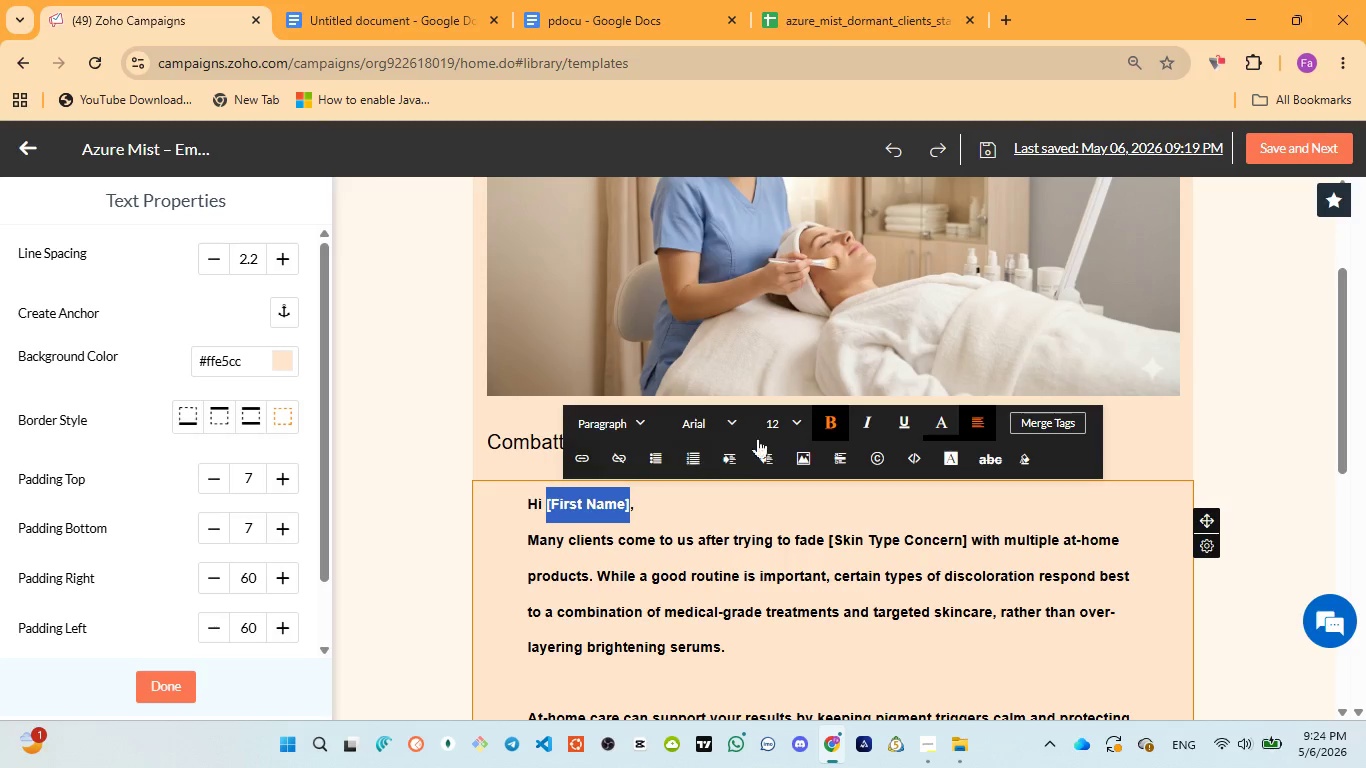 
wait(5.2)
 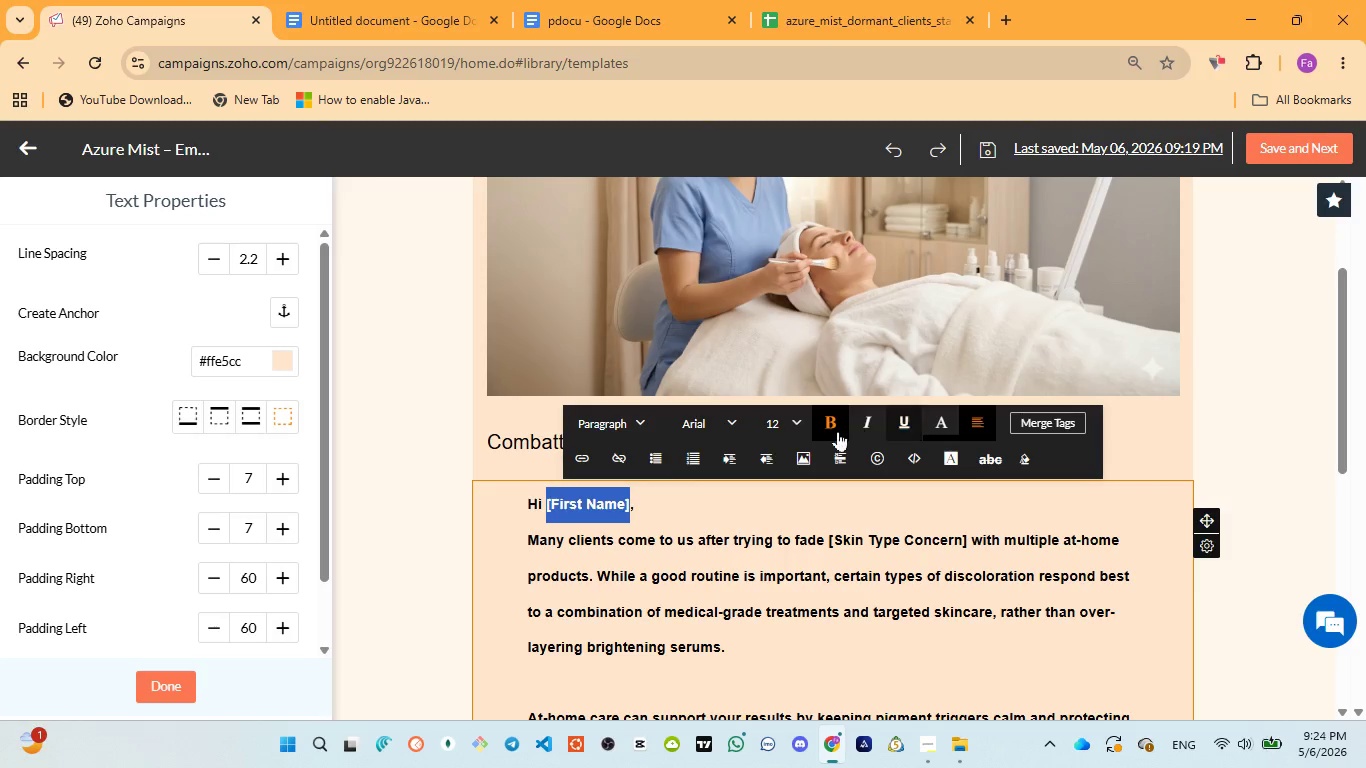 
left_click([1031, 417])
 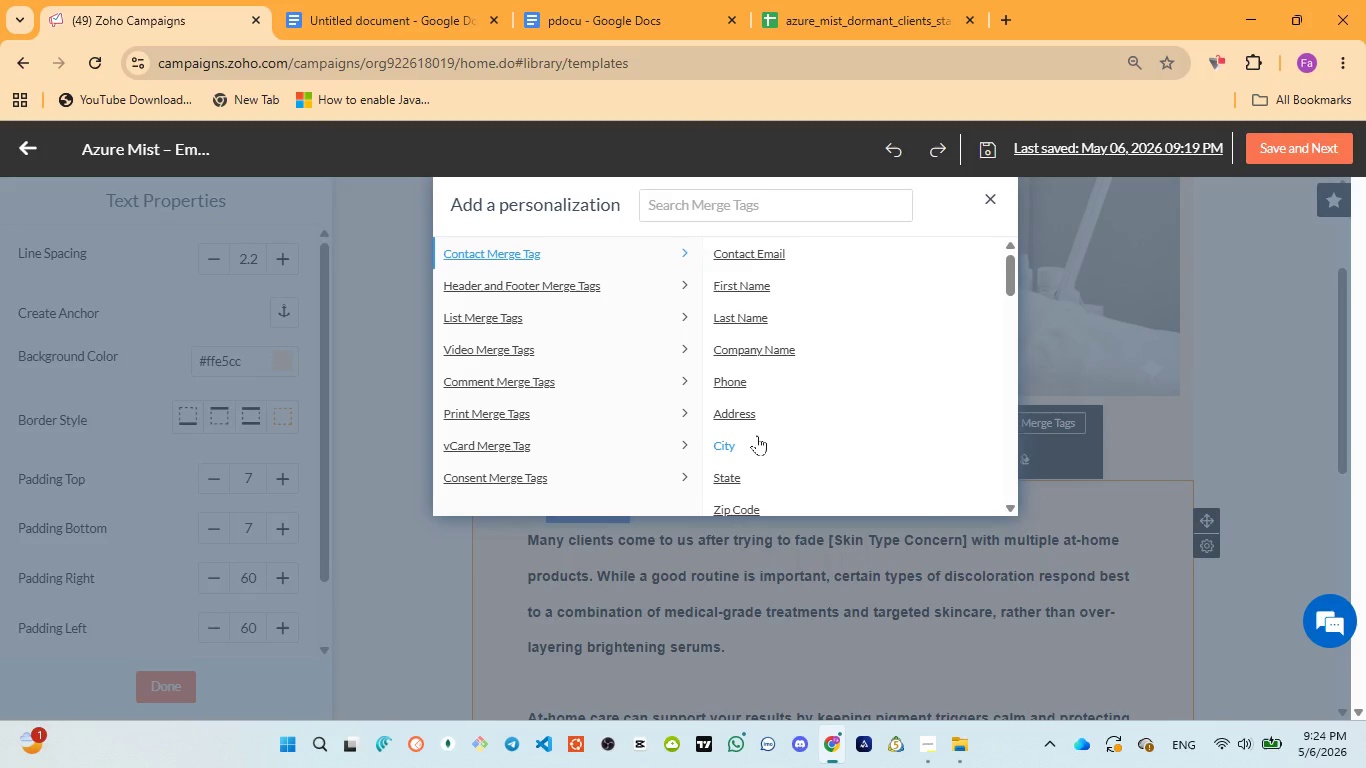 
scroll: coordinate [758, 435], scroll_direction: up, amount: 8.0
 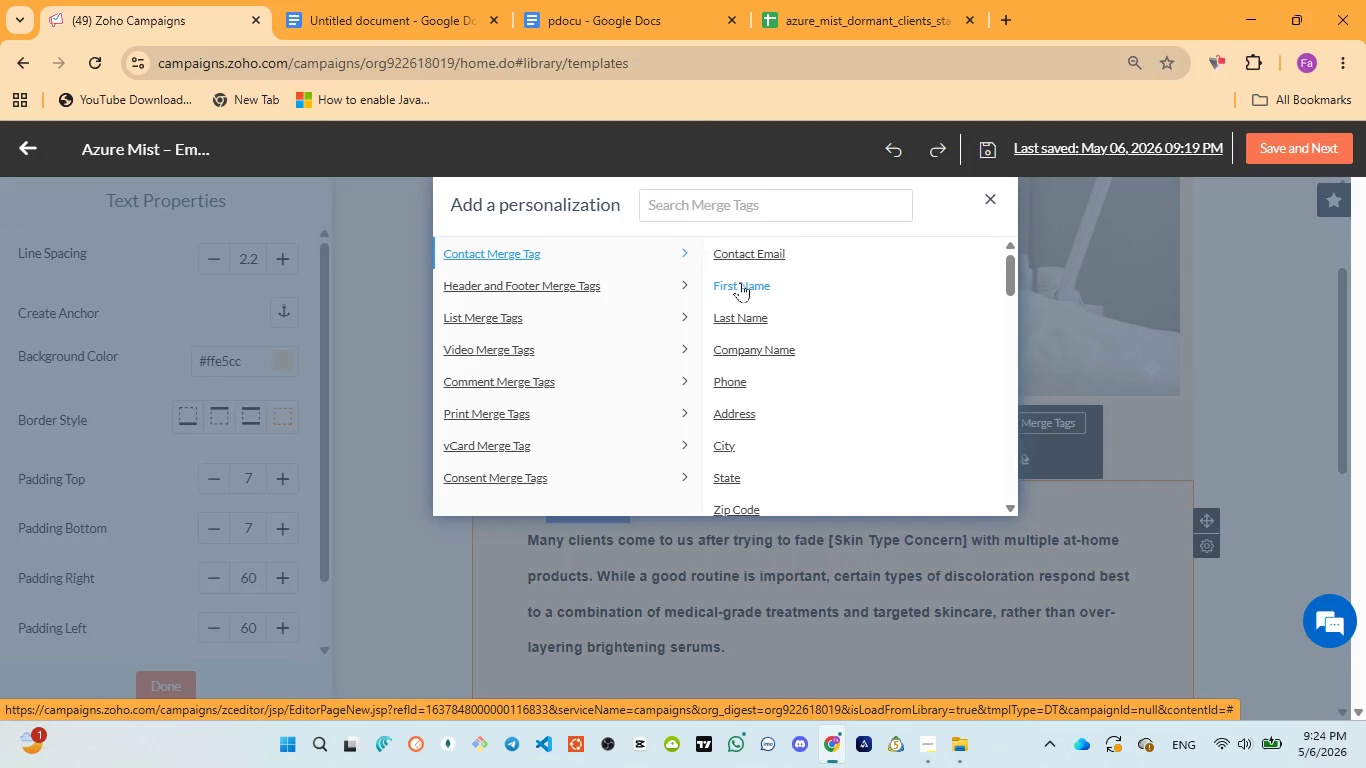 
left_click([741, 281])
 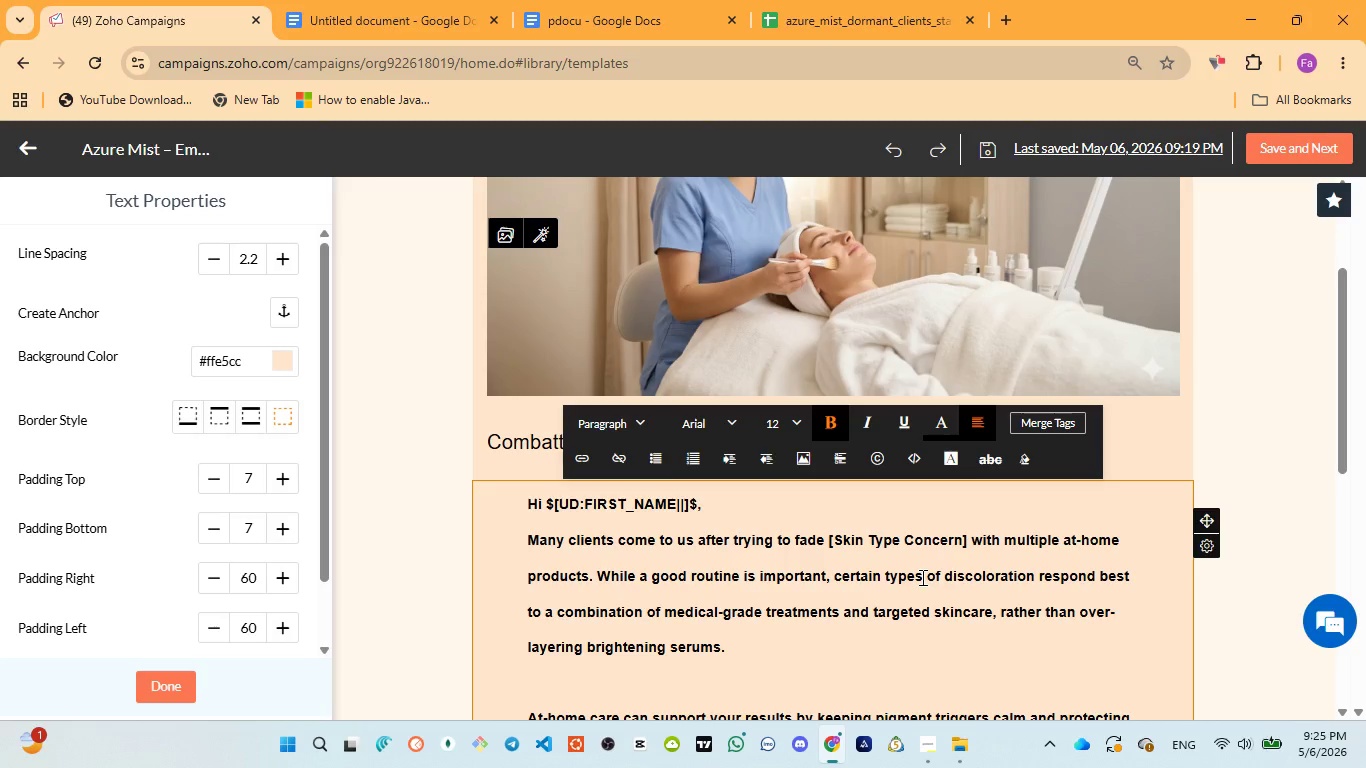 
wait(24.02)
 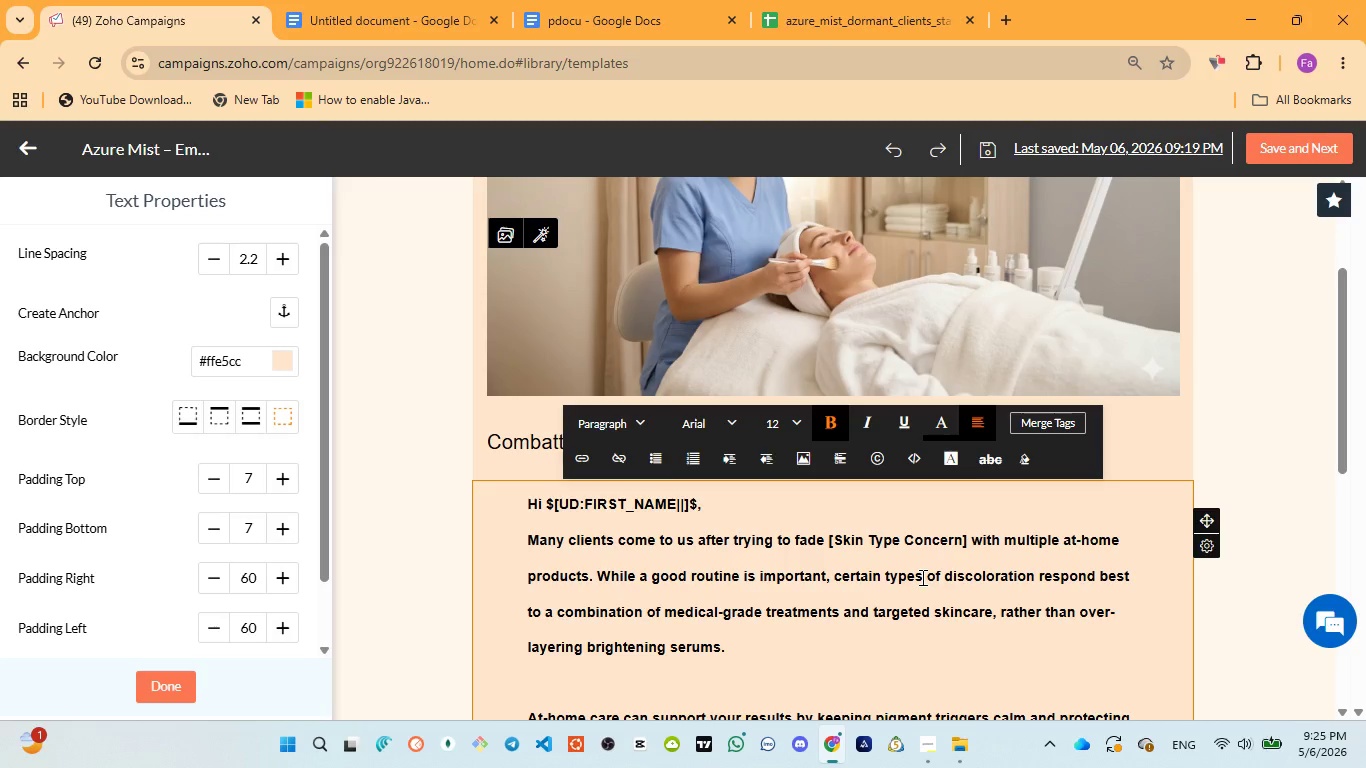 
left_click([718, 496])
 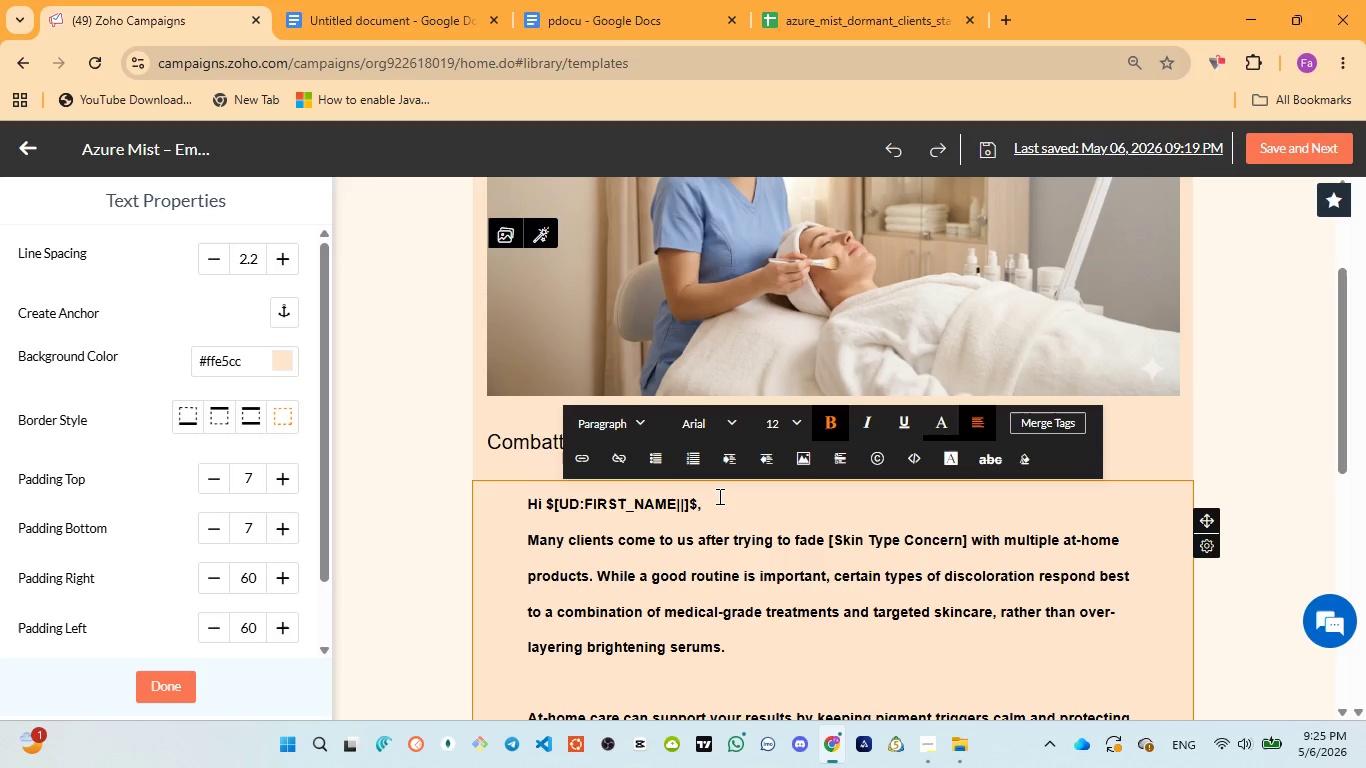 
wait(12.06)
 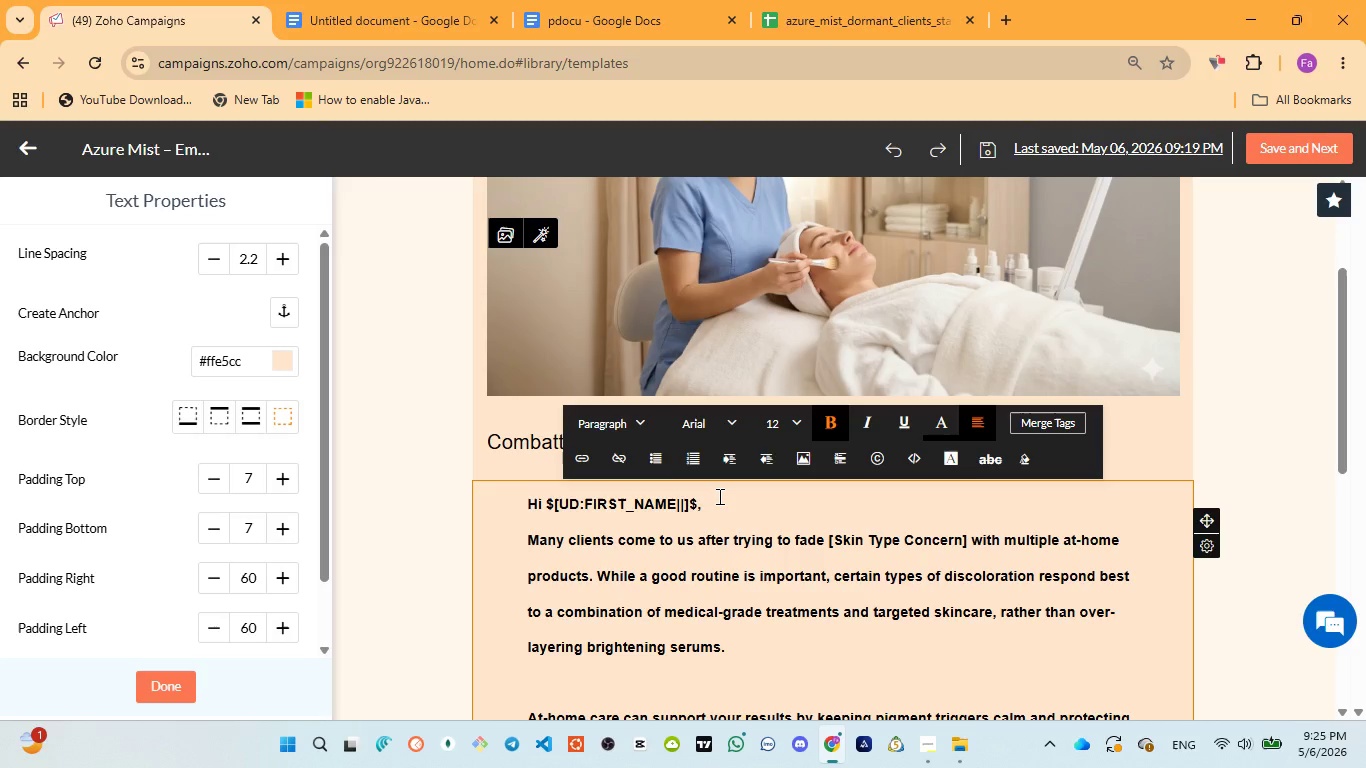 
left_click_drag(start_coordinate=[548, 504], to_coordinate=[696, 494])
 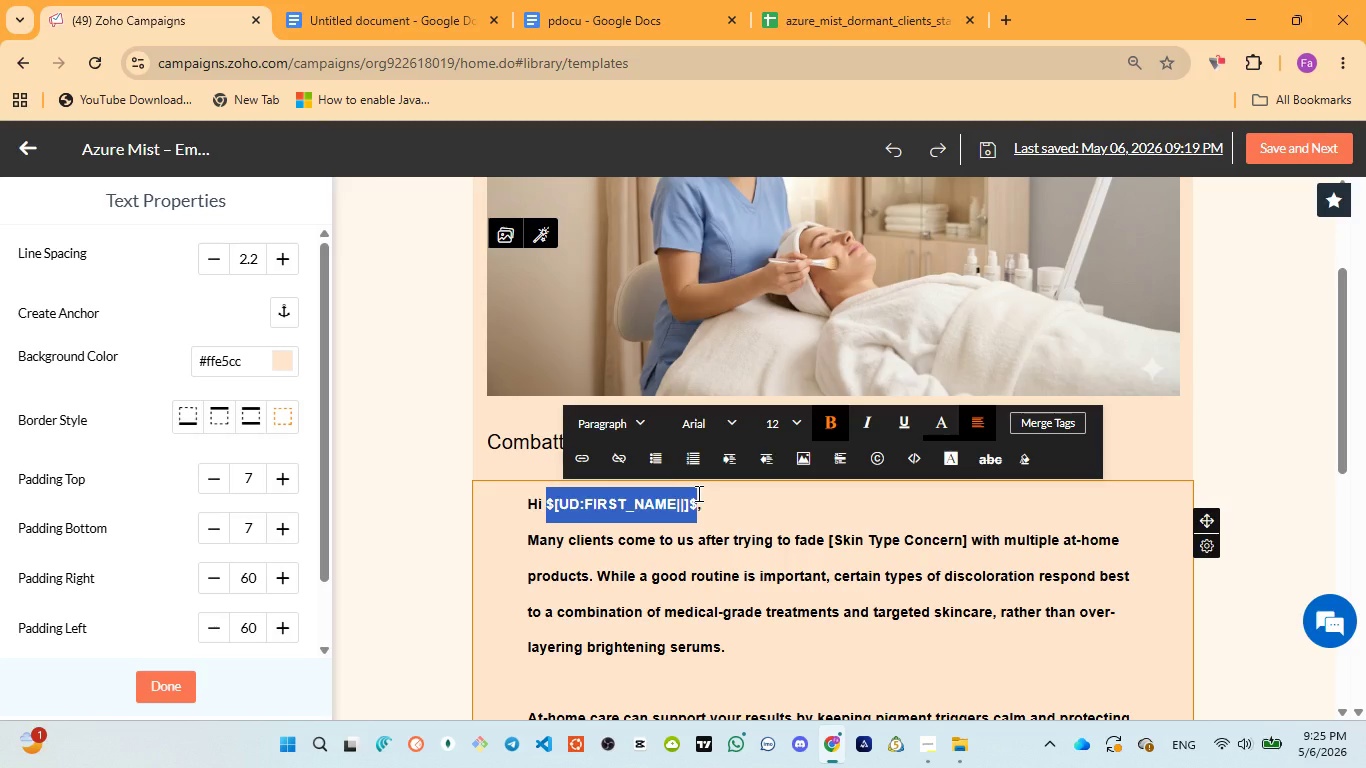 
wait(12.56)
 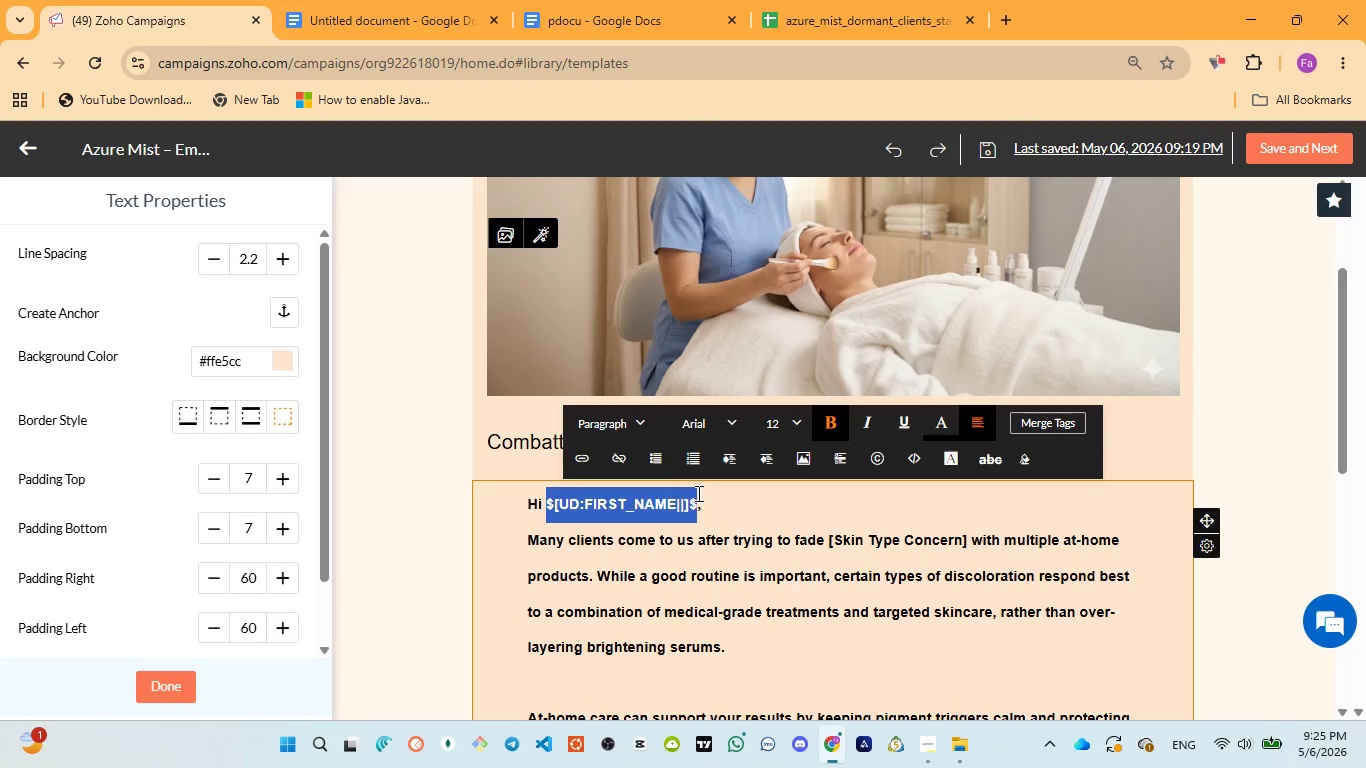 
scroll: coordinate [708, 493], scroll_direction: down, amount: 1.0
 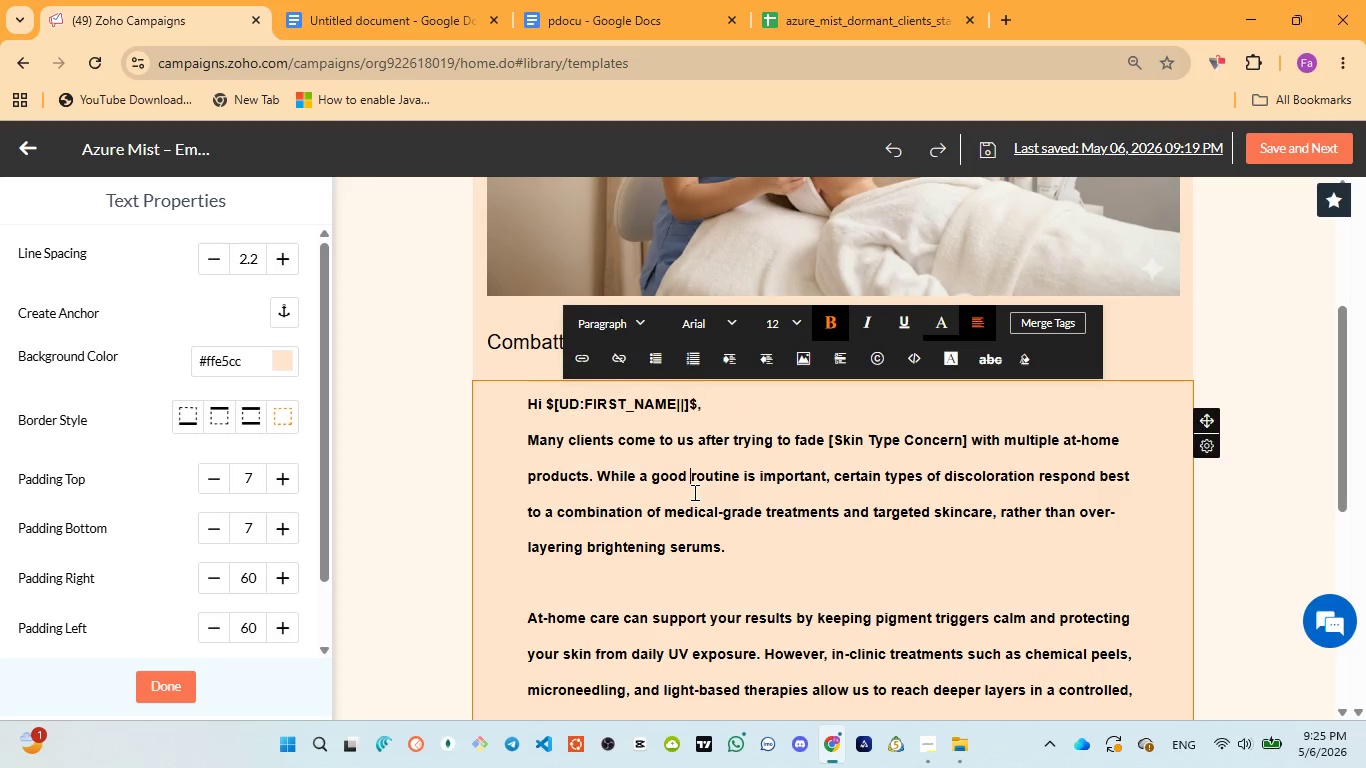 
left_click([693, 492])
 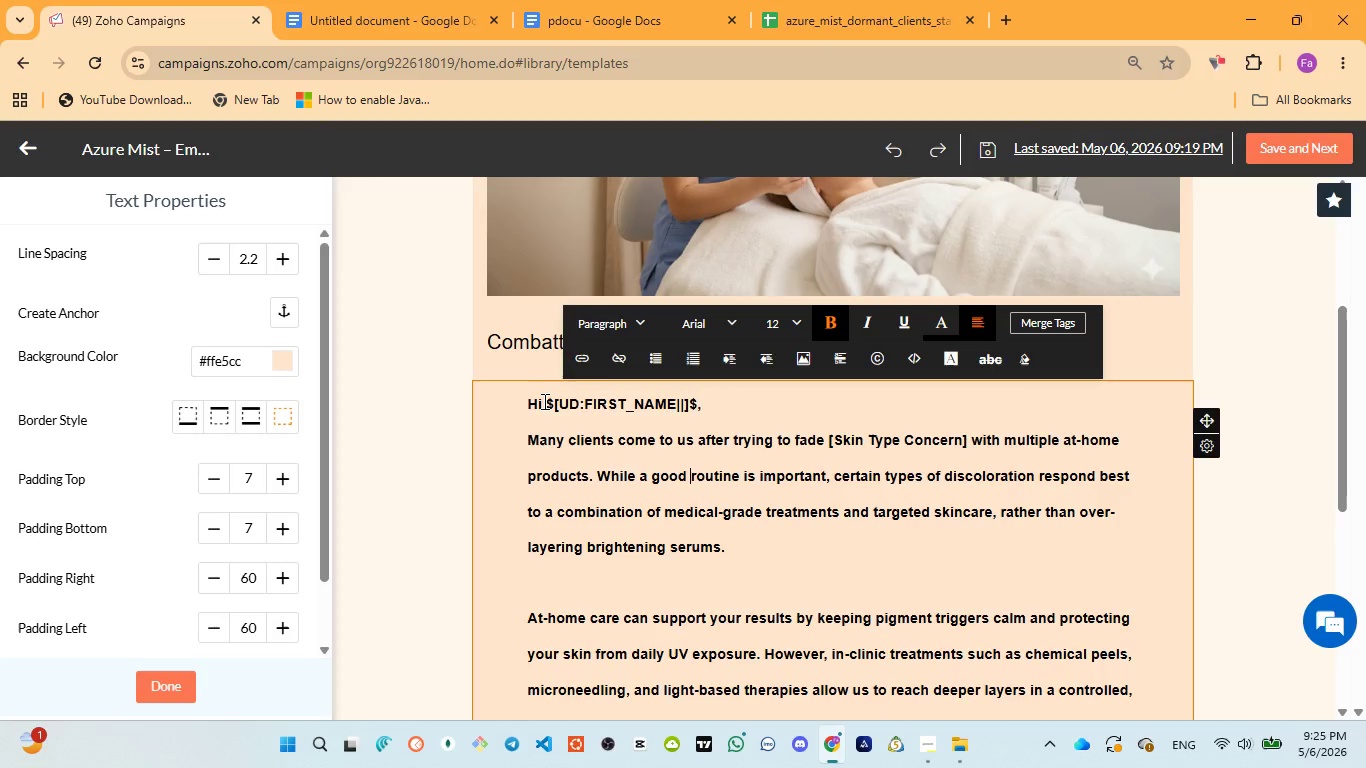 
left_click_drag(start_coordinate=[549, 396], to_coordinate=[697, 395])
 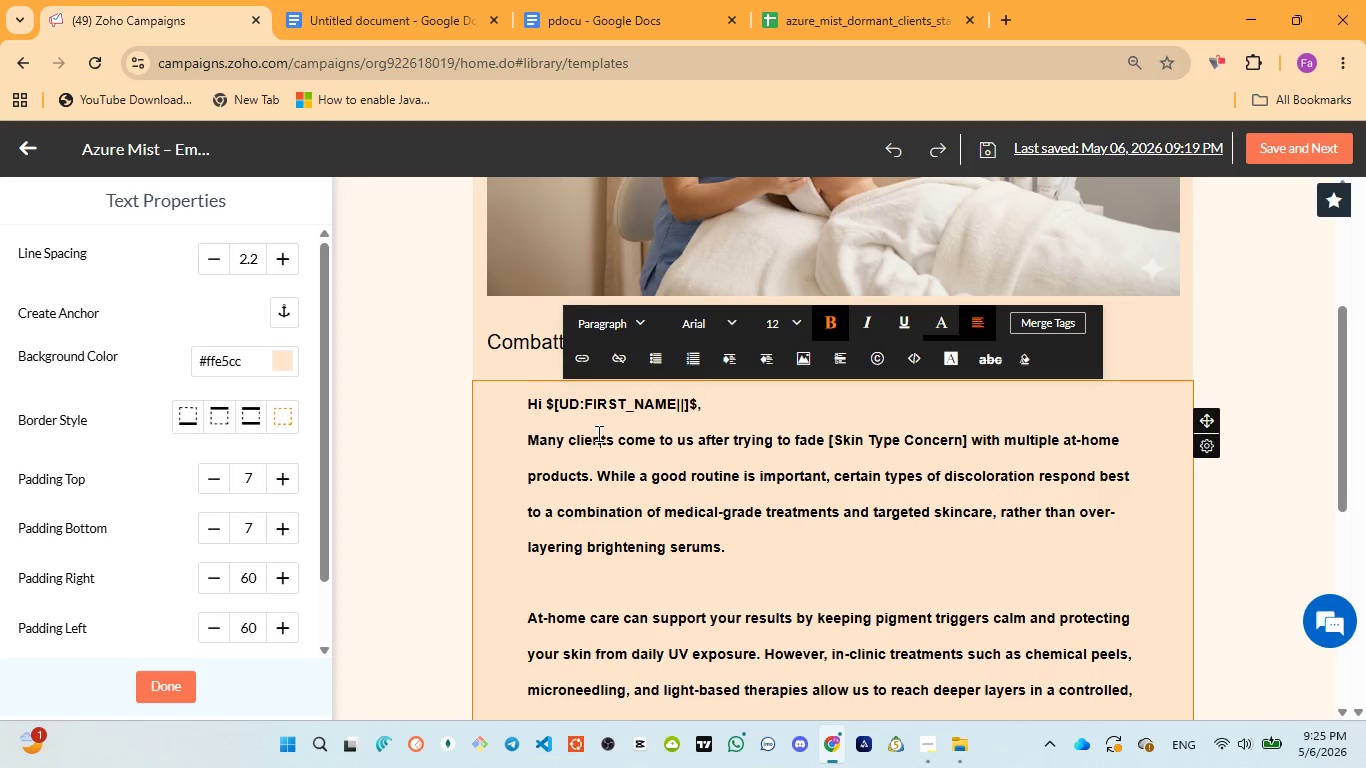 
left_click([597, 433])
 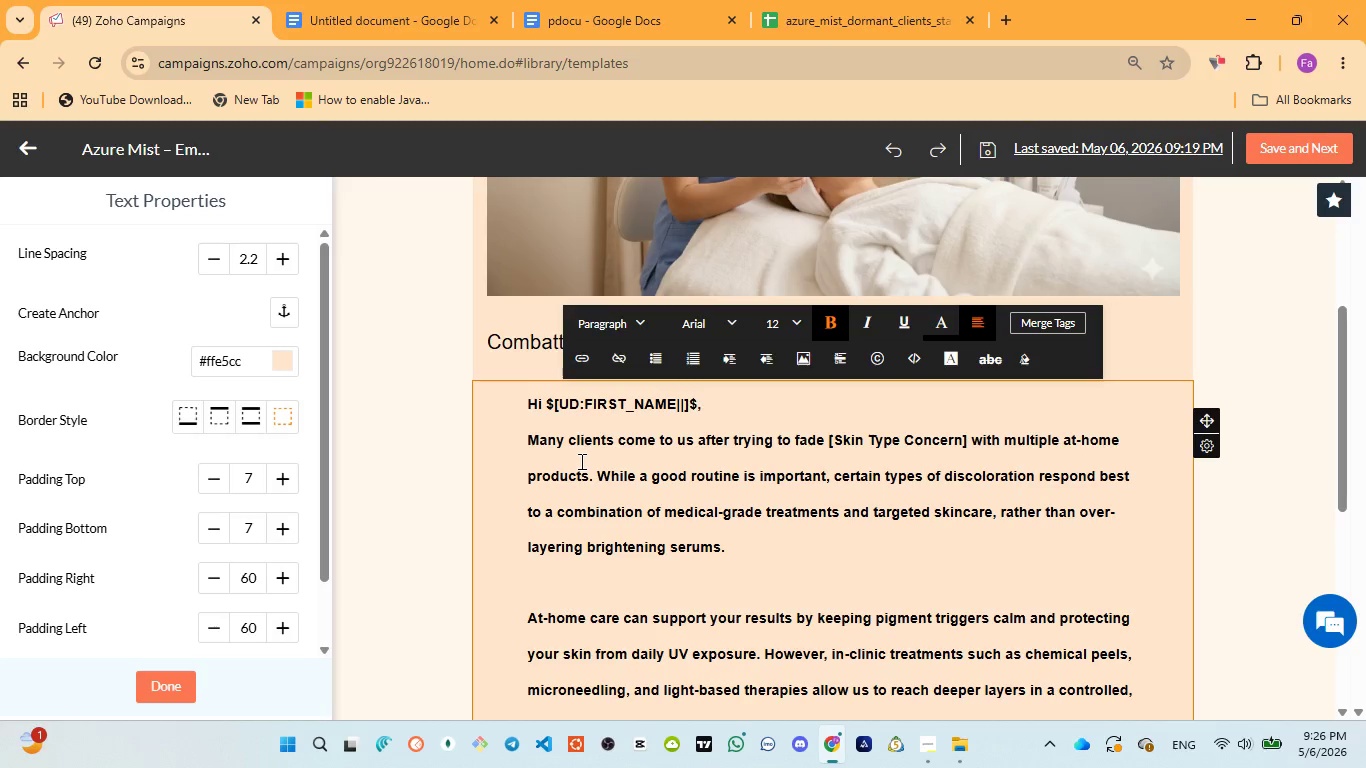 
wait(6.33)
 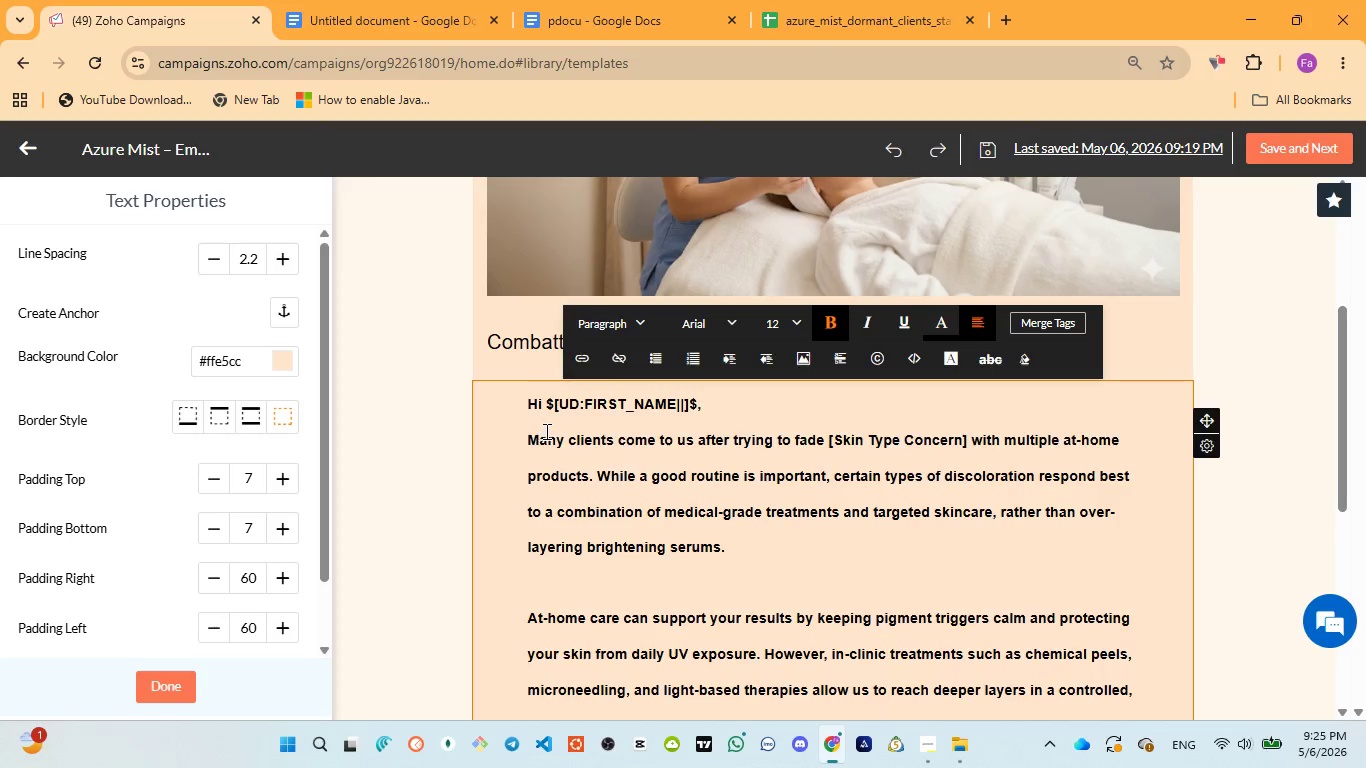 
left_click_drag(start_coordinate=[829, 435], to_coordinate=[969, 435])
 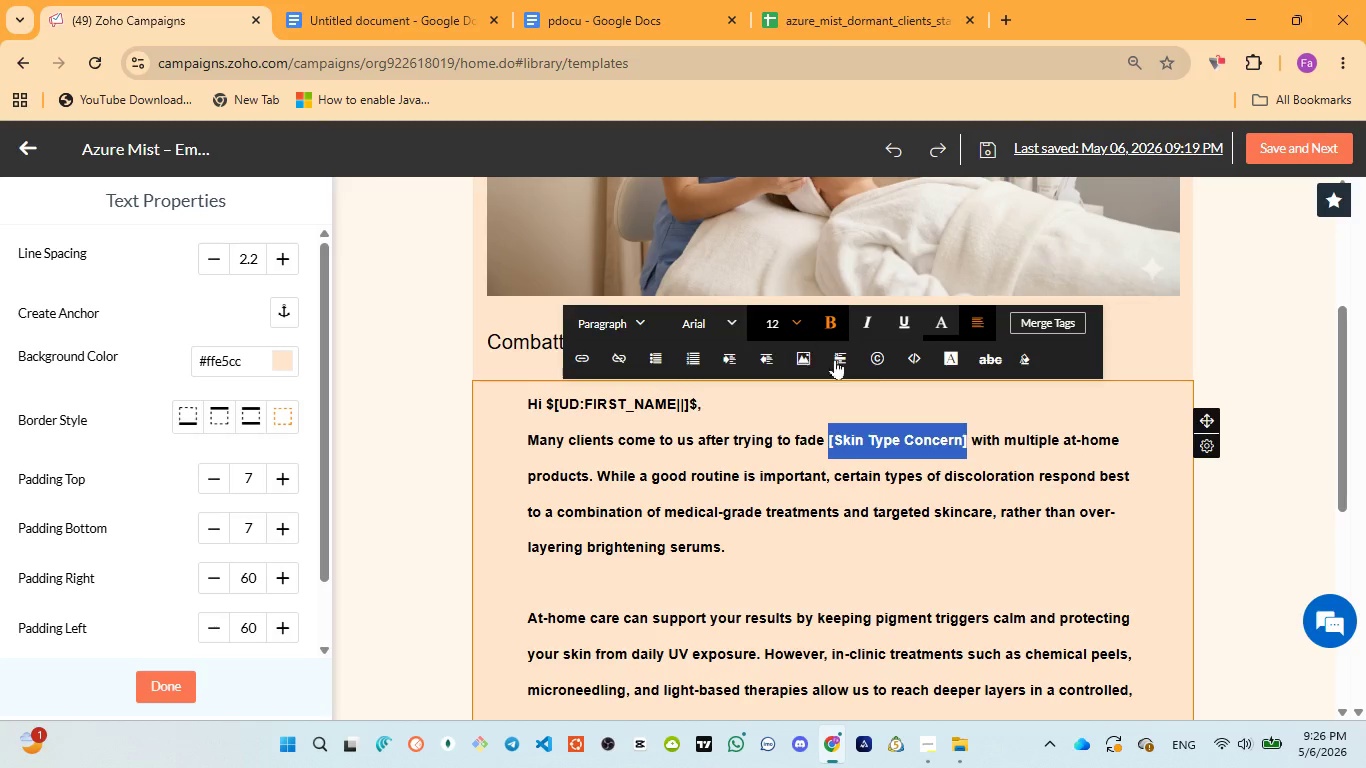 
left_click([1032, 316])
 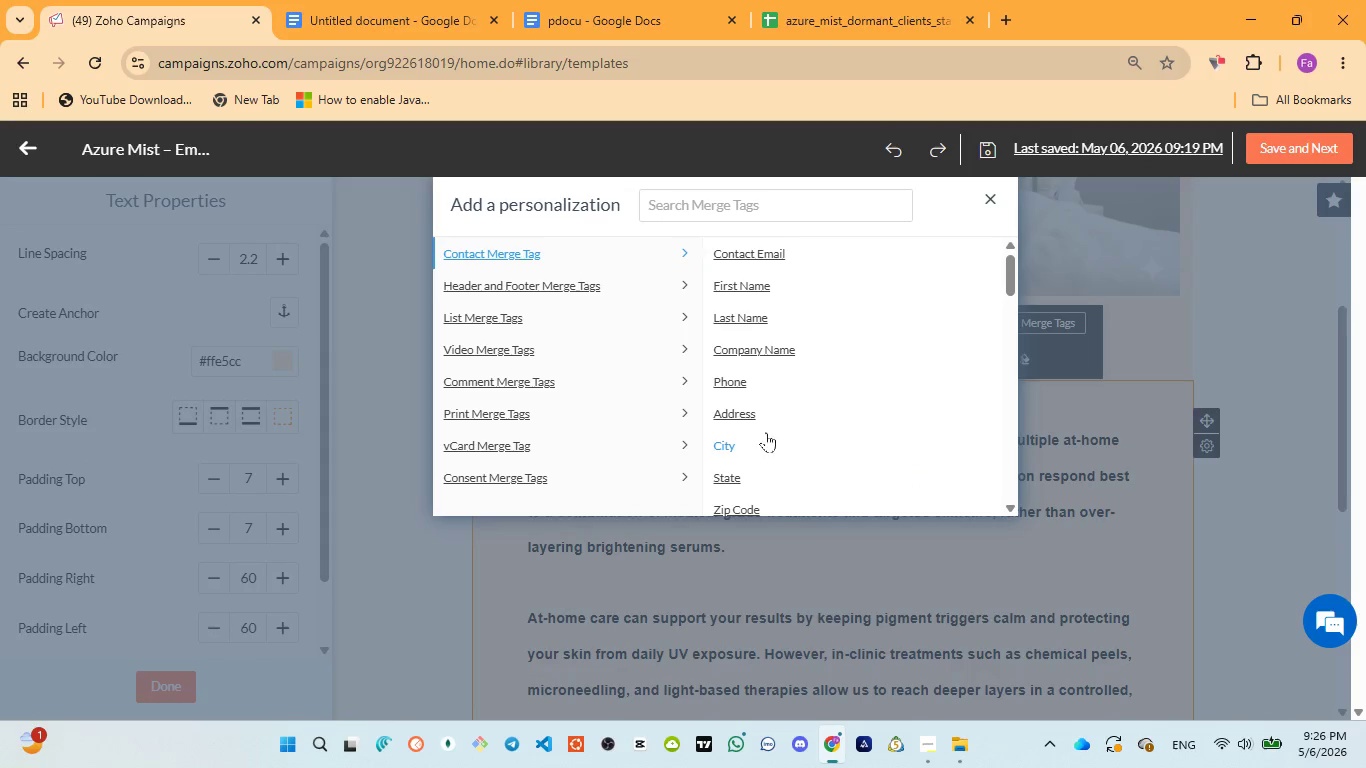 
scroll: coordinate [779, 452], scroll_direction: down, amount: 31.0
 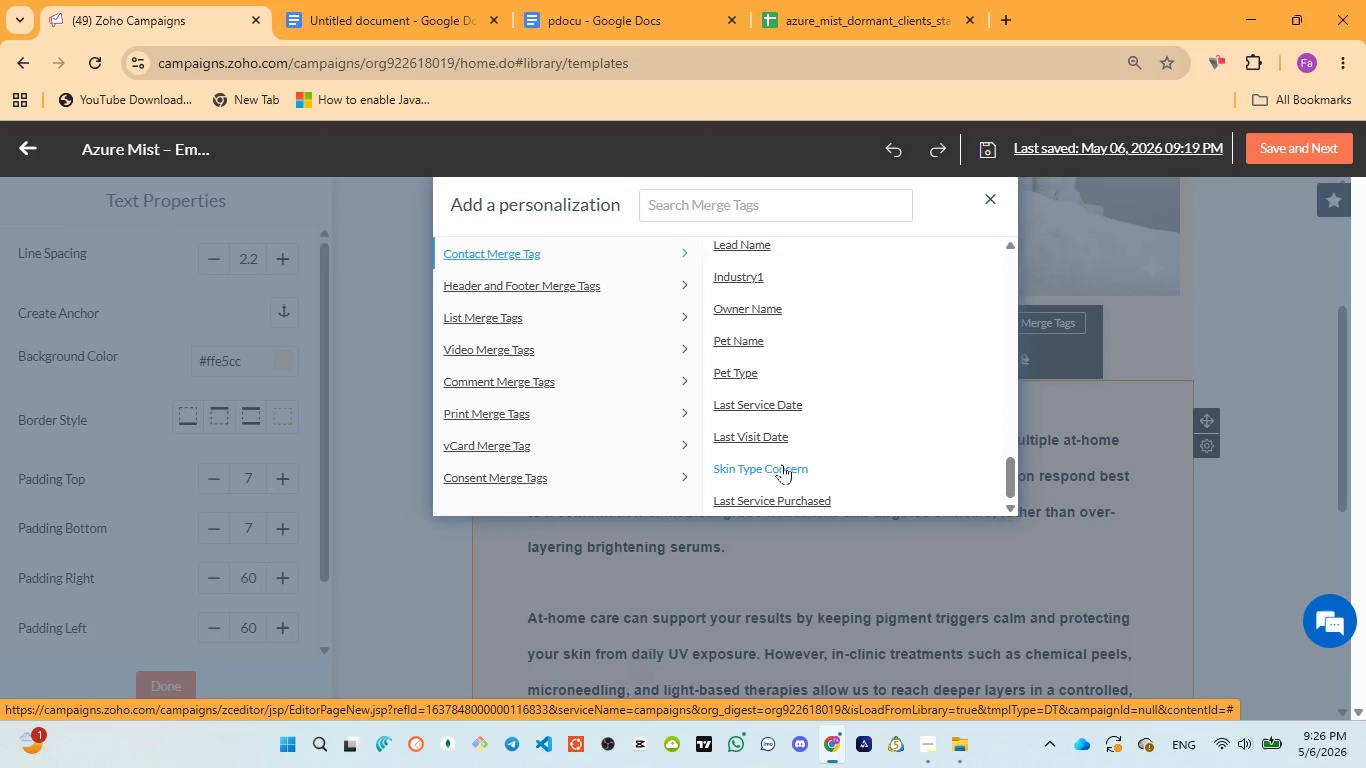 
left_click([781, 464])
 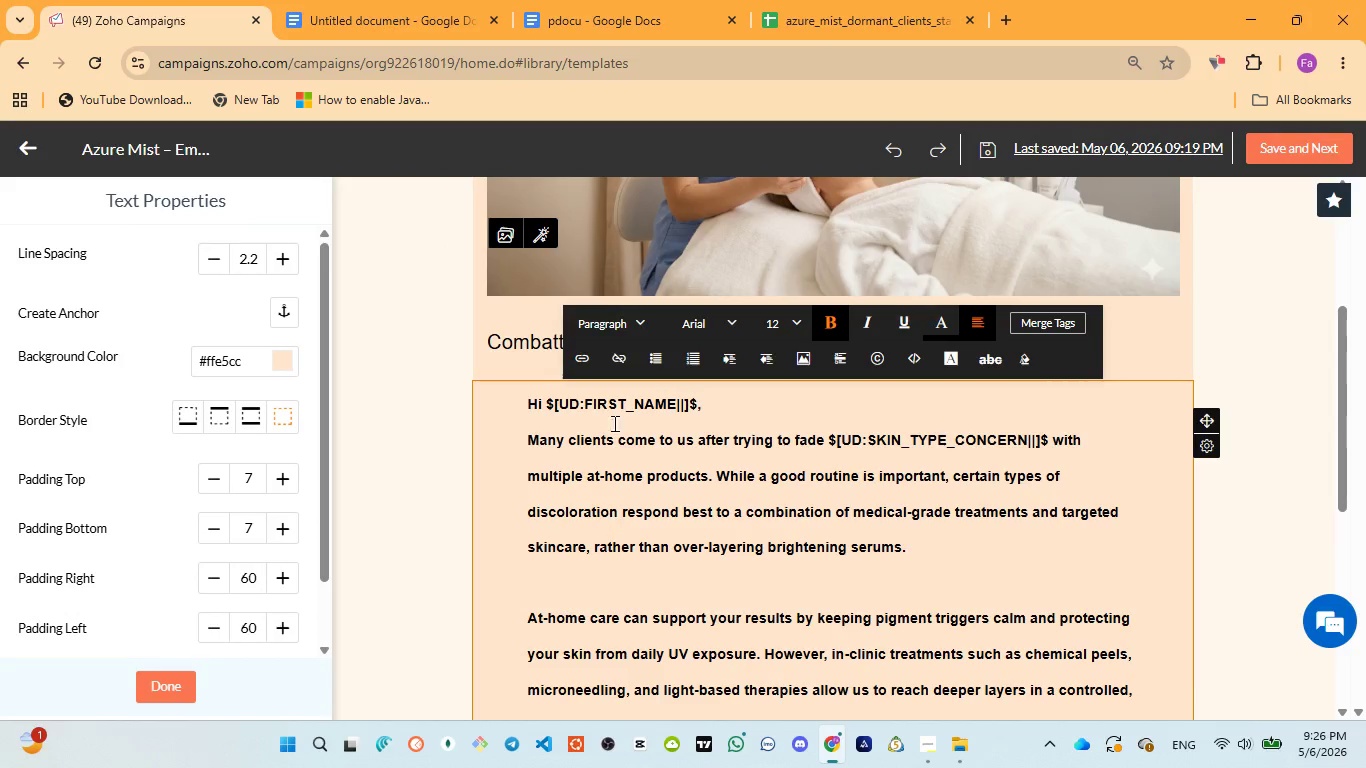 
left_click([627, 1])
 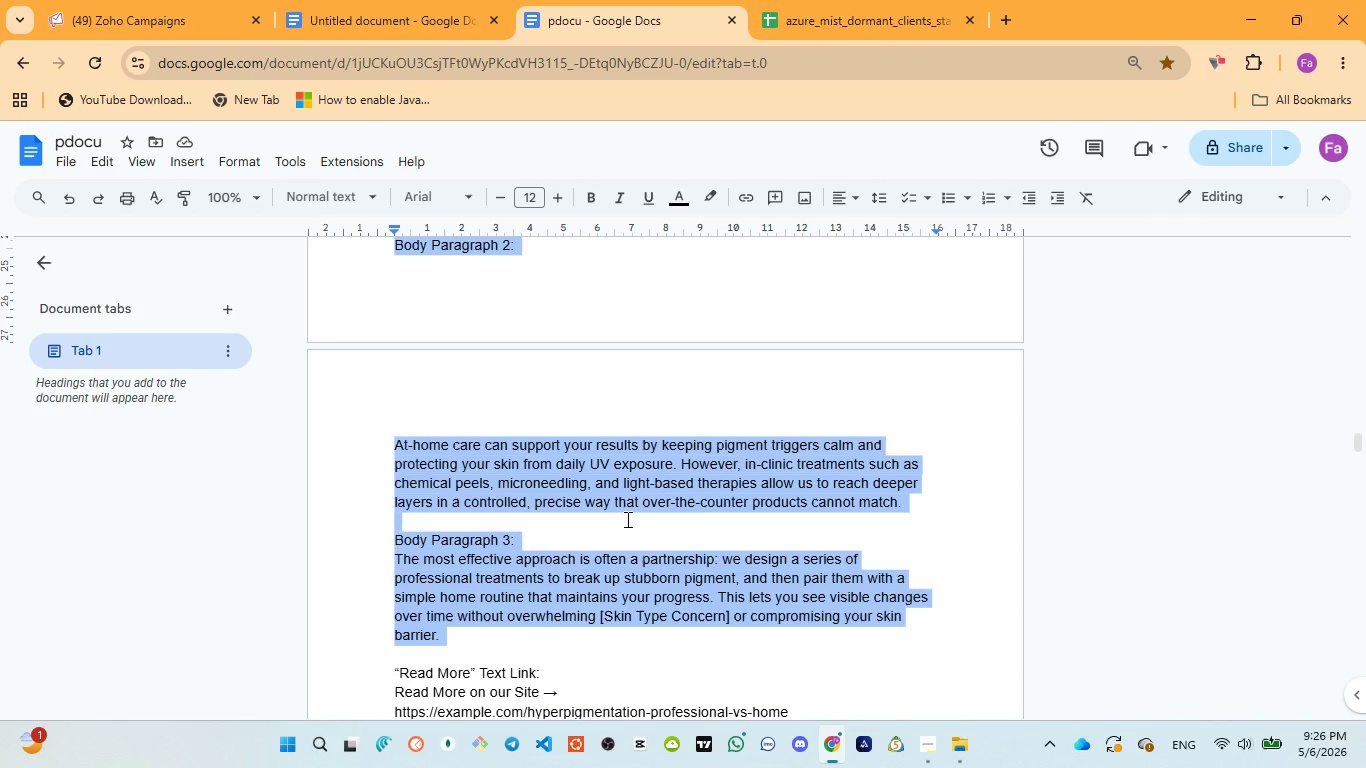 
key(Control+C)
 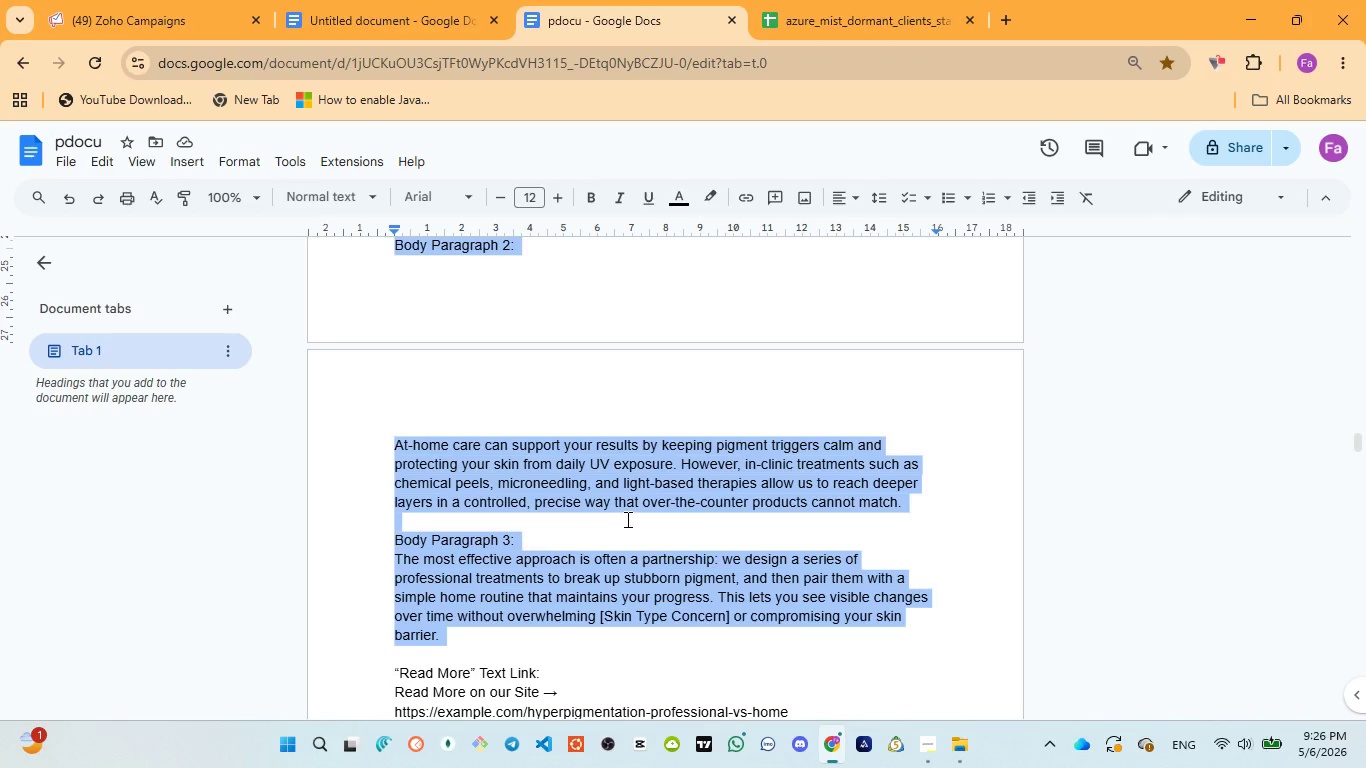 
scroll: coordinate [626, 519], scroll_direction: up, amount: 3.0
 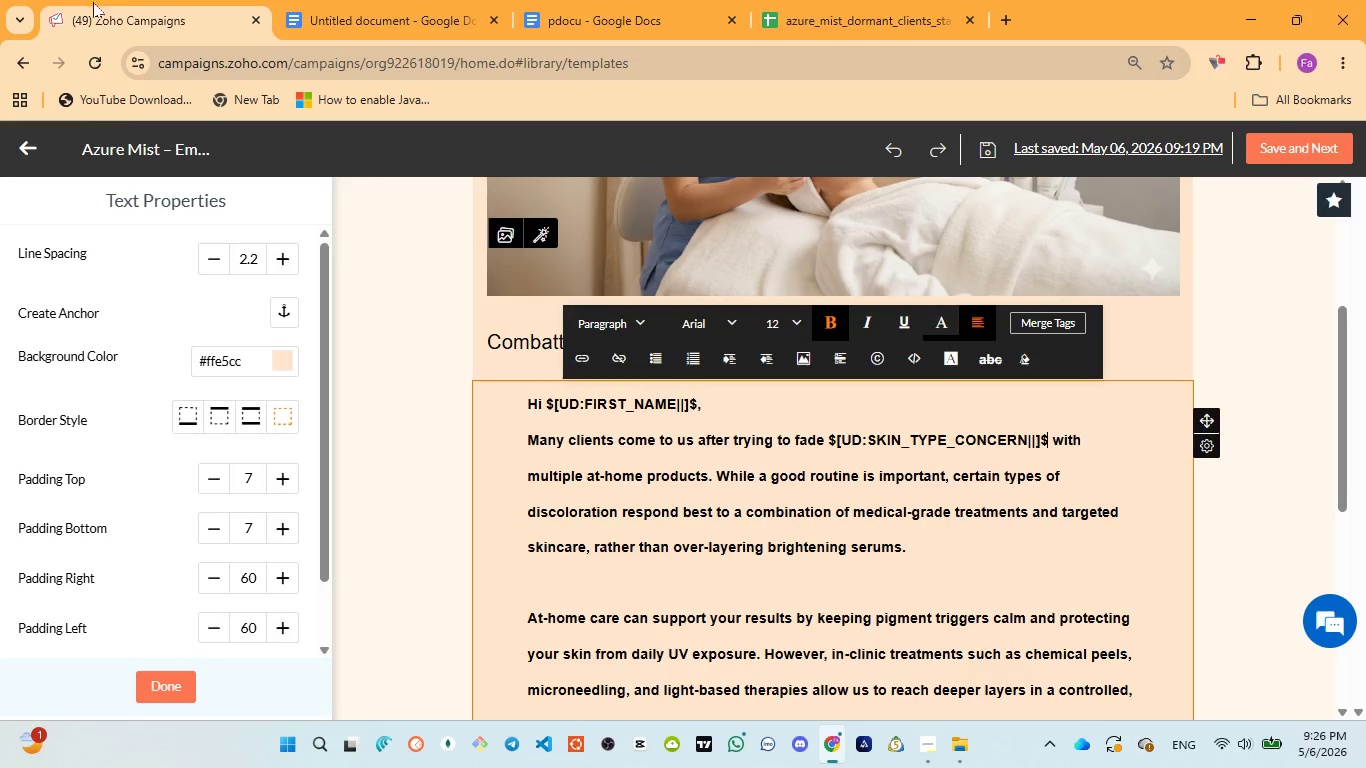 
wait(8.07)
 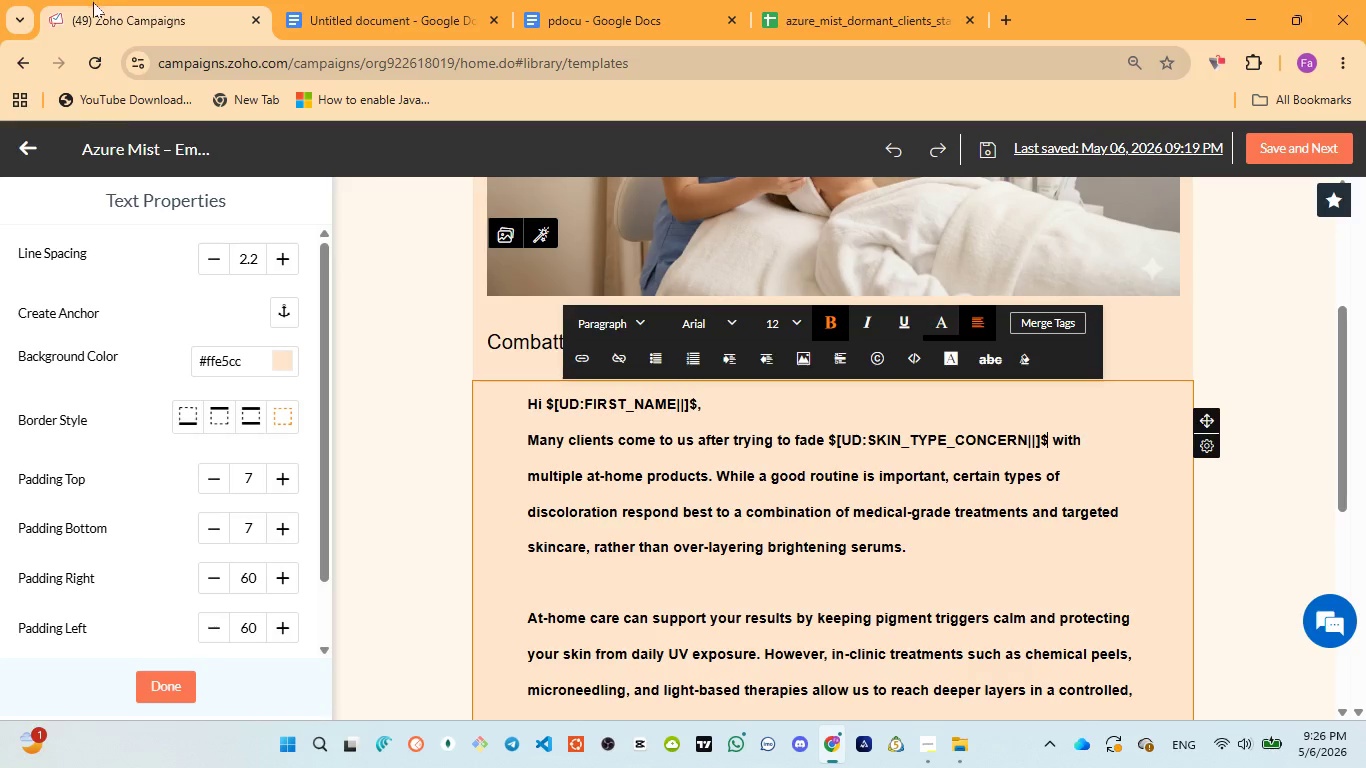 
scroll: coordinate [786, 558], scroll_direction: down, amount: 4.0
 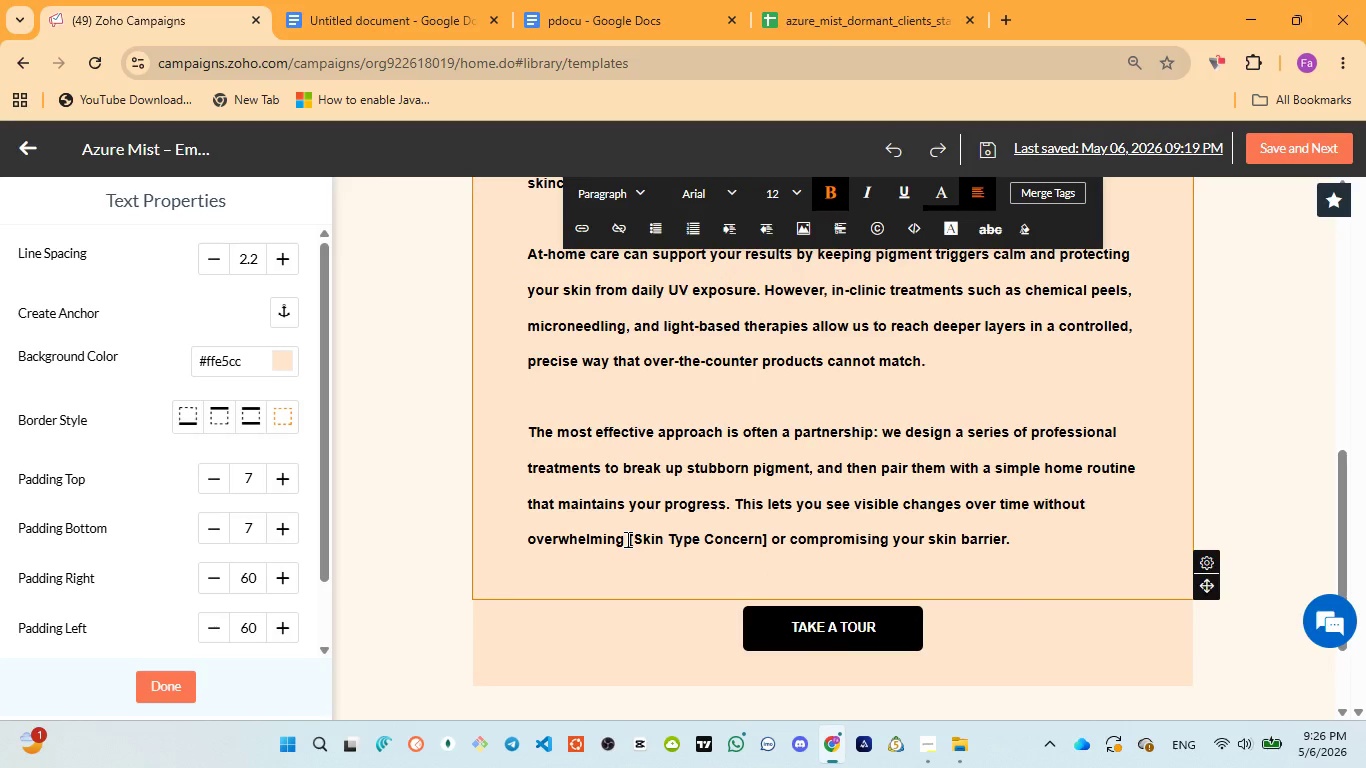 
left_click_drag(start_coordinate=[629, 537], to_coordinate=[773, 541])
 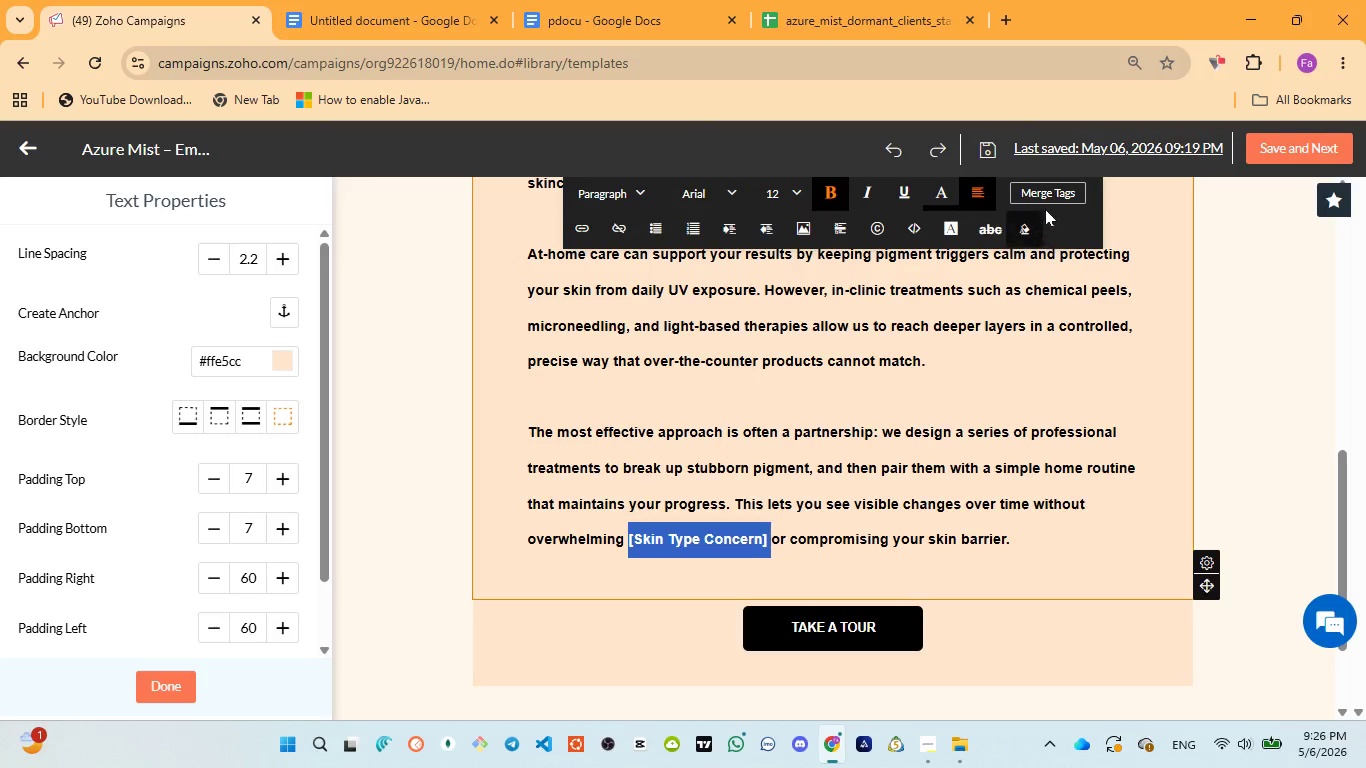 
left_click([1049, 192])
 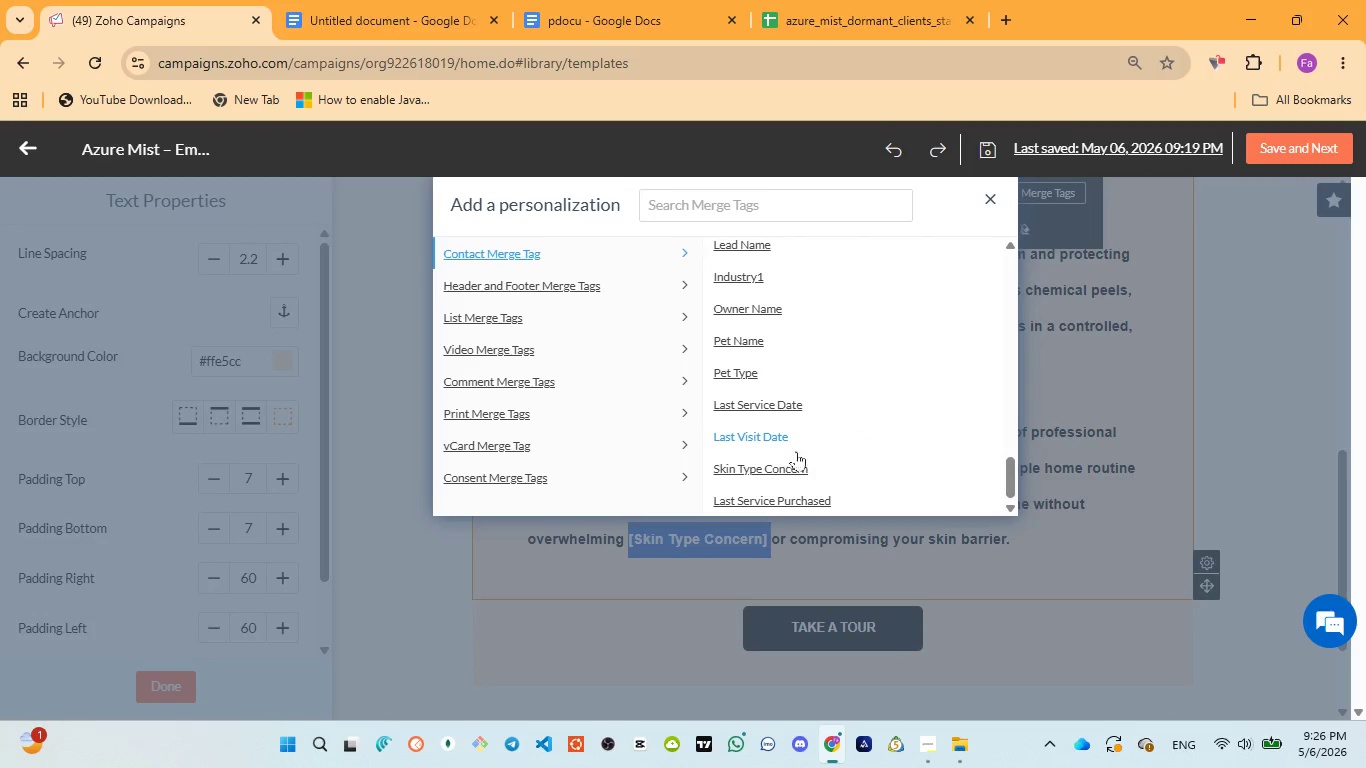 
left_click([778, 465])
 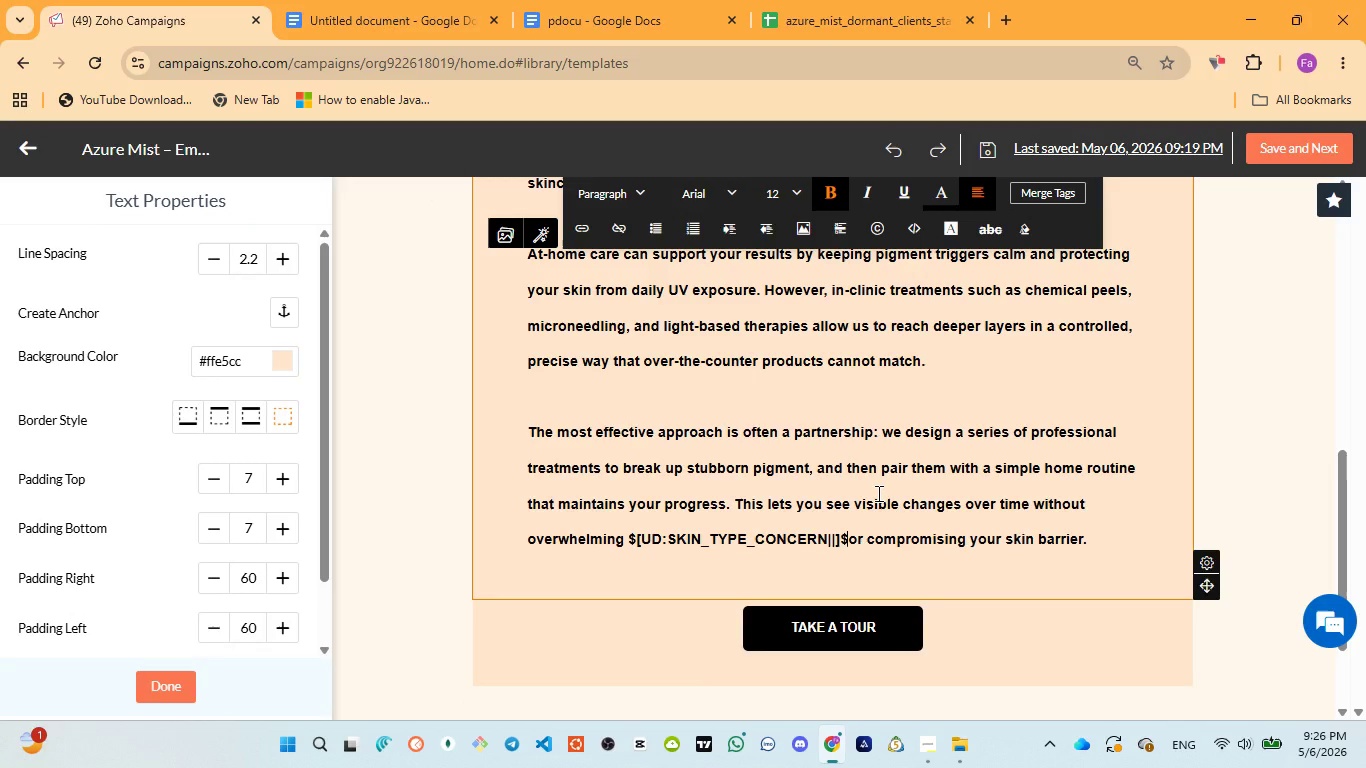 
key(Space)
 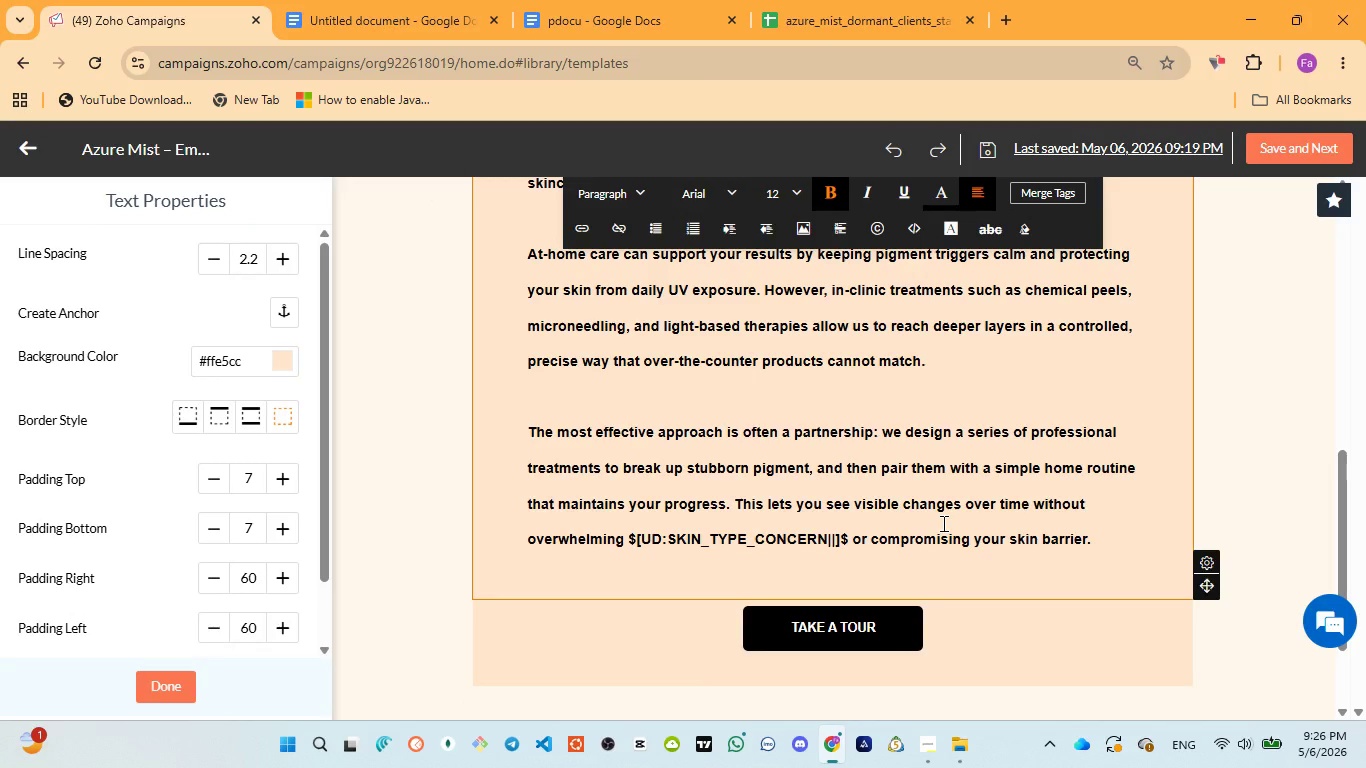 
scroll: coordinate [942, 523], scroll_direction: up, amount: 7.0
 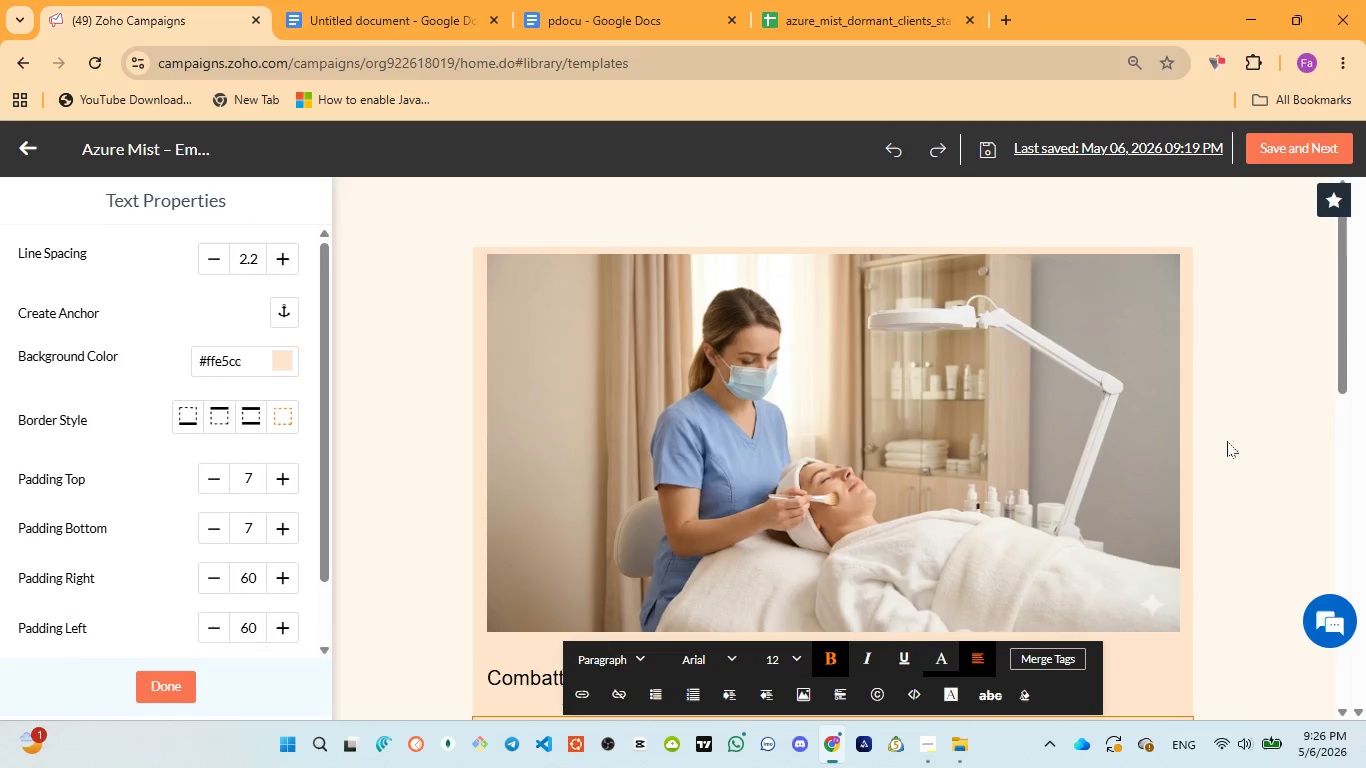 
left_click([1231, 439])
 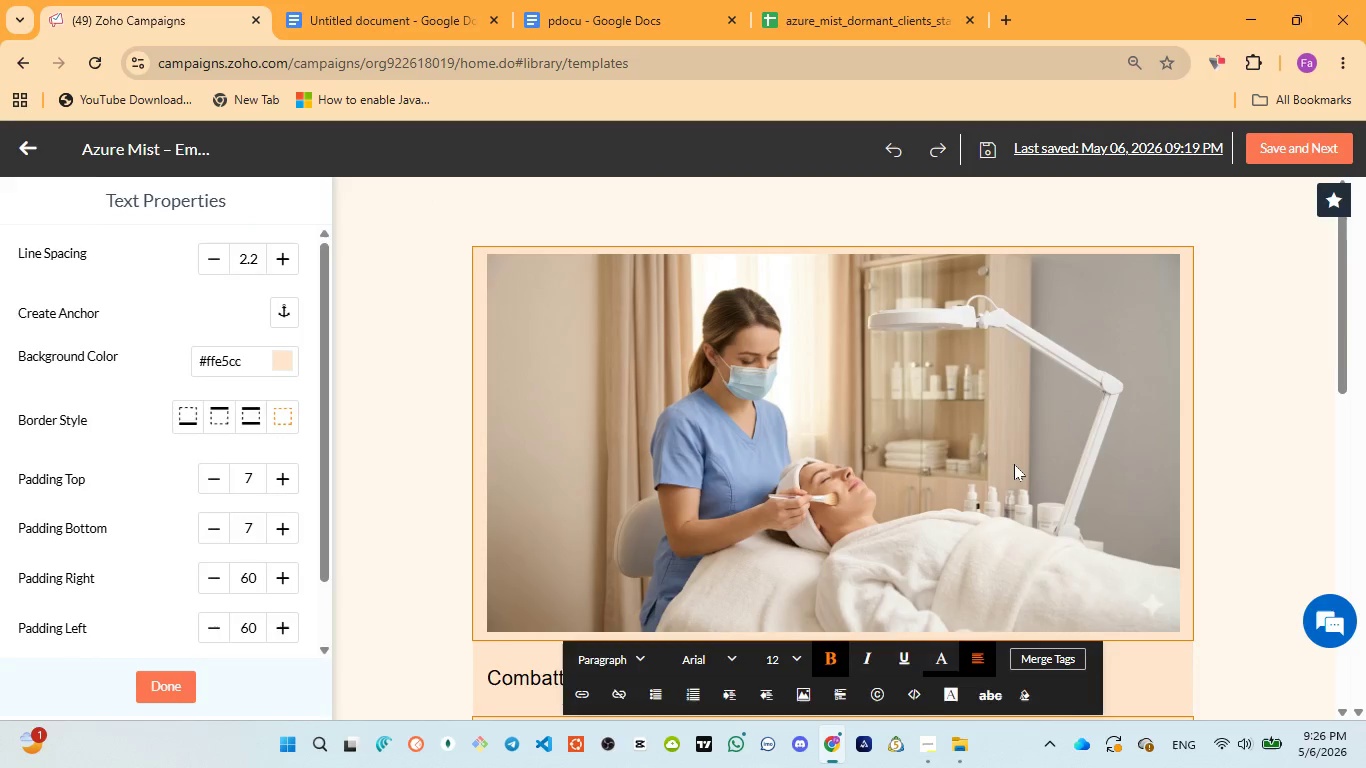 
left_click([1013, 465])
 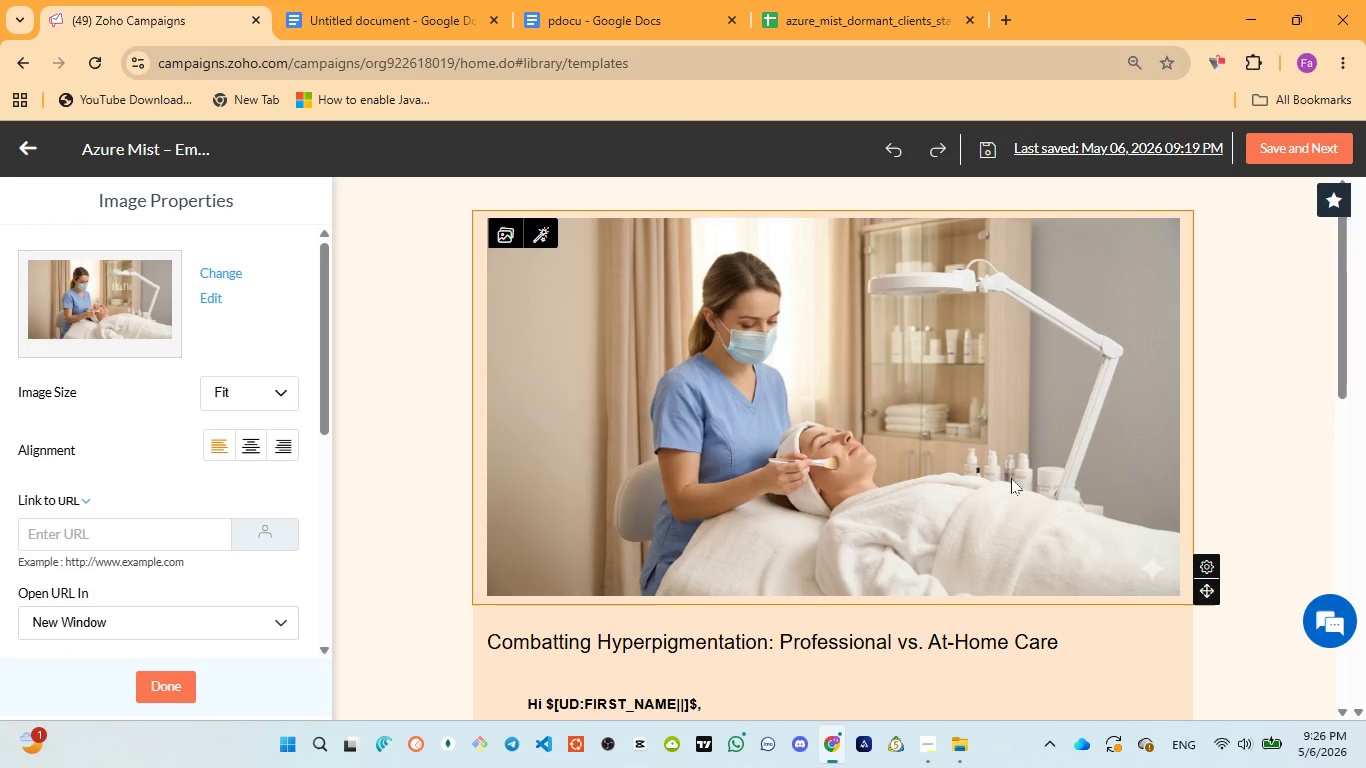 
scroll: coordinate [991, 497], scroll_direction: down, amount: 2.0
 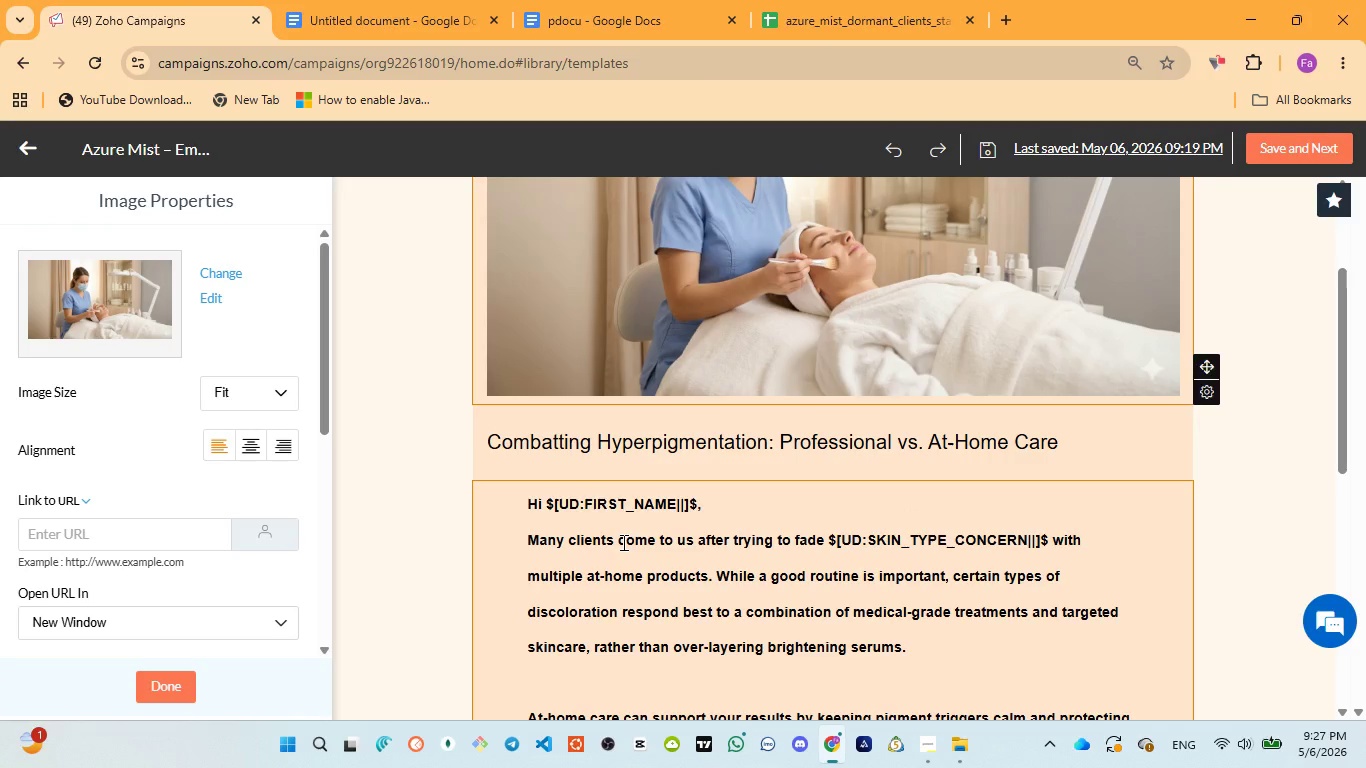 
wait(11.08)
 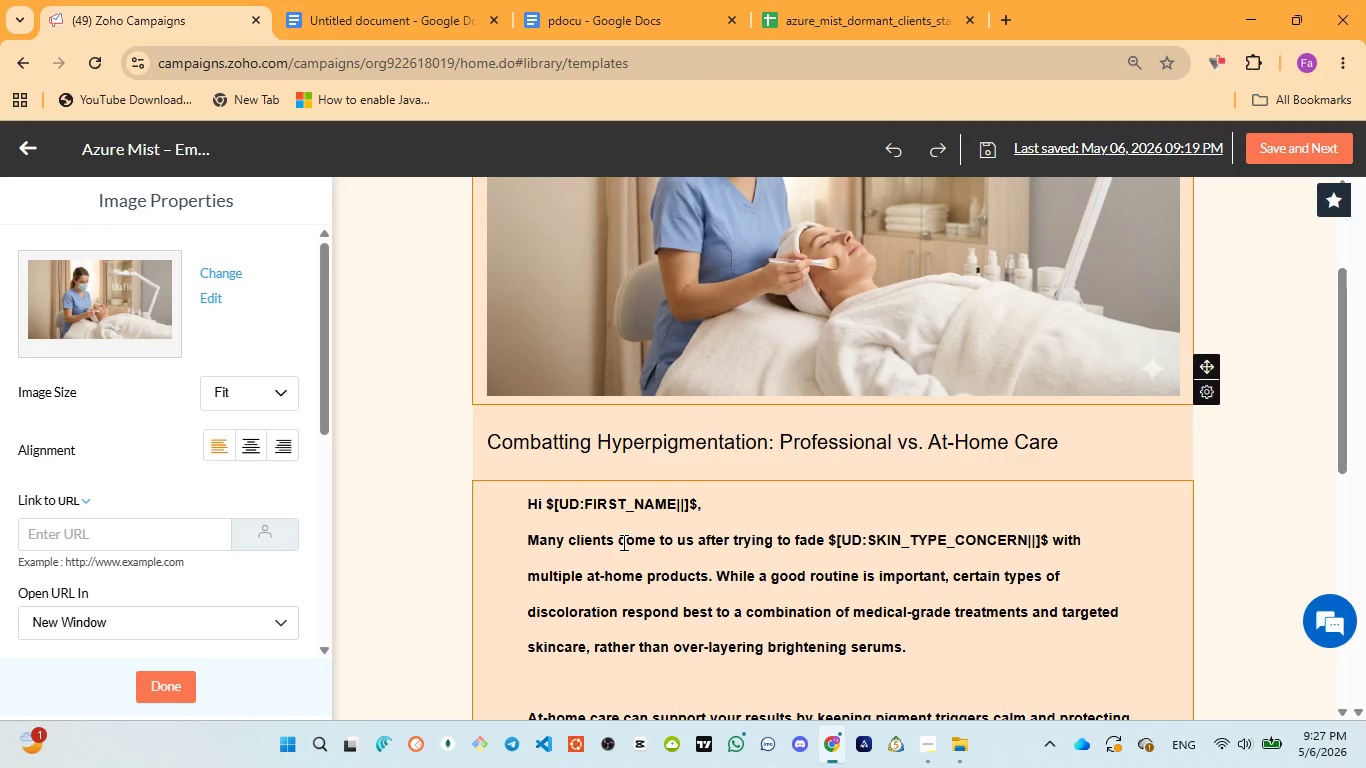 
scroll: coordinate [644, 524], scroll_direction: down, amount: 1.0
 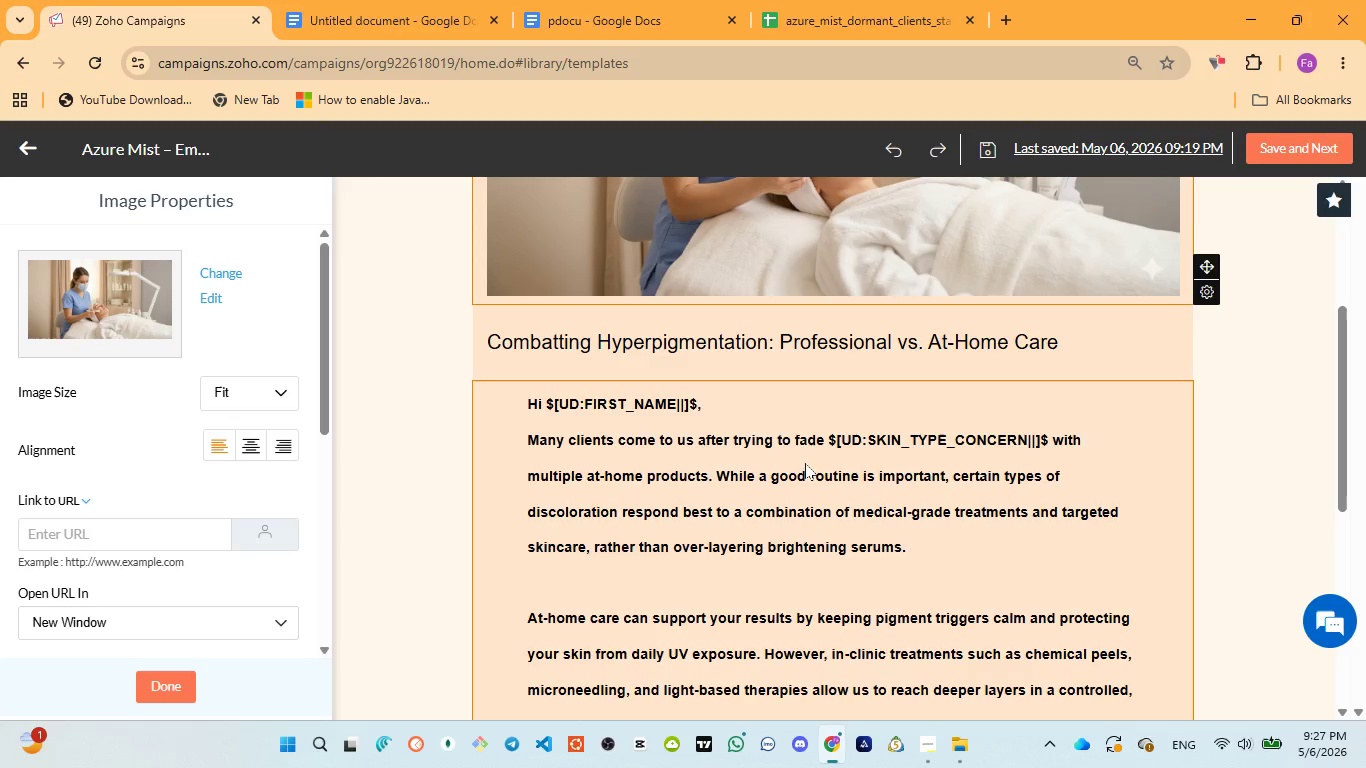 
wait(19.17)
 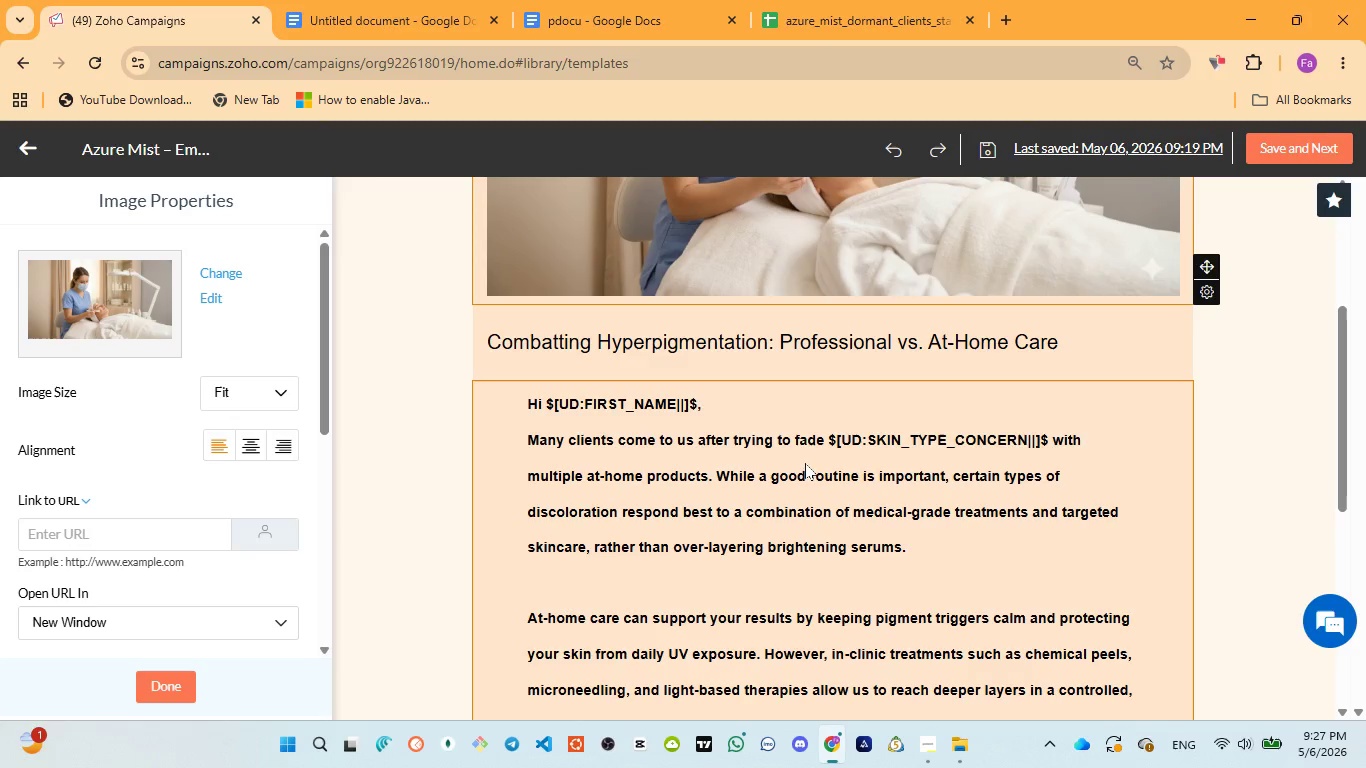 
scroll: coordinate [616, 510], scroll_direction: down, amount: 2.0
 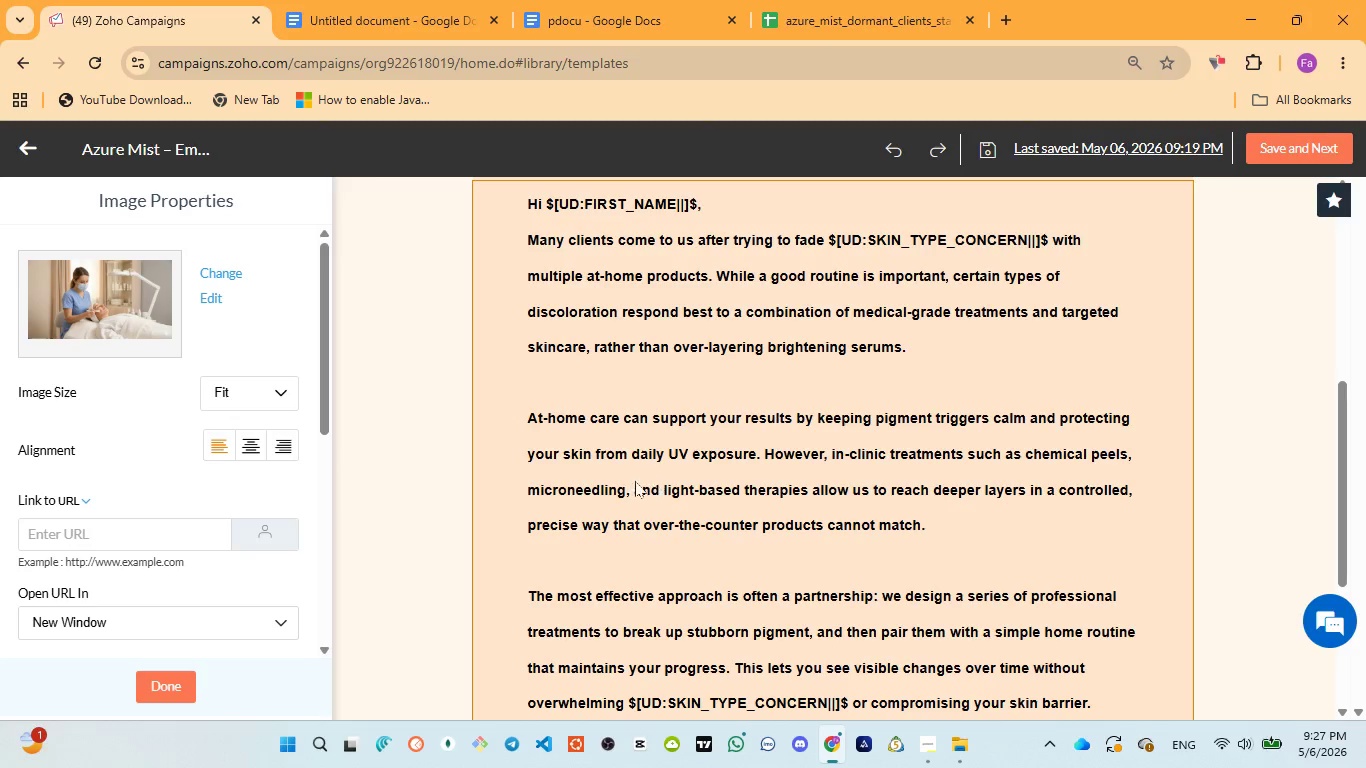 
wait(13.79)
 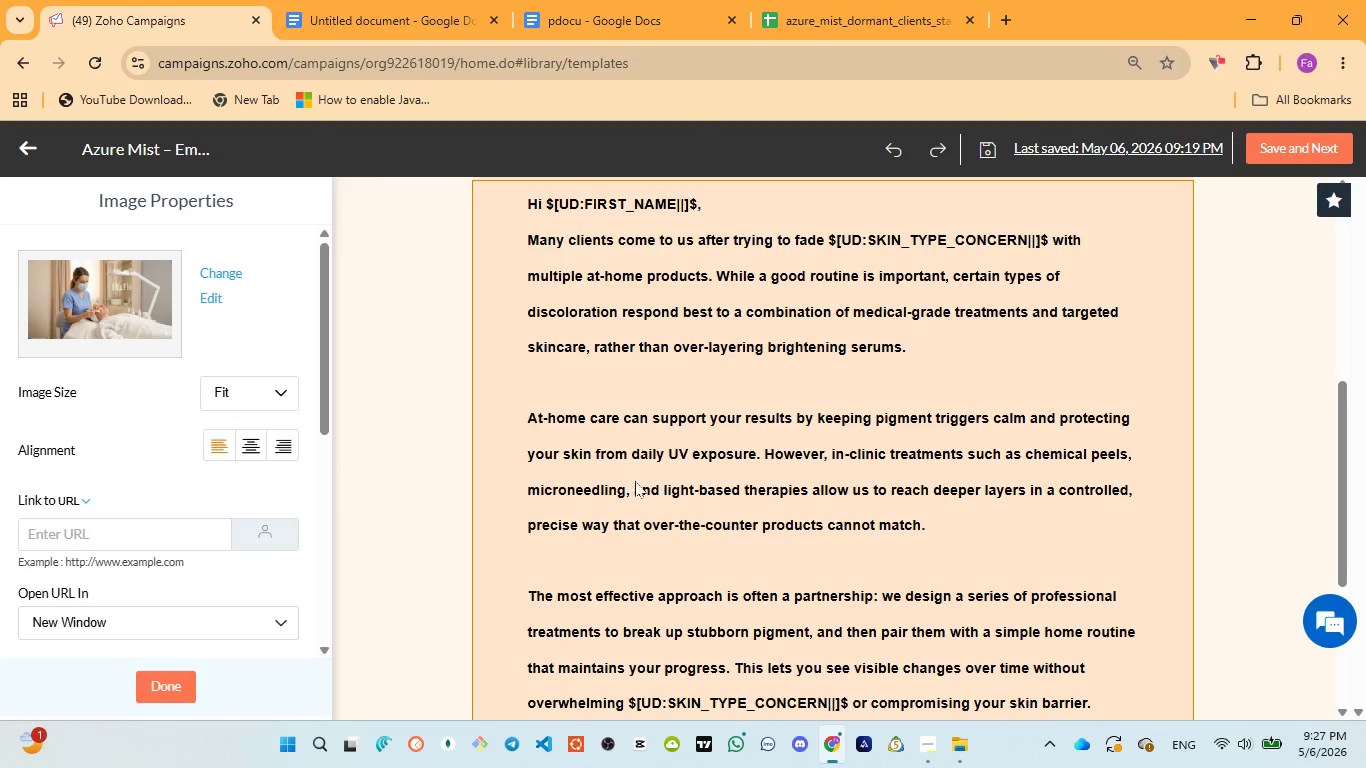 
scroll: coordinate [669, 531], scroll_direction: down, amount: 2.0
 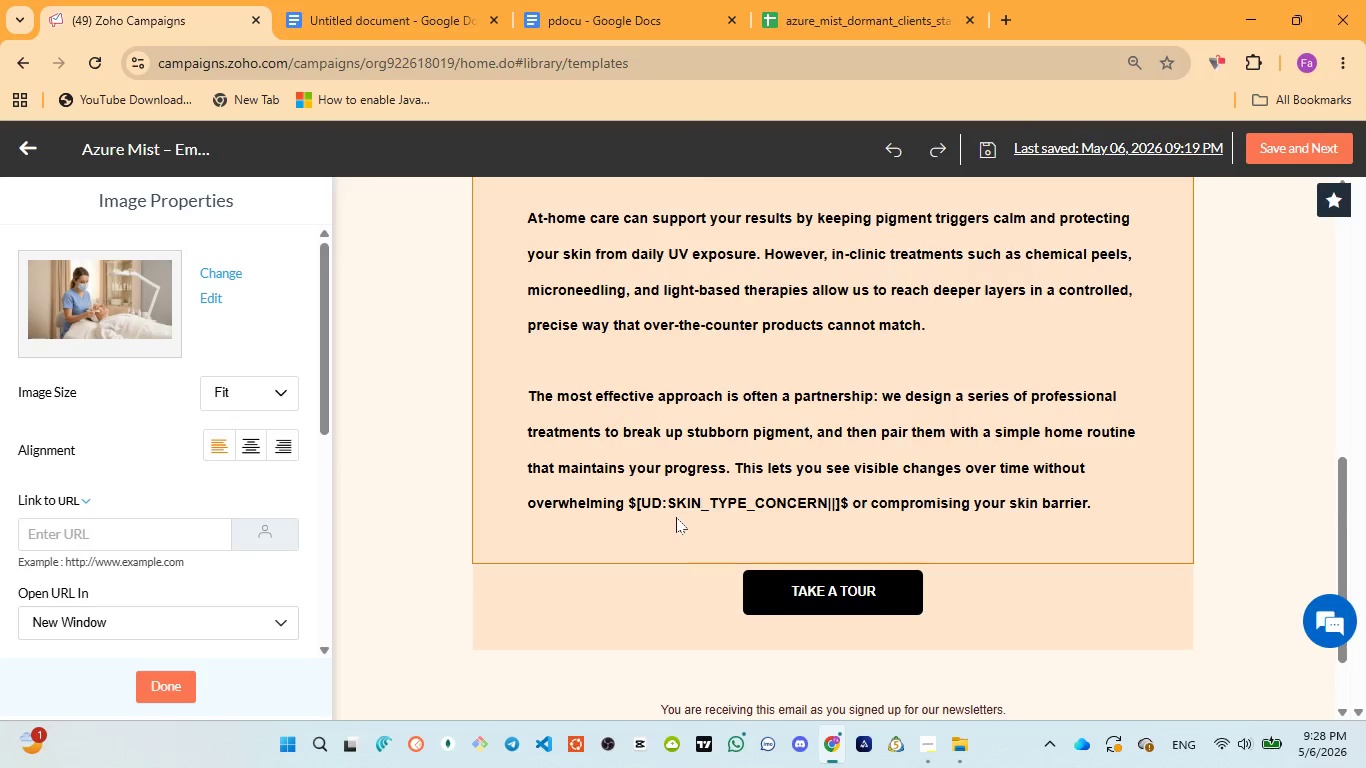 
wait(24.77)
 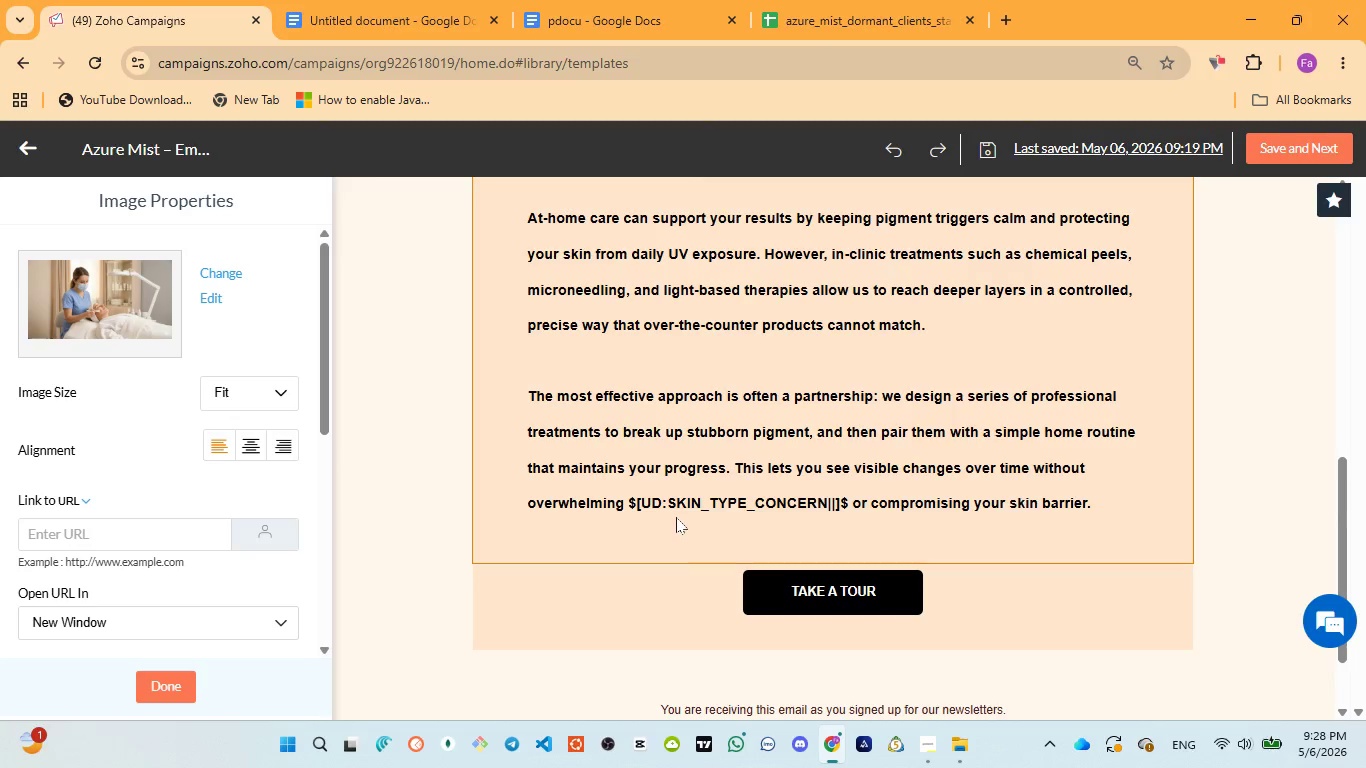 
left_click([573, 15])
 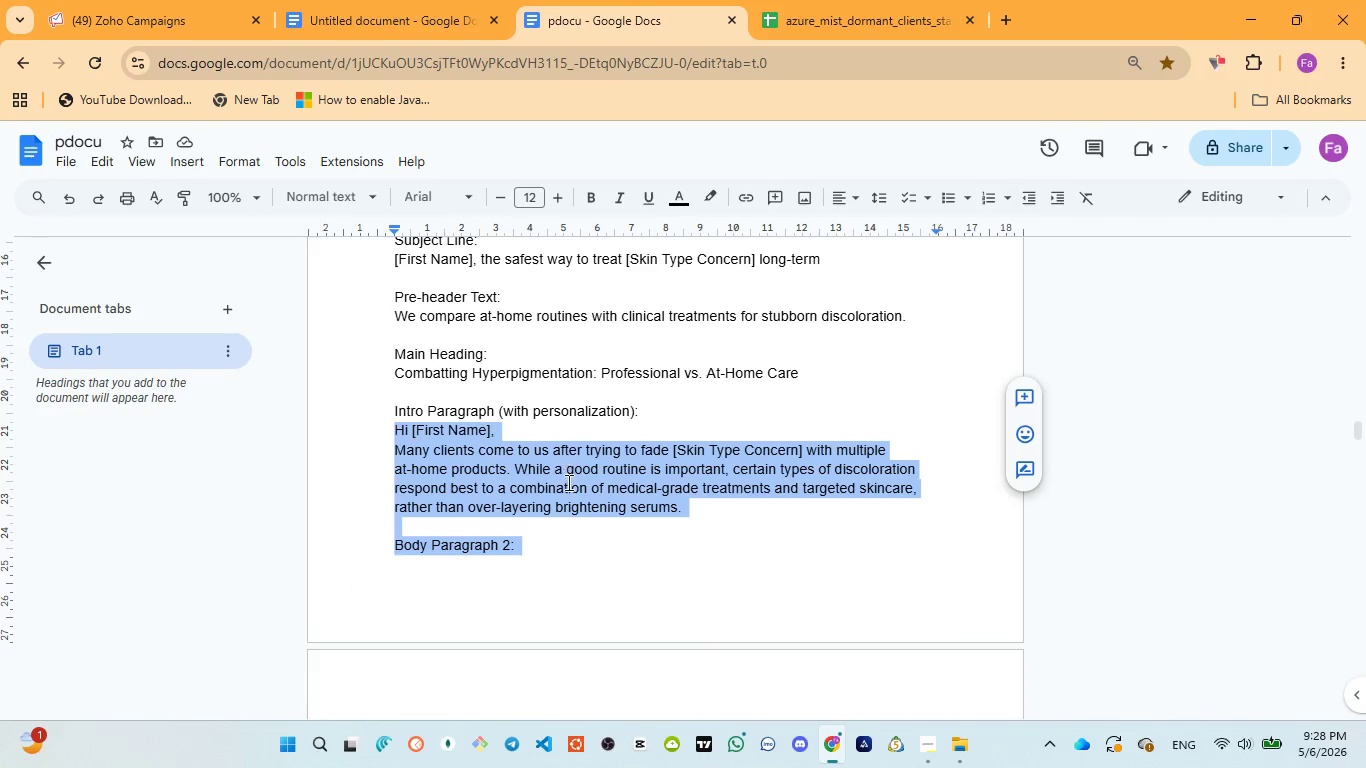 
scroll: coordinate [573, 511], scroll_direction: down, amount: 5.0
 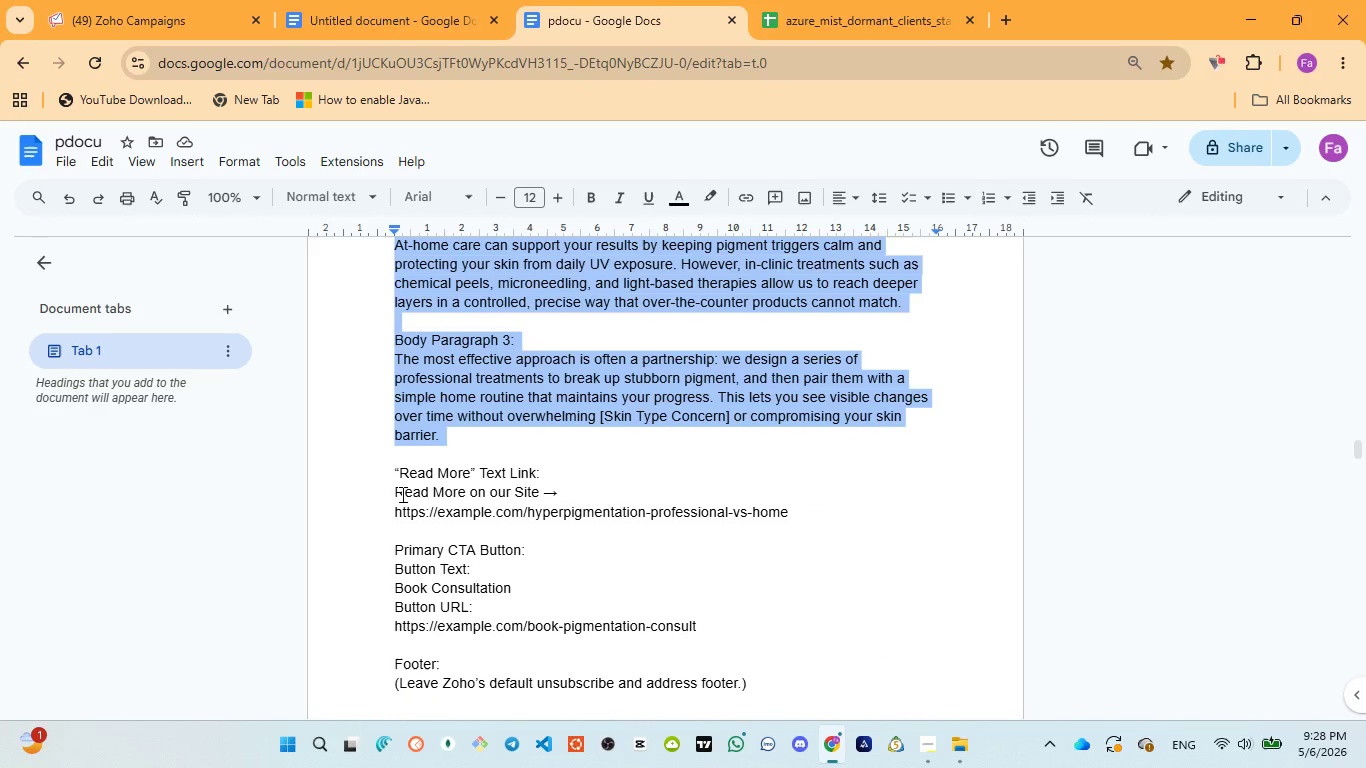 
left_click_drag(start_coordinate=[398, 494], to_coordinate=[541, 485])
 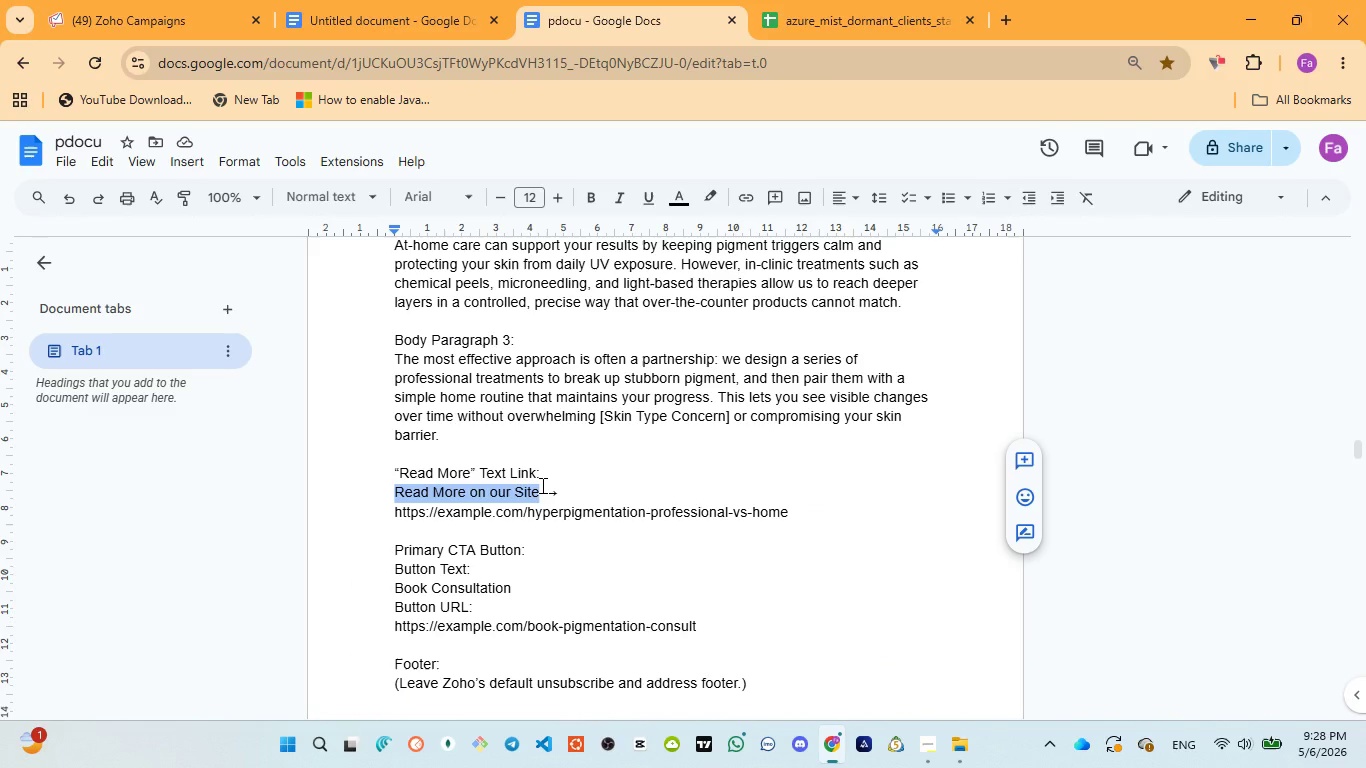 
key(Control+C)
 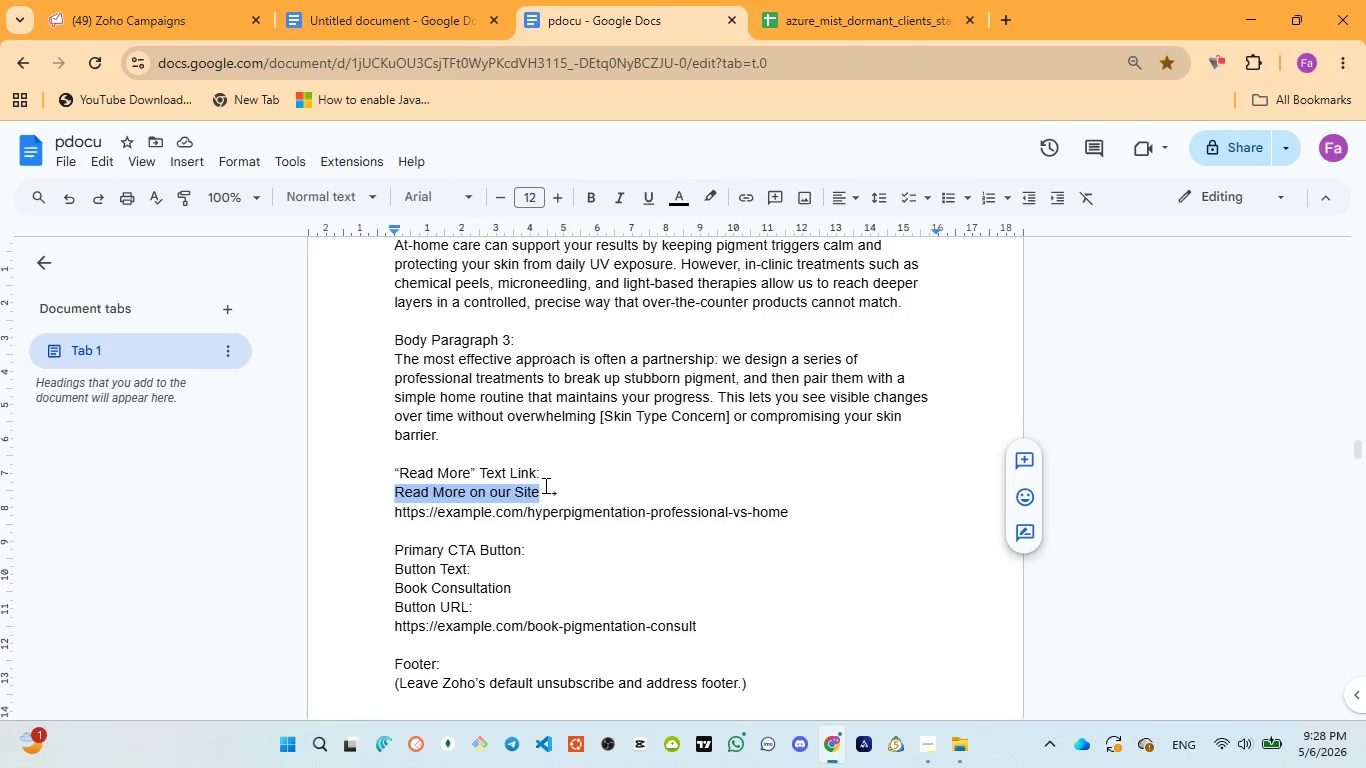 
scroll: coordinate [562, 511], scroll_direction: down, amount: 2.0
 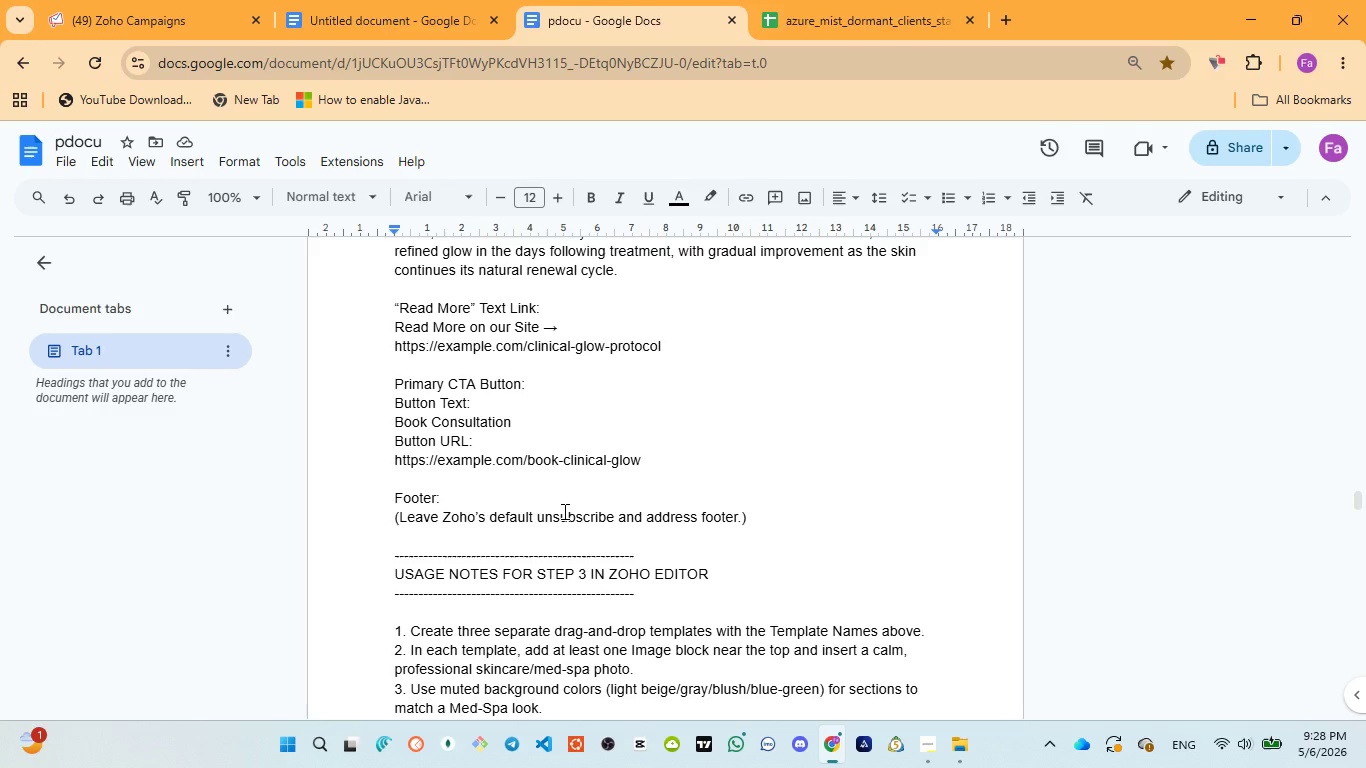 
scroll: coordinate [563, 511], scroll_direction: up, amount: 1.0
 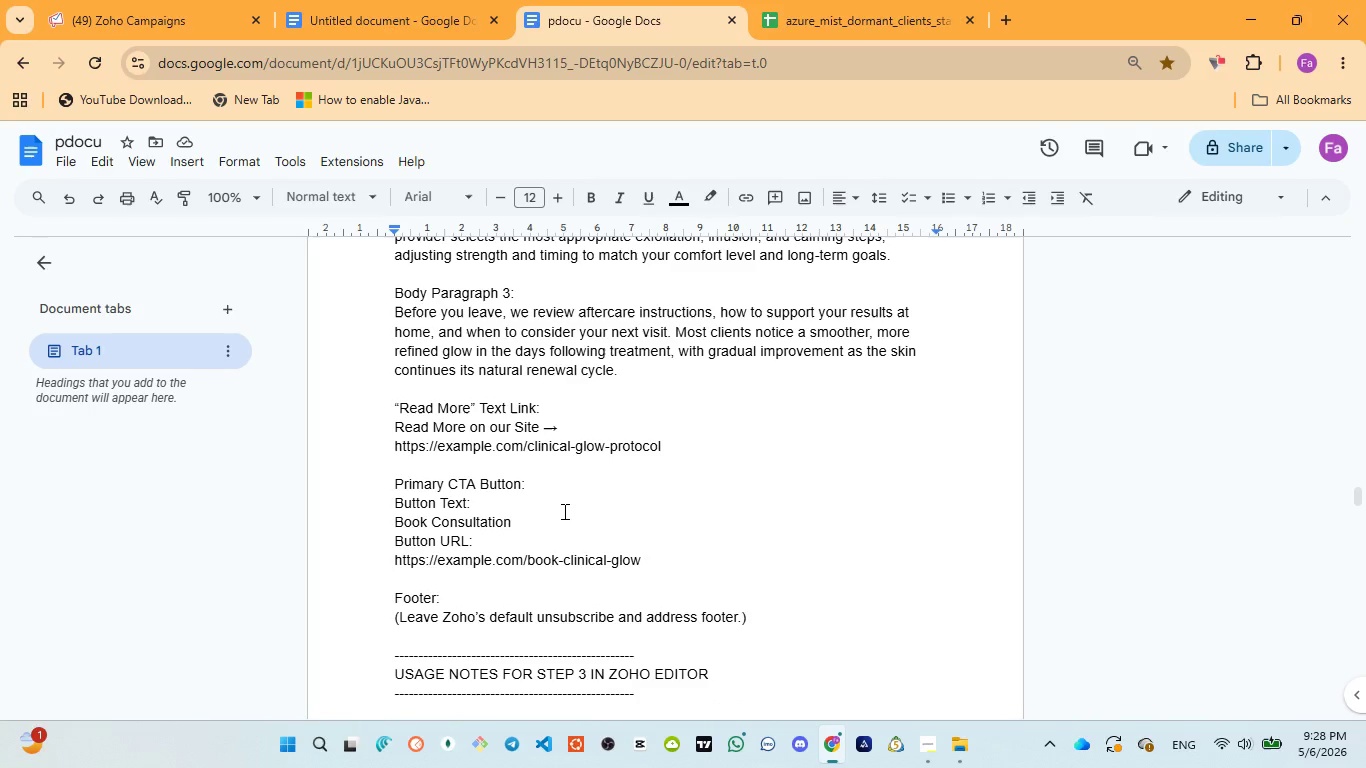 
scroll: coordinate [563, 511], scroll_direction: down, amount: 1.0
 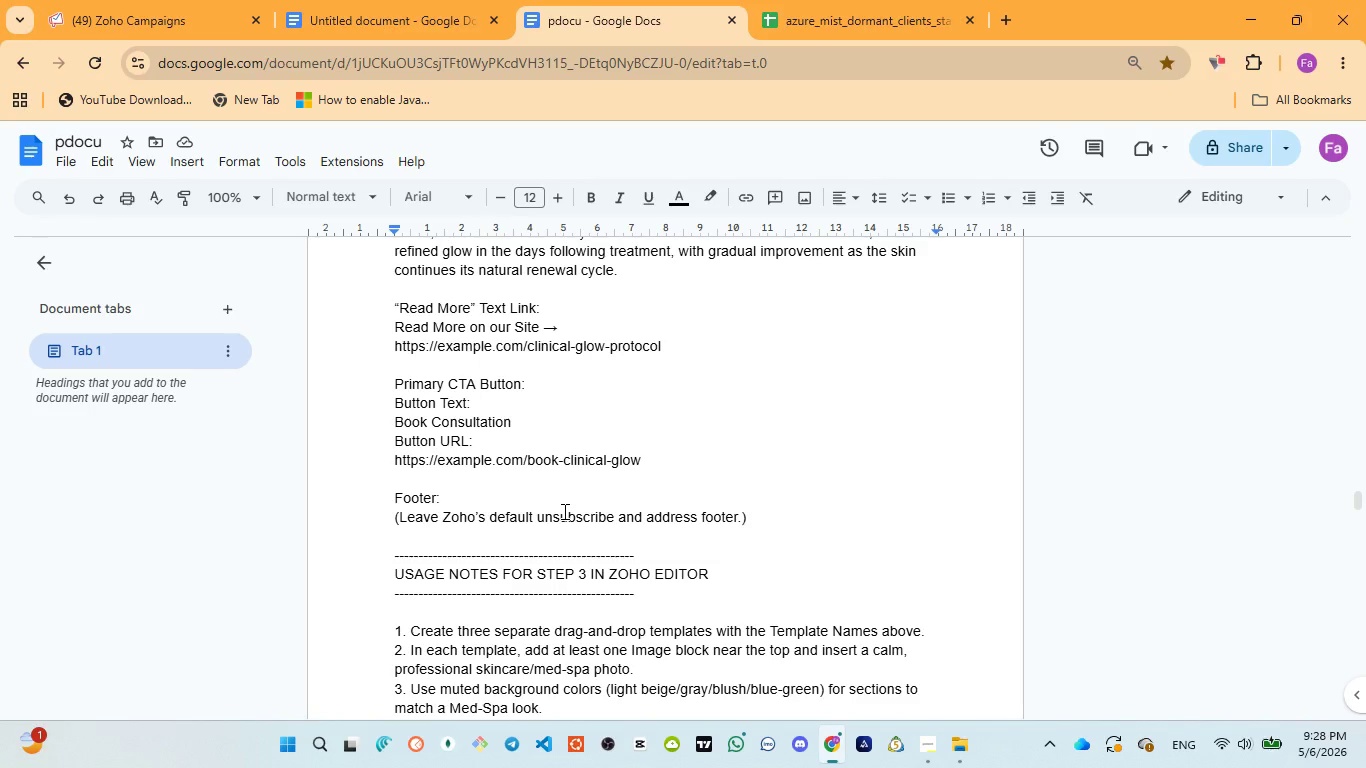 
scroll: coordinate [563, 511], scroll_direction: up, amount: 2.0
 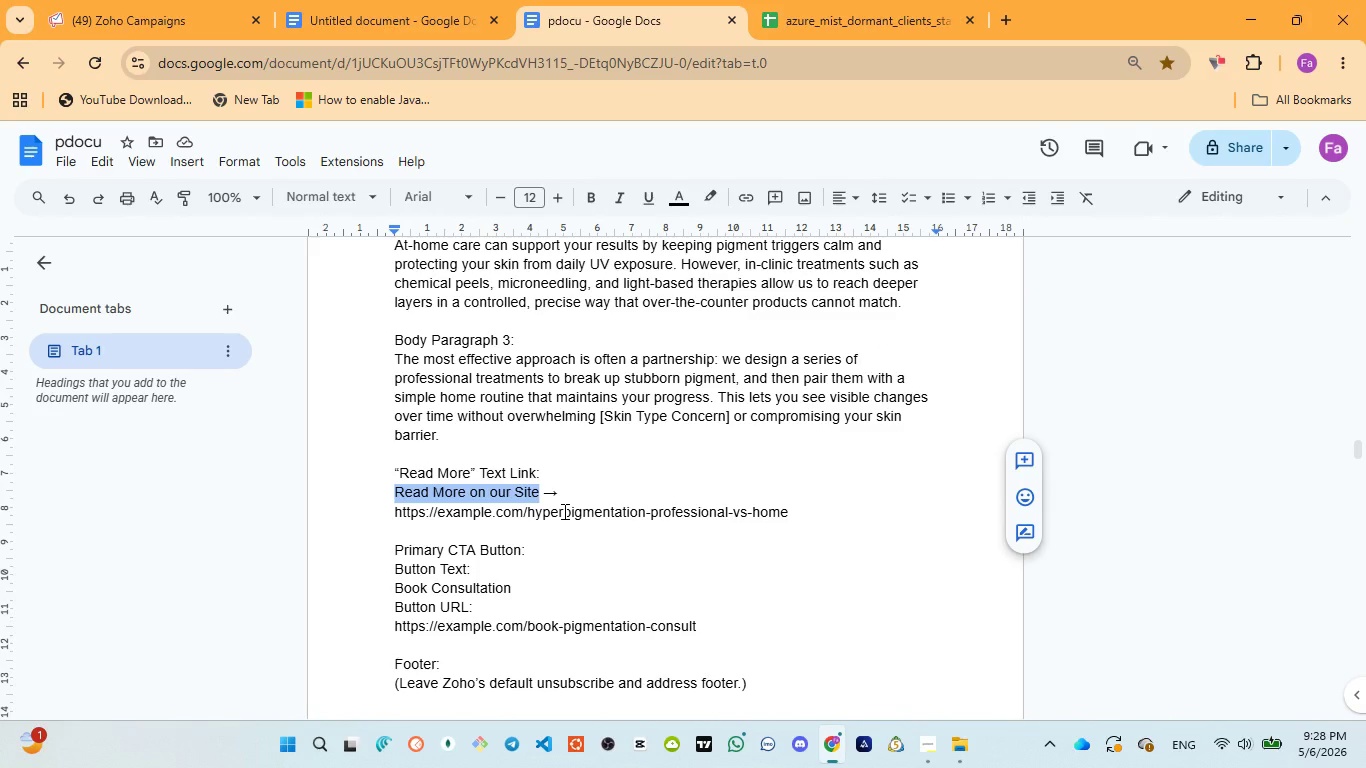 
left_click([127, 11])
 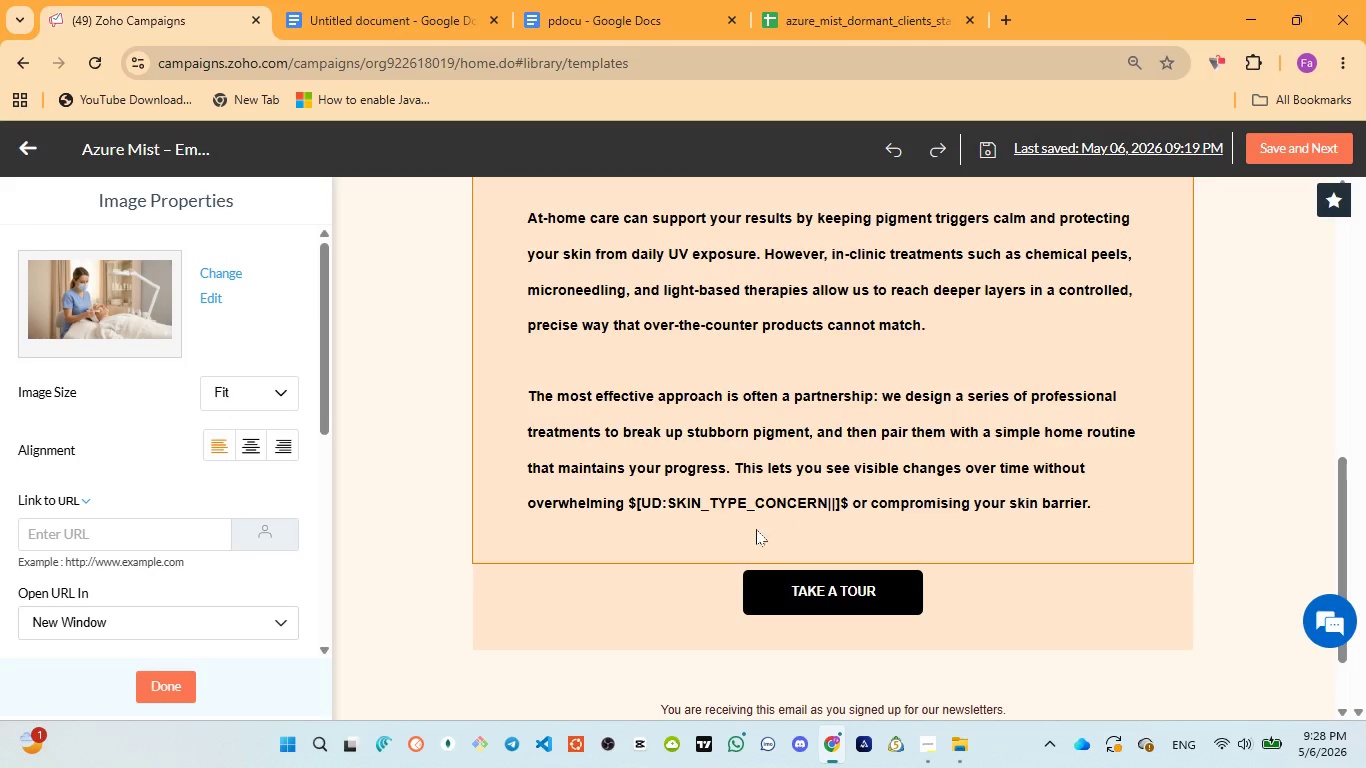 
left_click([741, 532])
 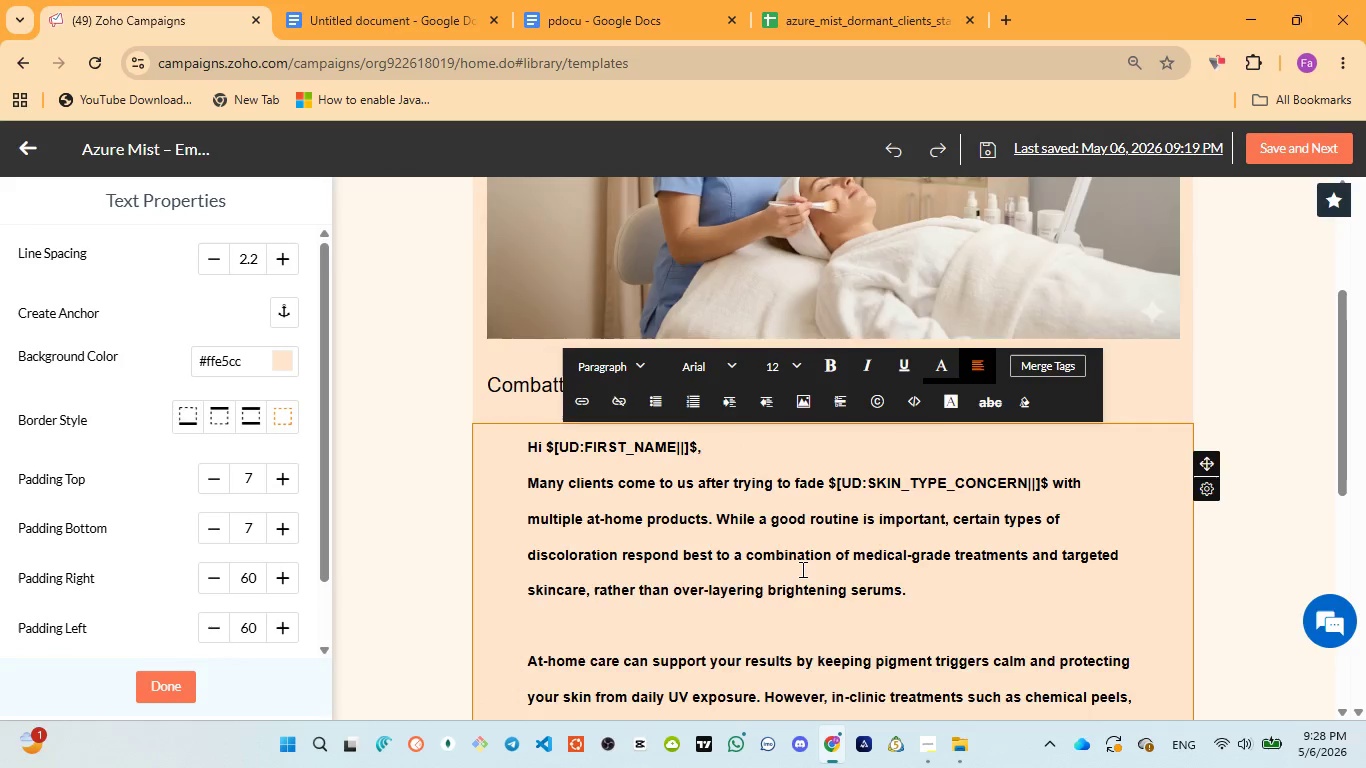 
scroll: coordinate [799, 571], scroll_direction: down, amount: 4.0
 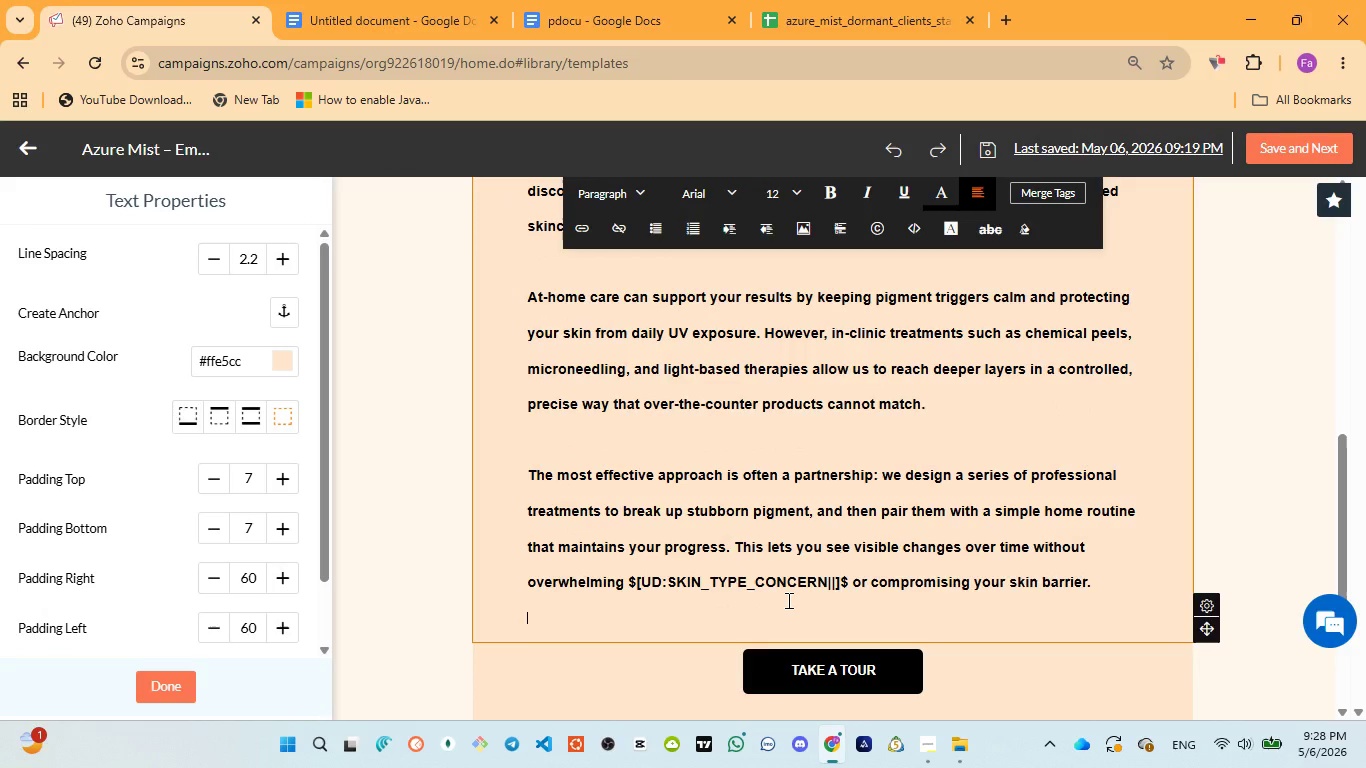 
key(Enter)
 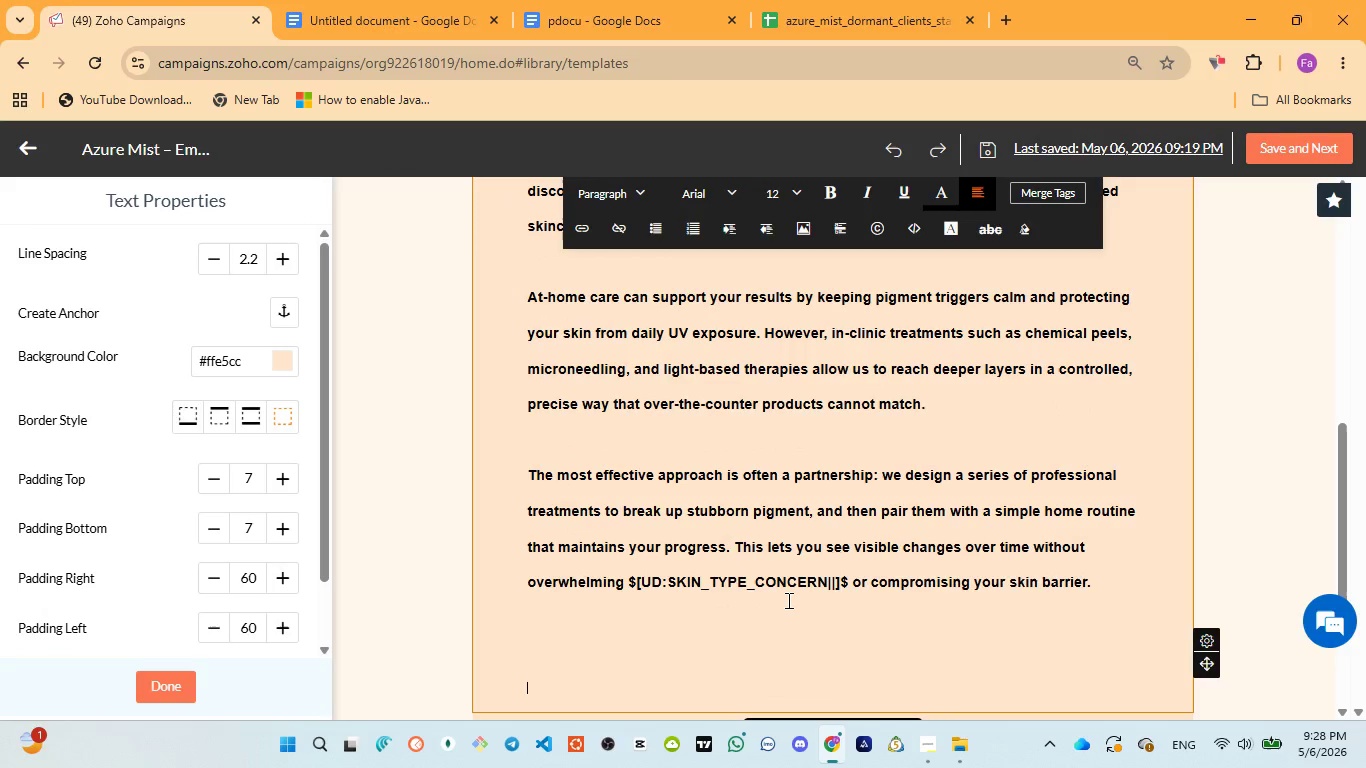 
key(Enter)
 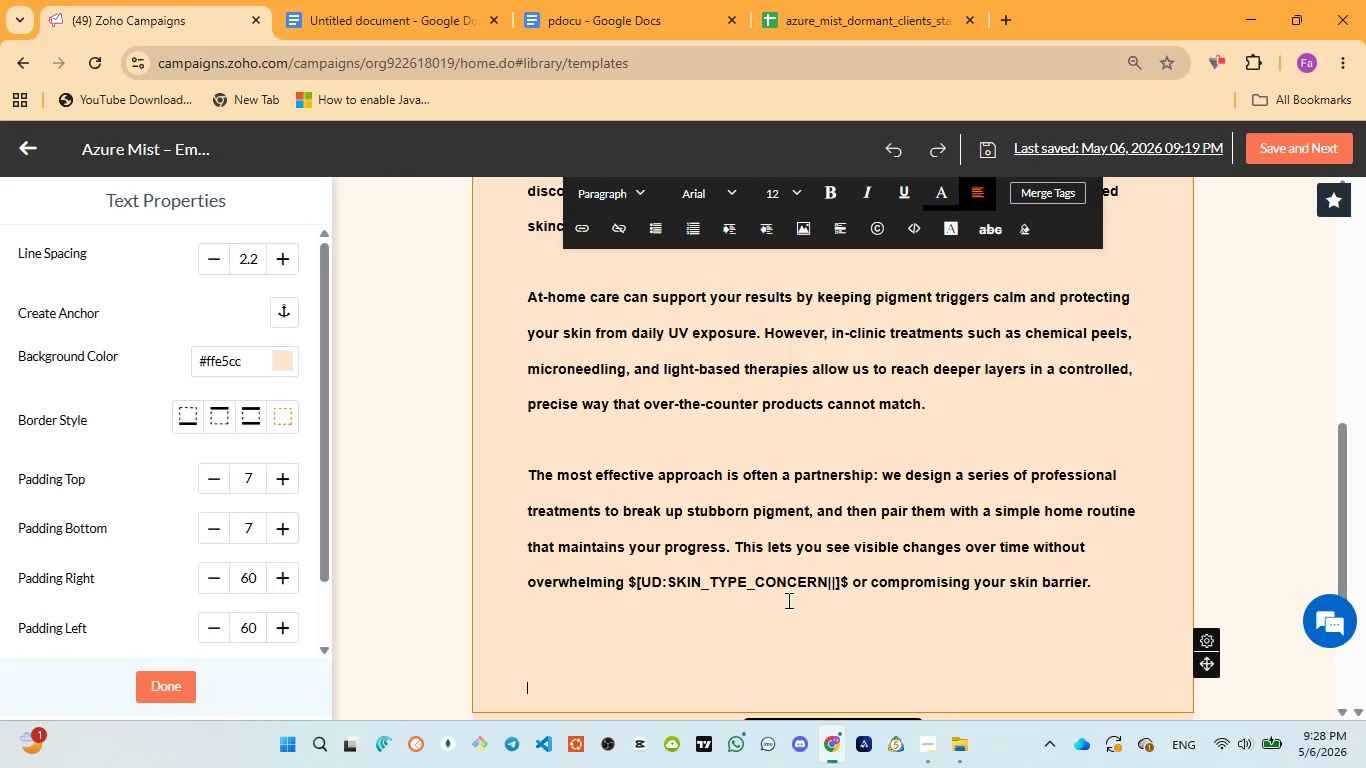 
key(Backspace)
 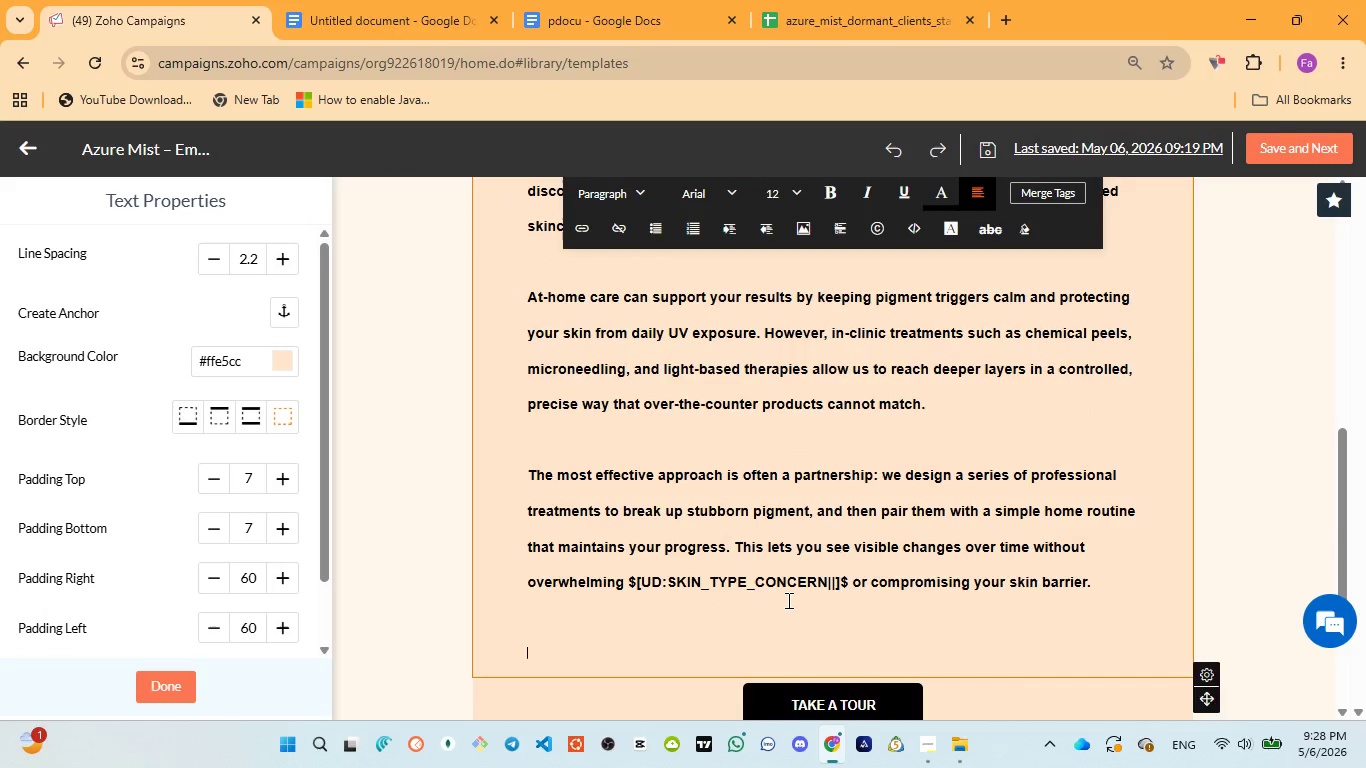 
key(Control+V)
 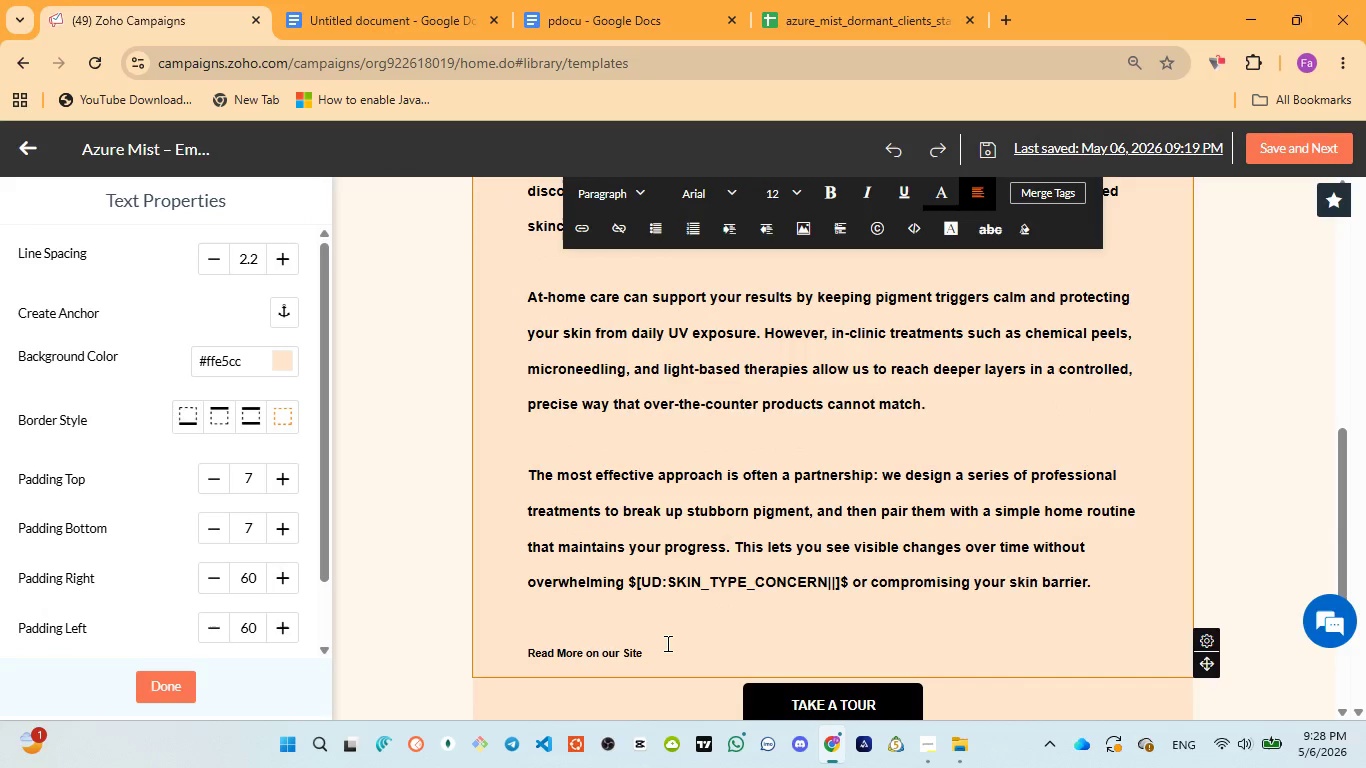 
left_click_drag(start_coordinate=[663, 645], to_coordinate=[520, 647])
 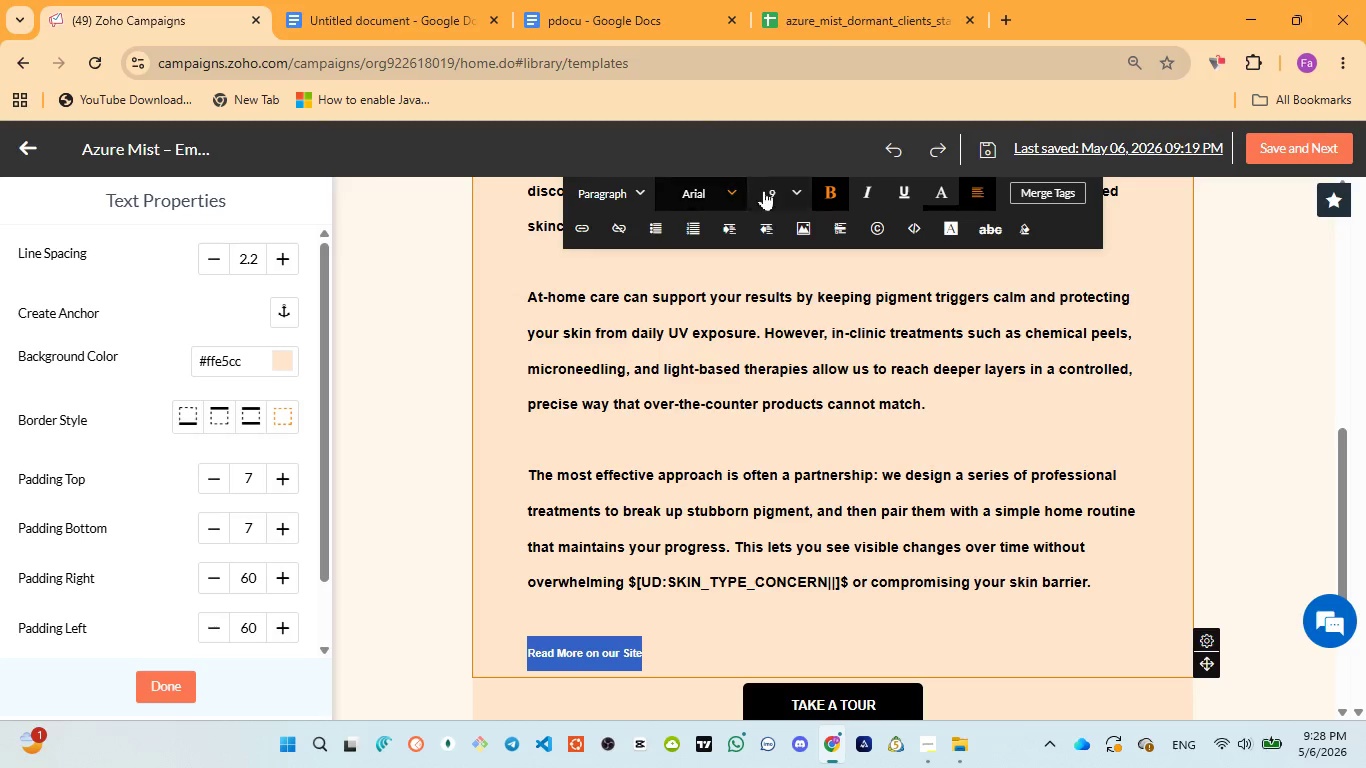 
left_click([789, 188])
 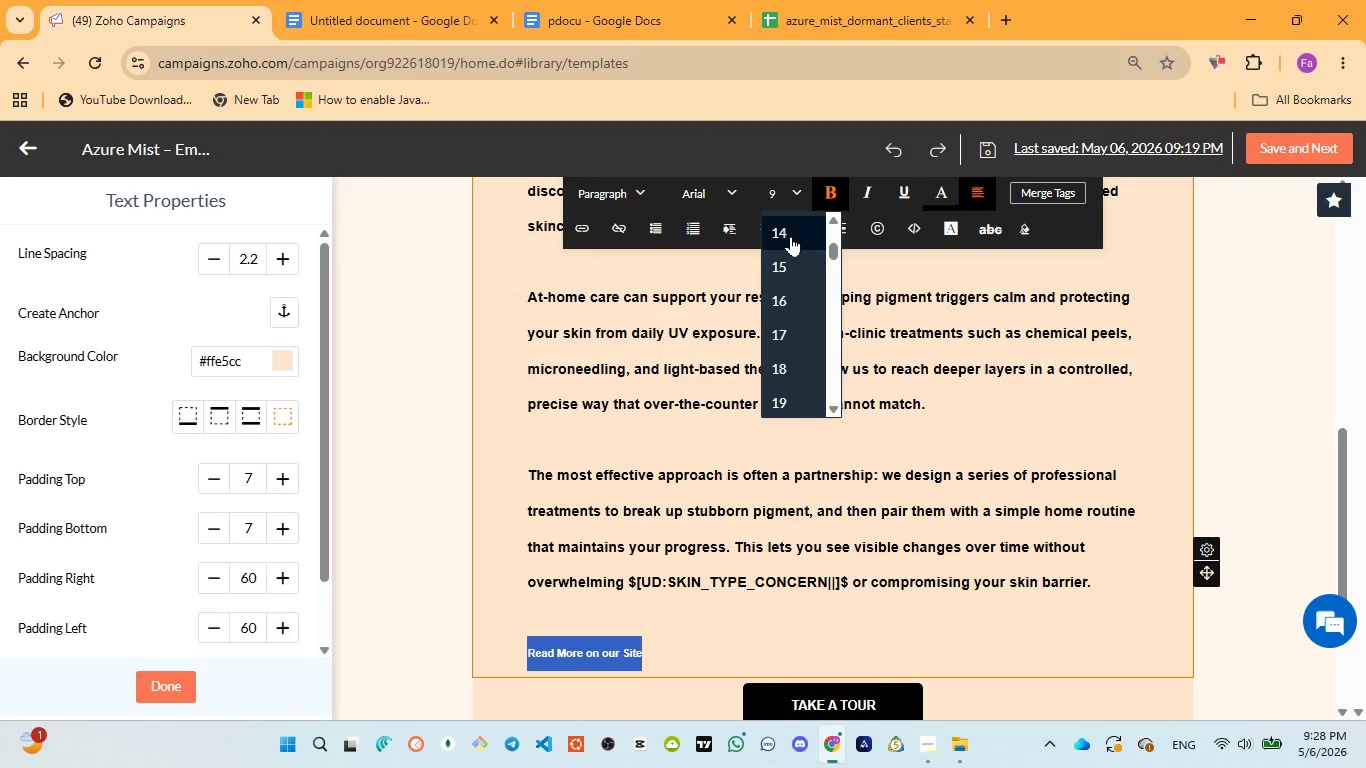 
left_click([791, 236])
 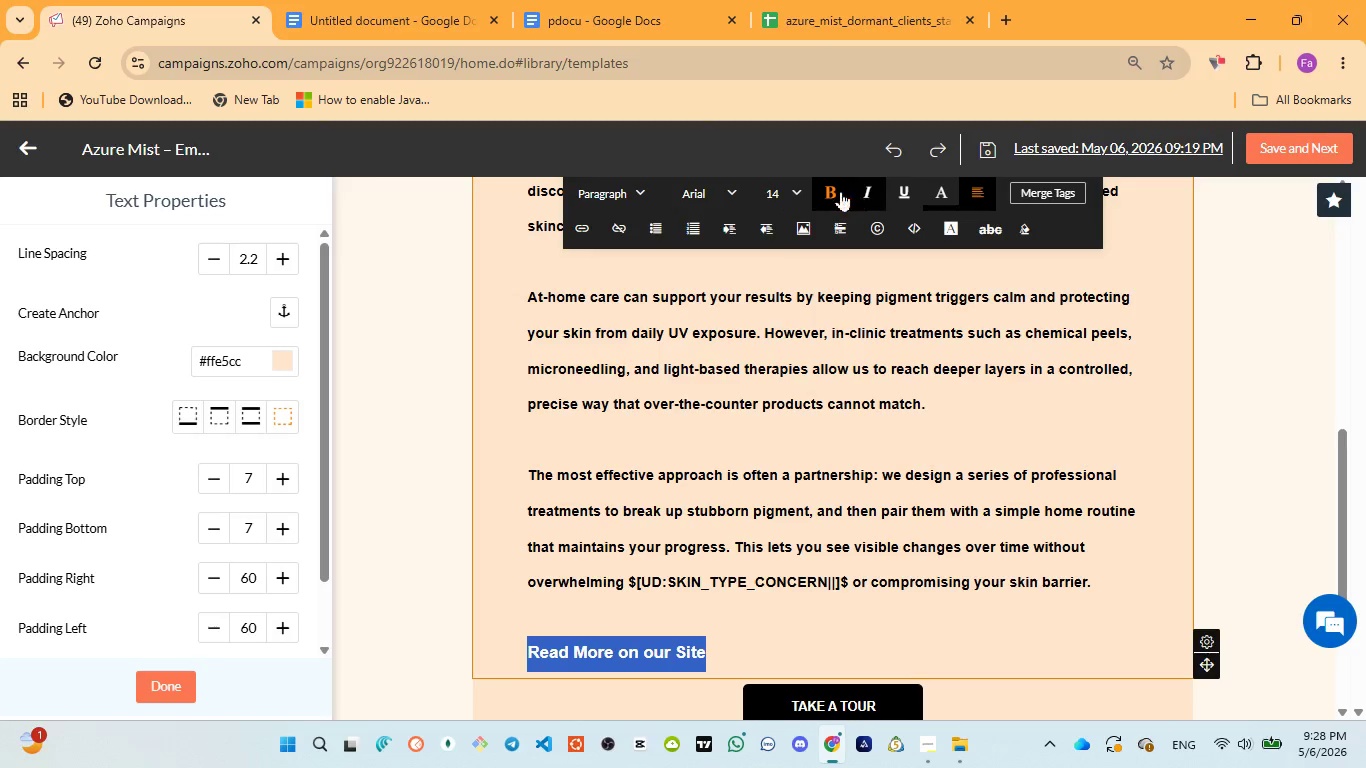 
left_click([833, 192])
 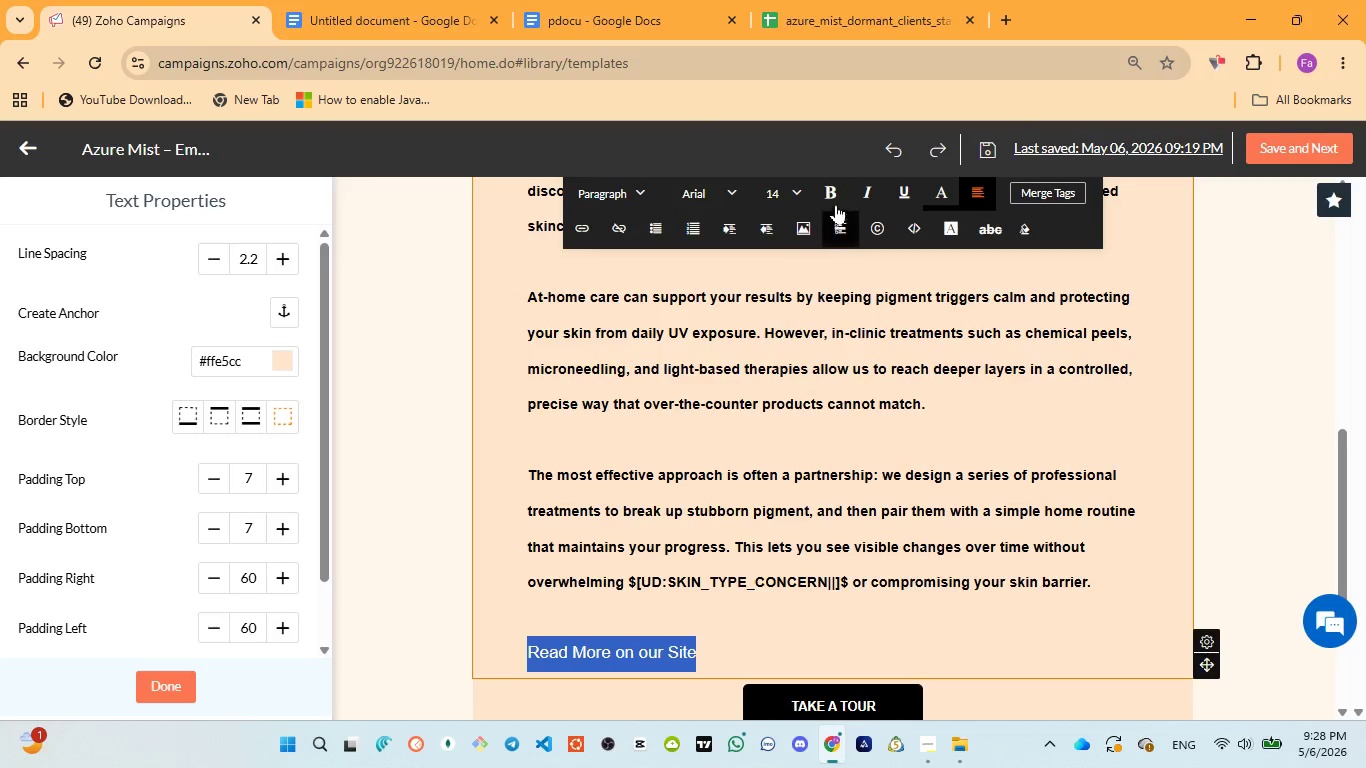 
left_click([828, 188])
 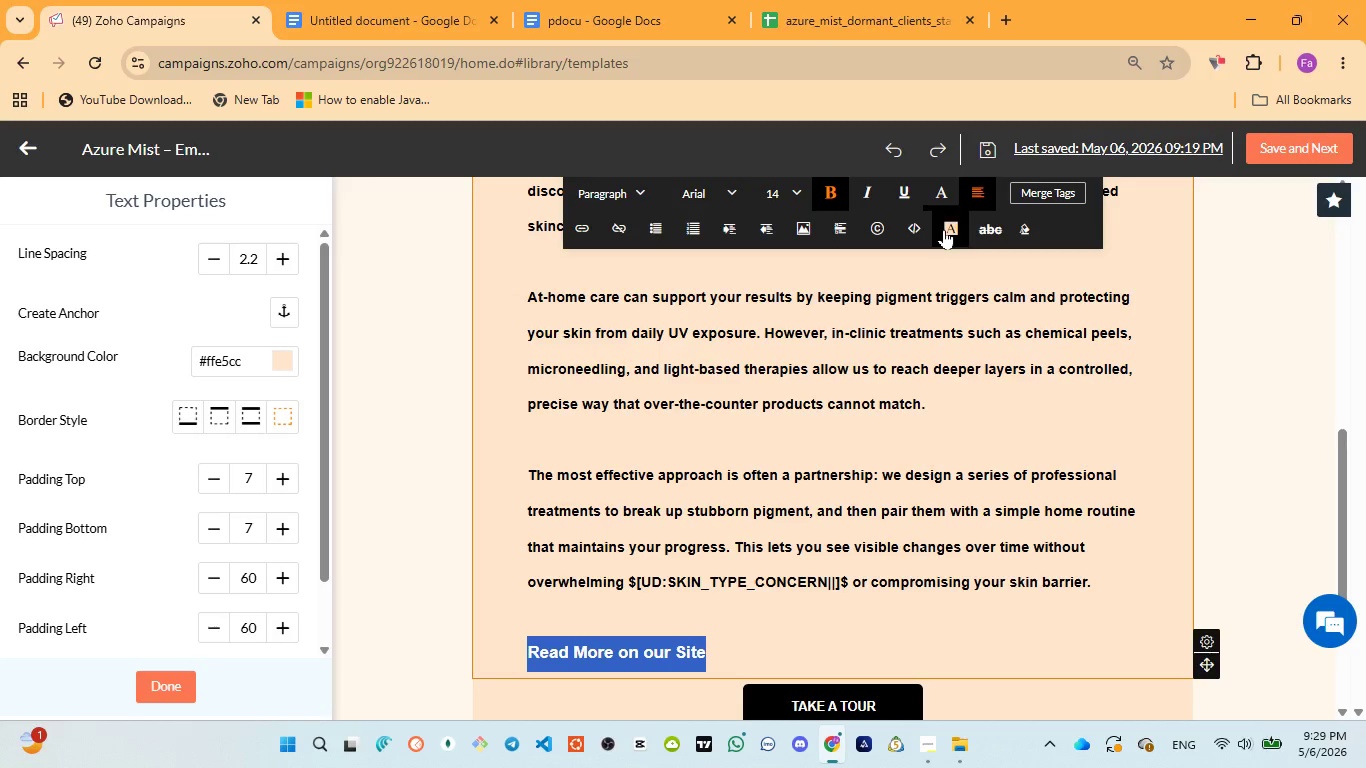 
left_click([944, 229])
 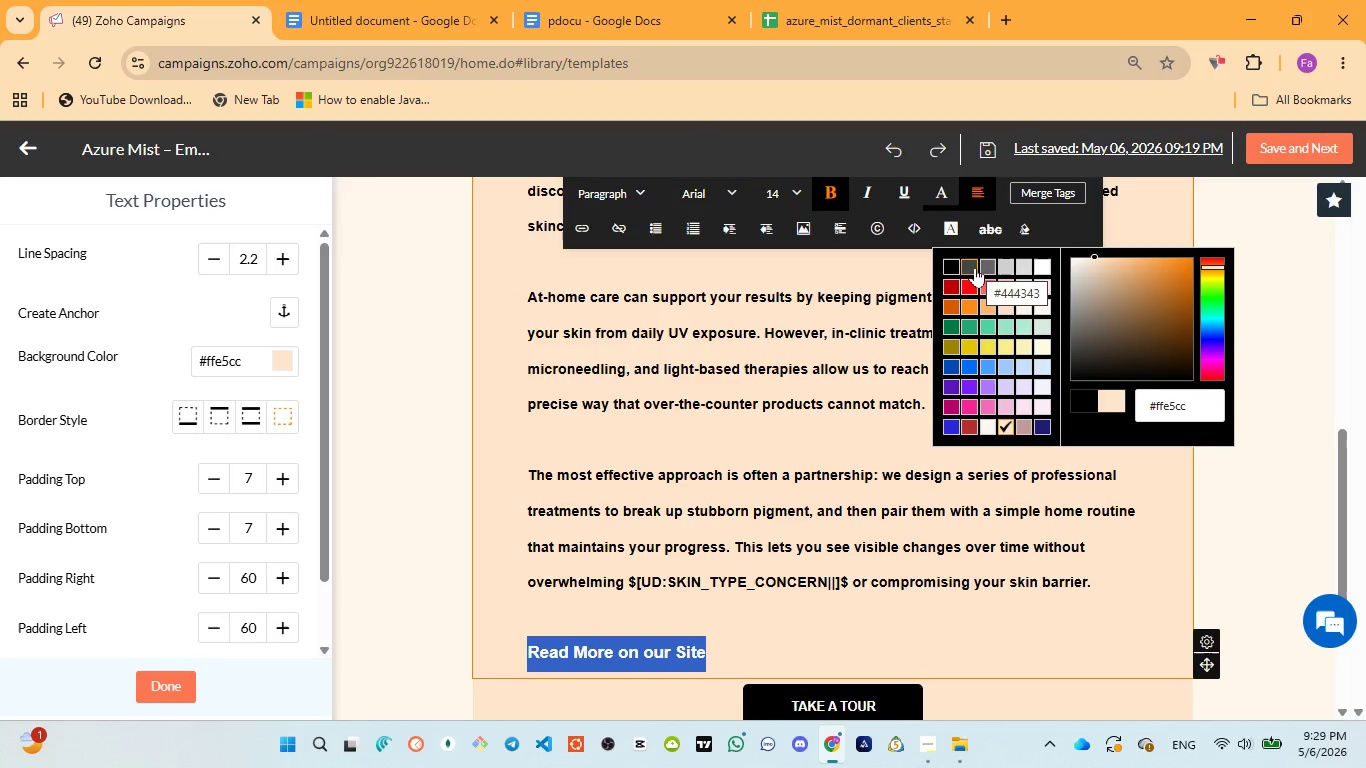 
left_click([950, 267])
 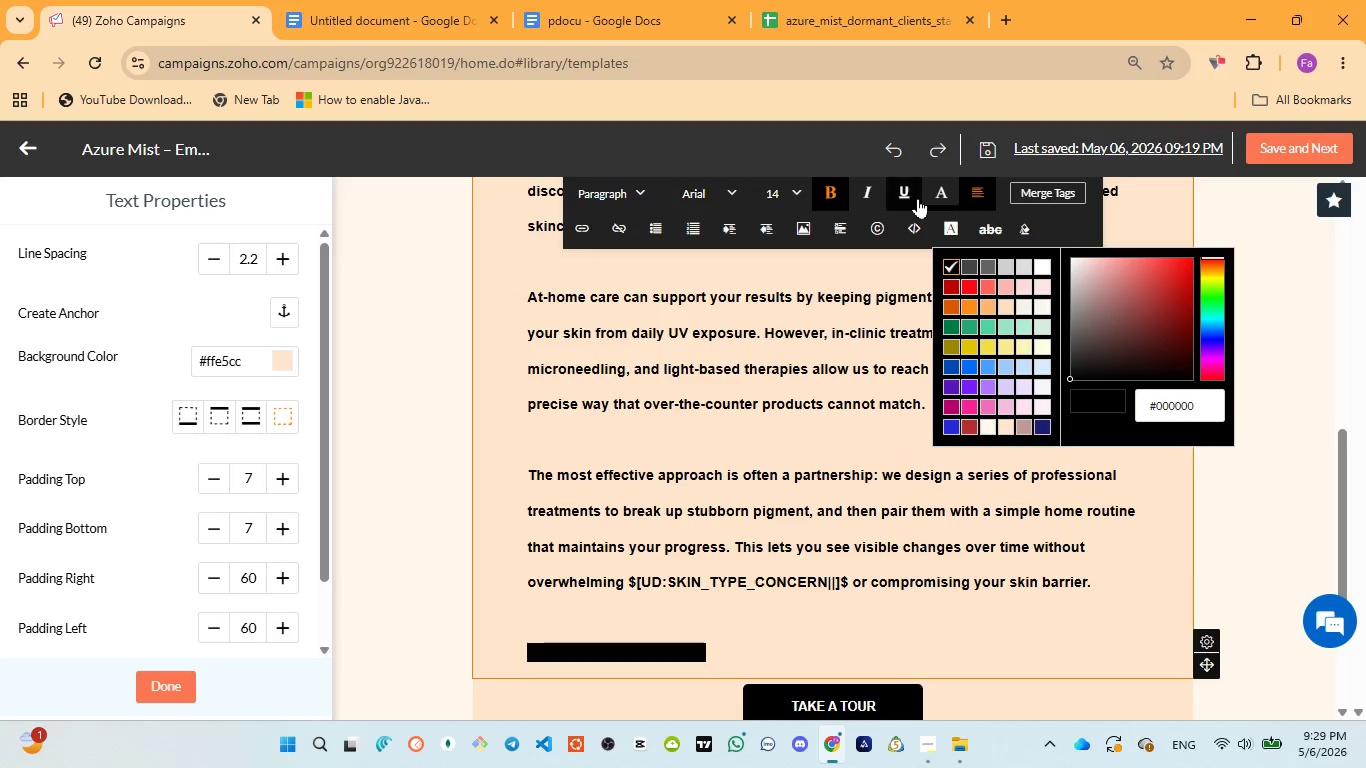 
left_click([938, 184])
 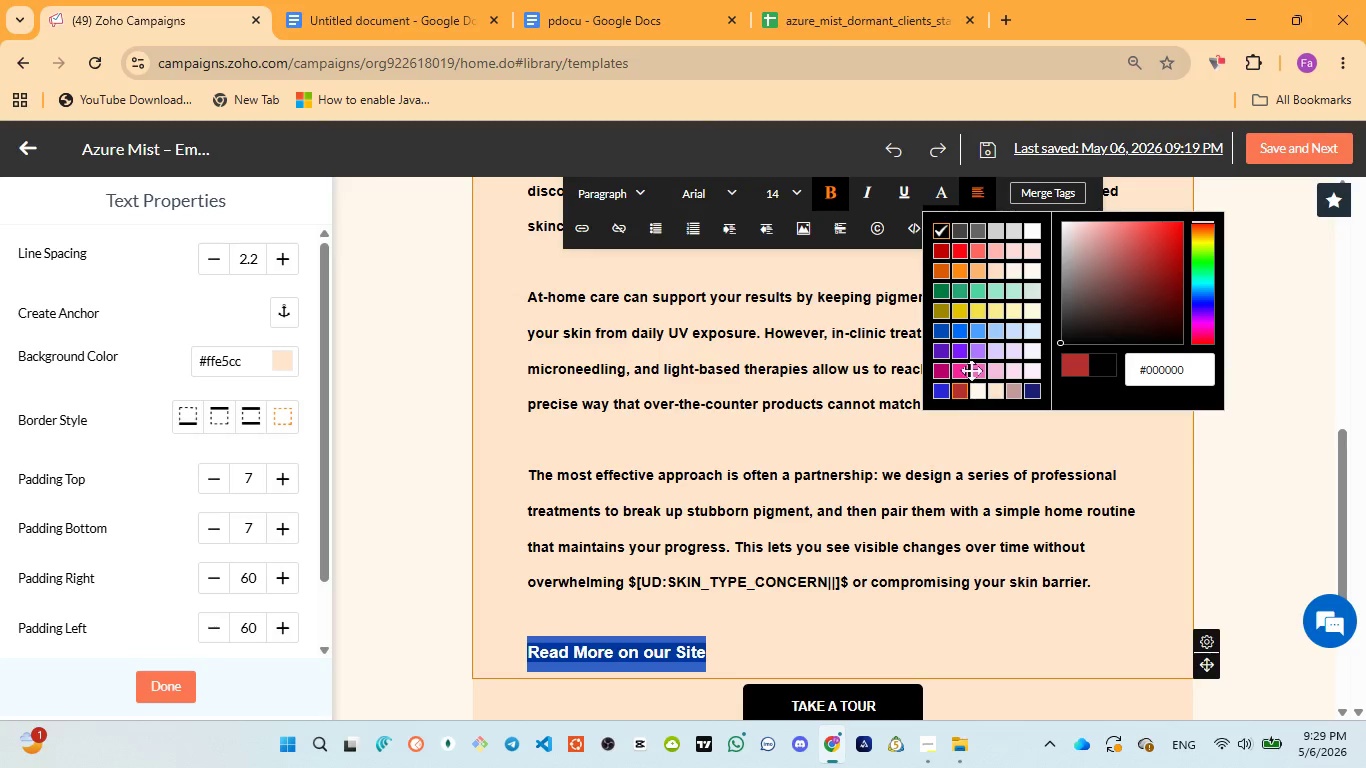 
left_click([1031, 225])
 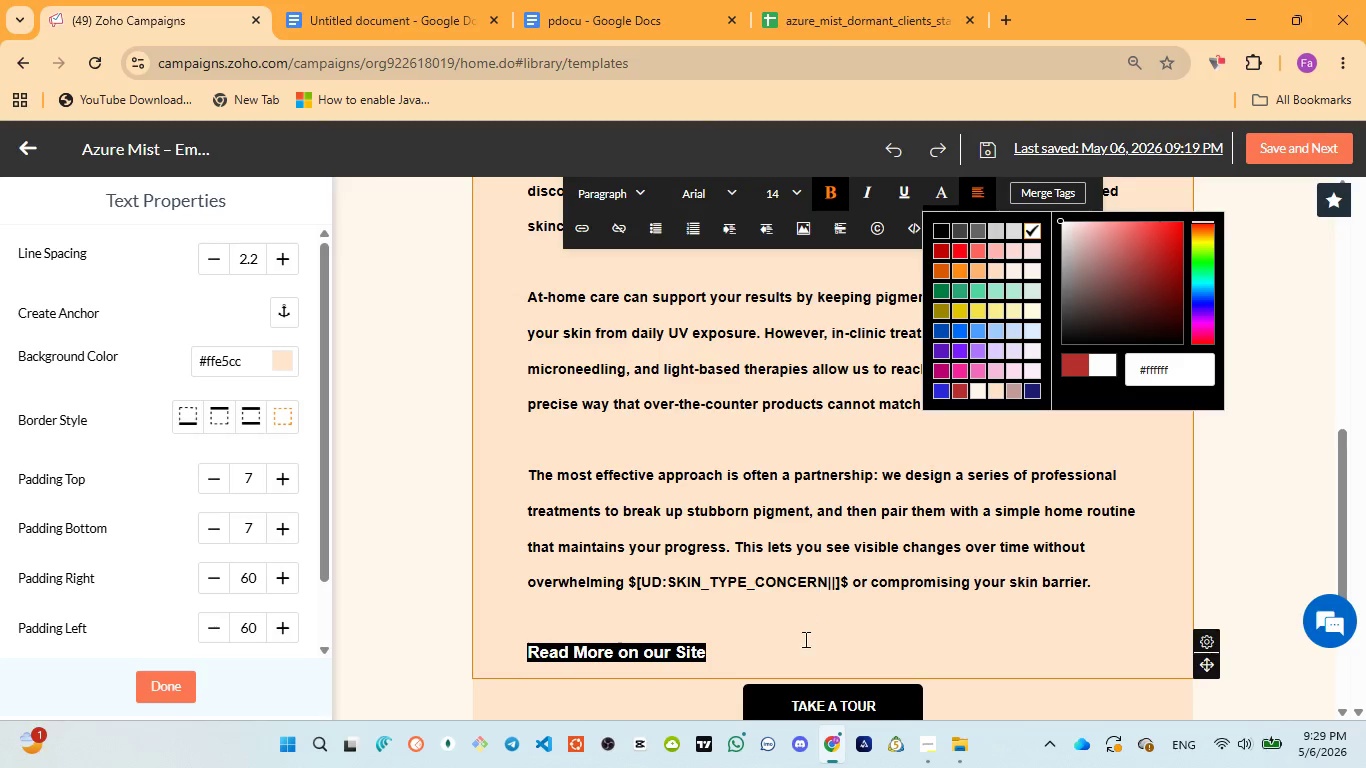 
left_click([798, 648])
 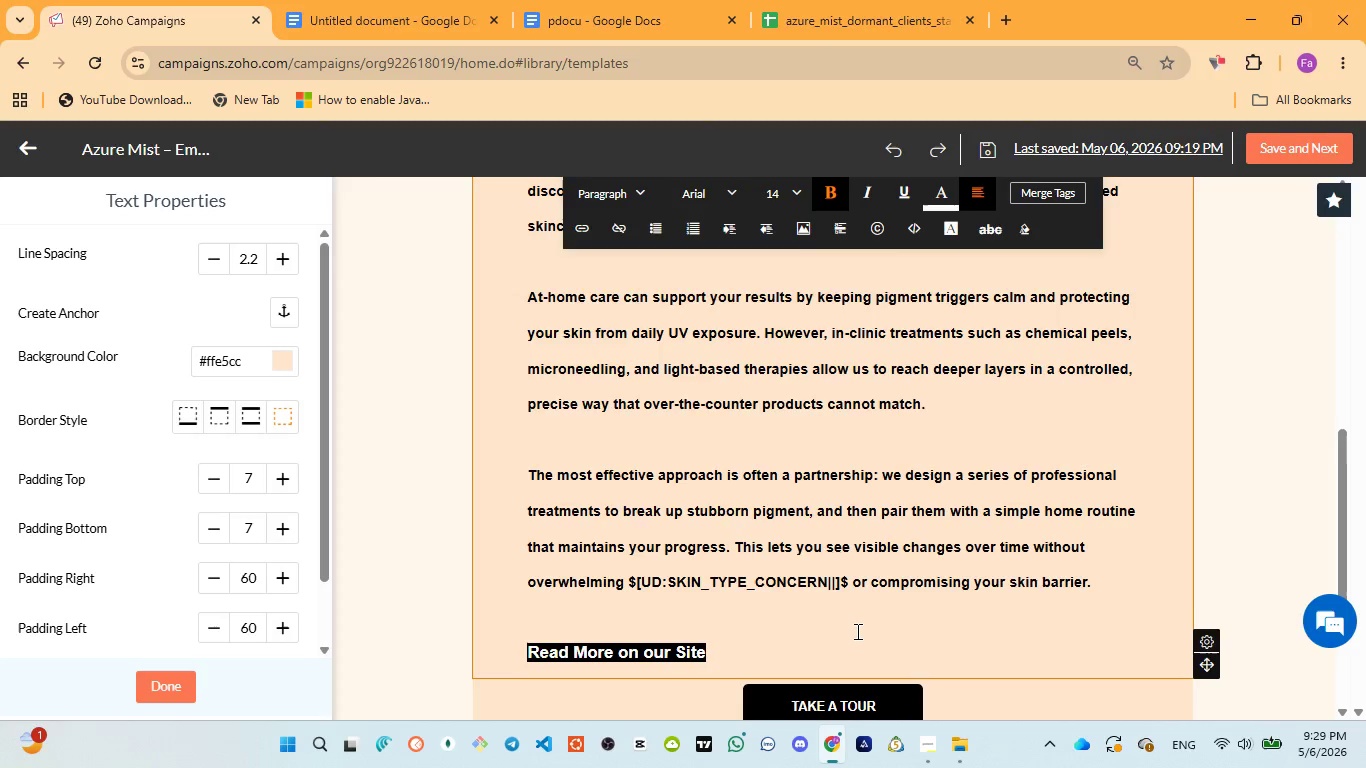 
scroll: coordinate [856, 631], scroll_direction: down, amount: 2.0
 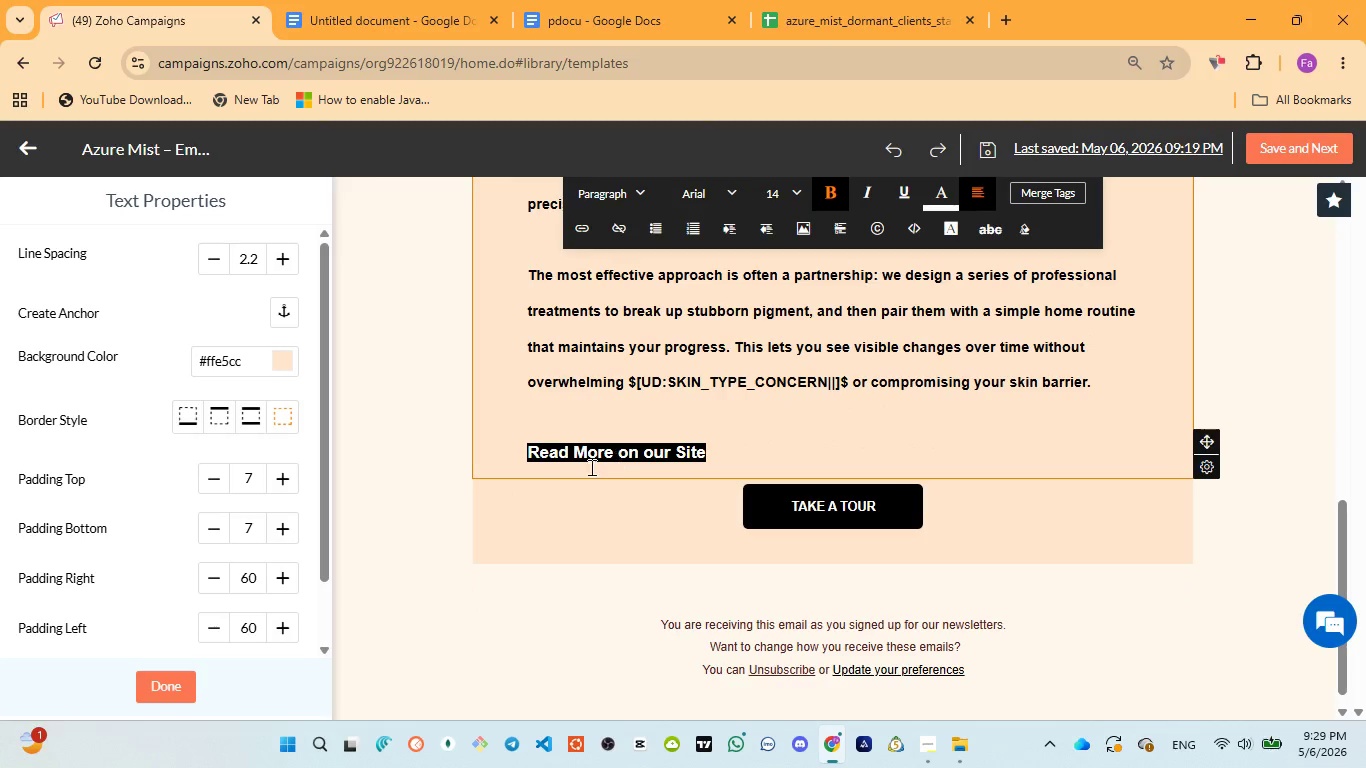 
left_click([582, 468])
 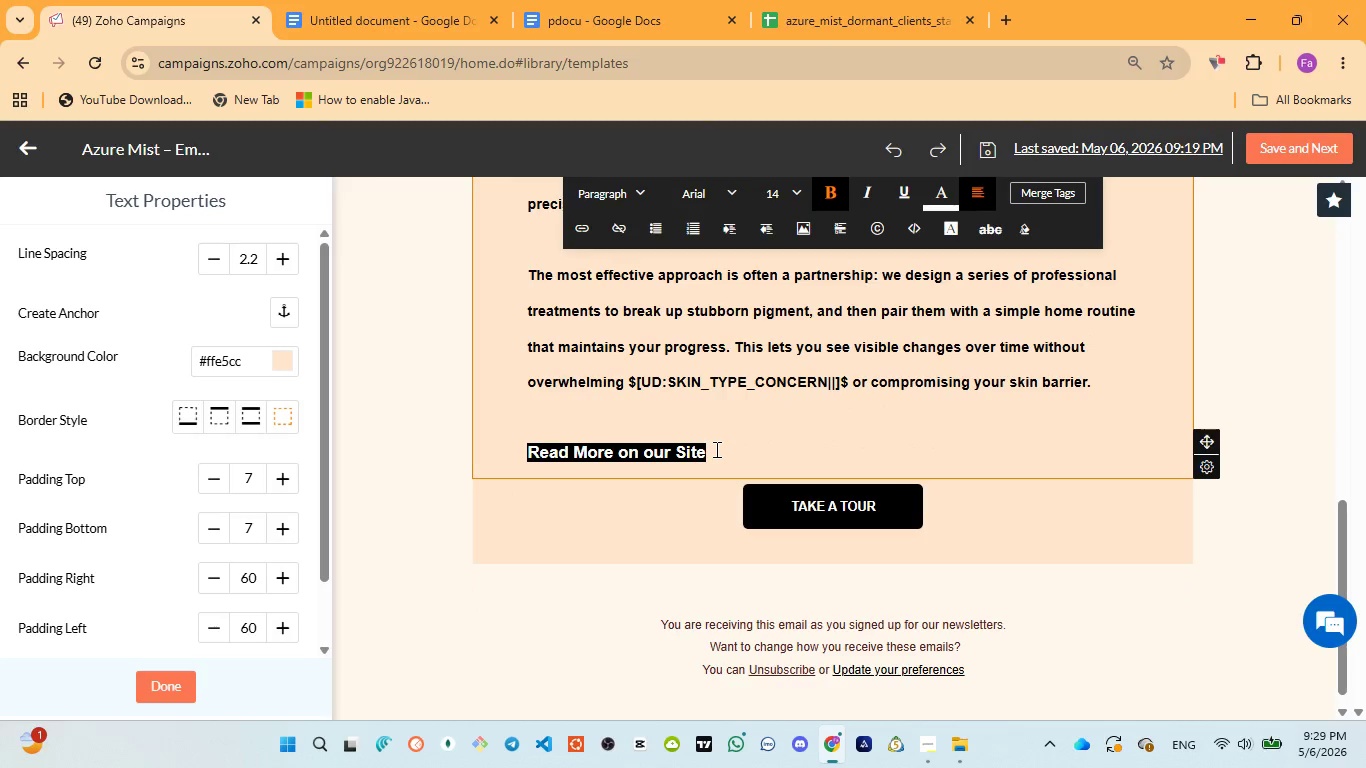 
left_click_drag(start_coordinate=[716, 449], to_coordinate=[513, 433])
 